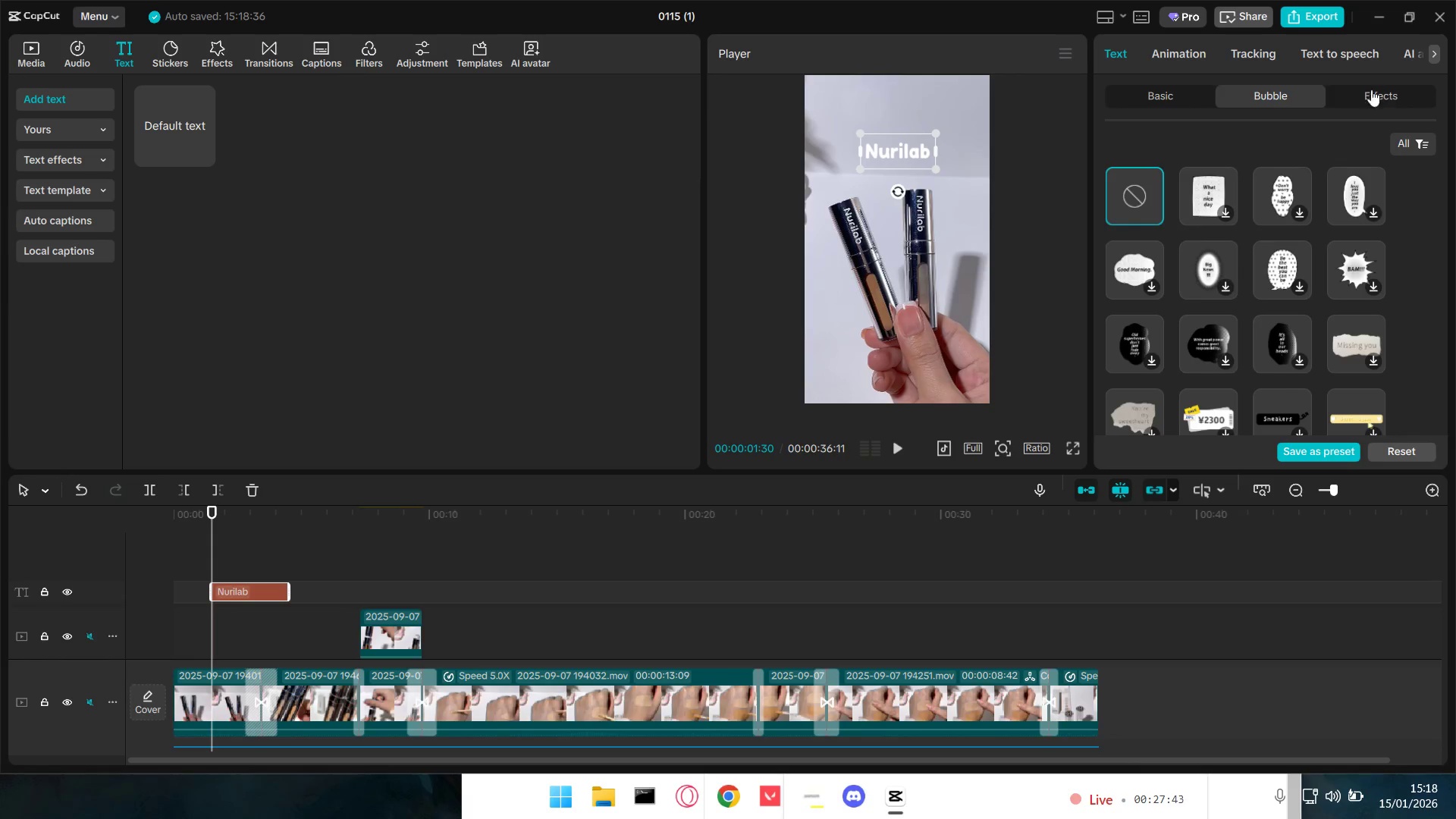 
left_click([1358, 96])
 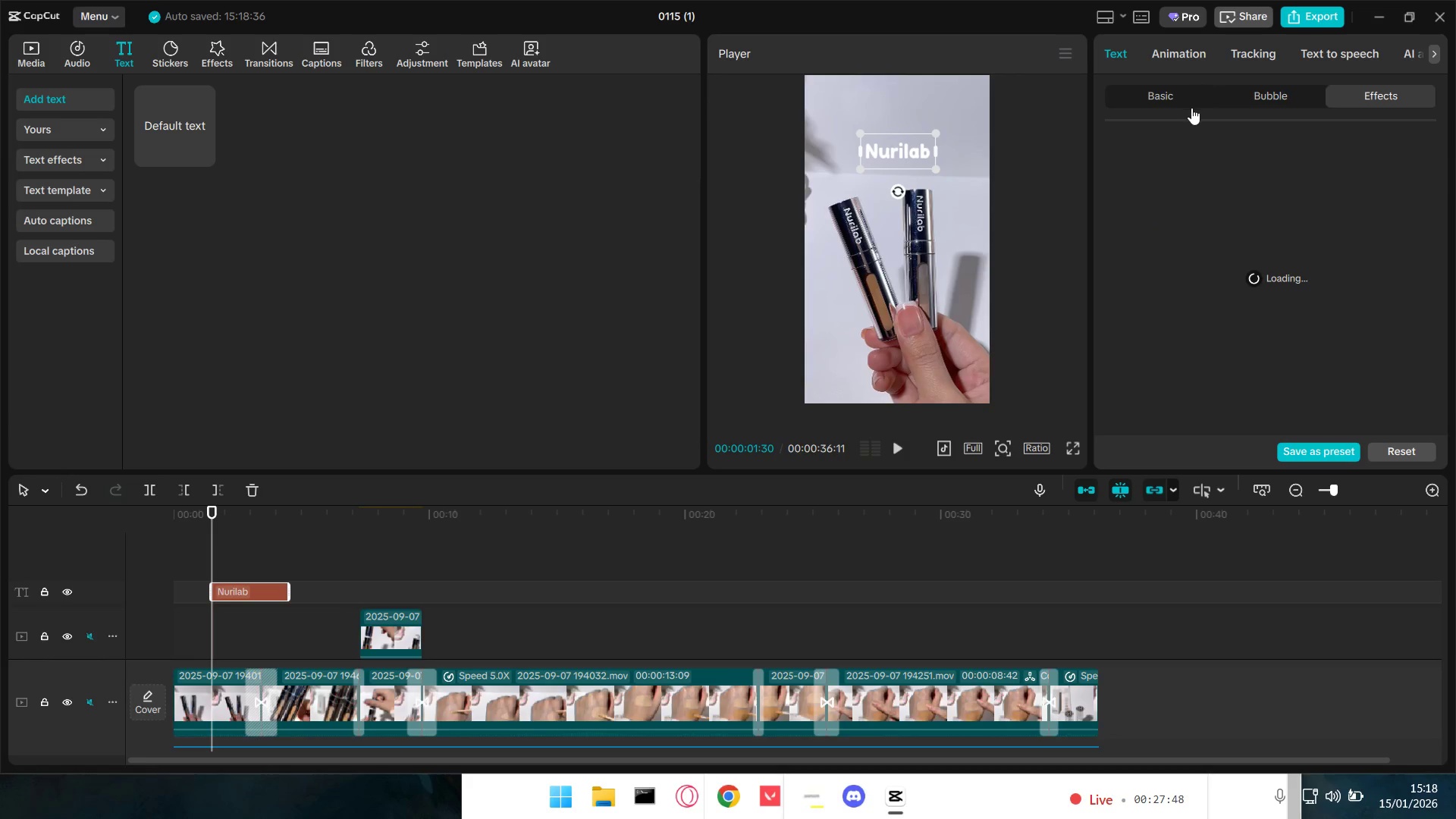 
wait(6.14)
 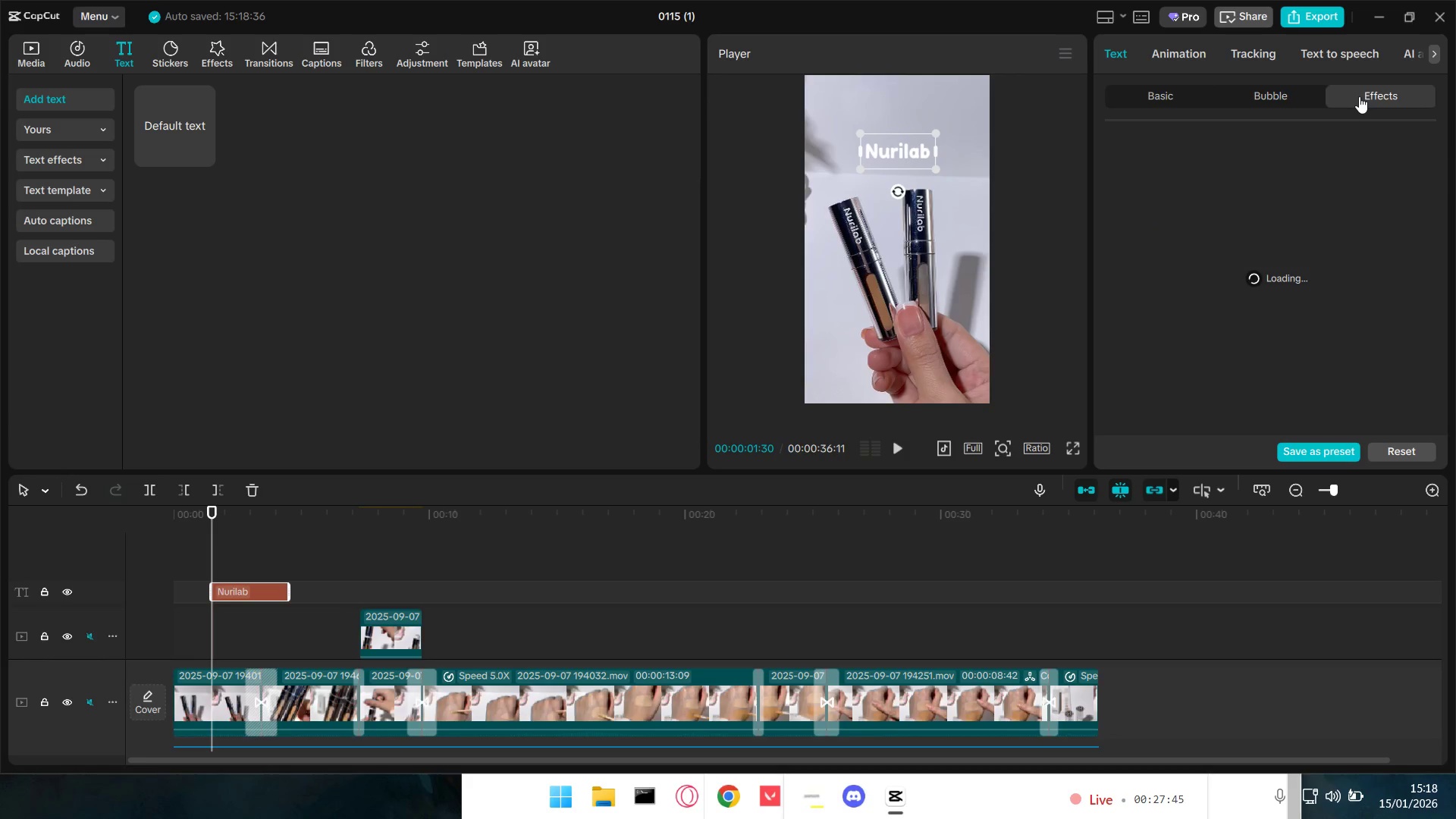 
left_click([1155, 72])
 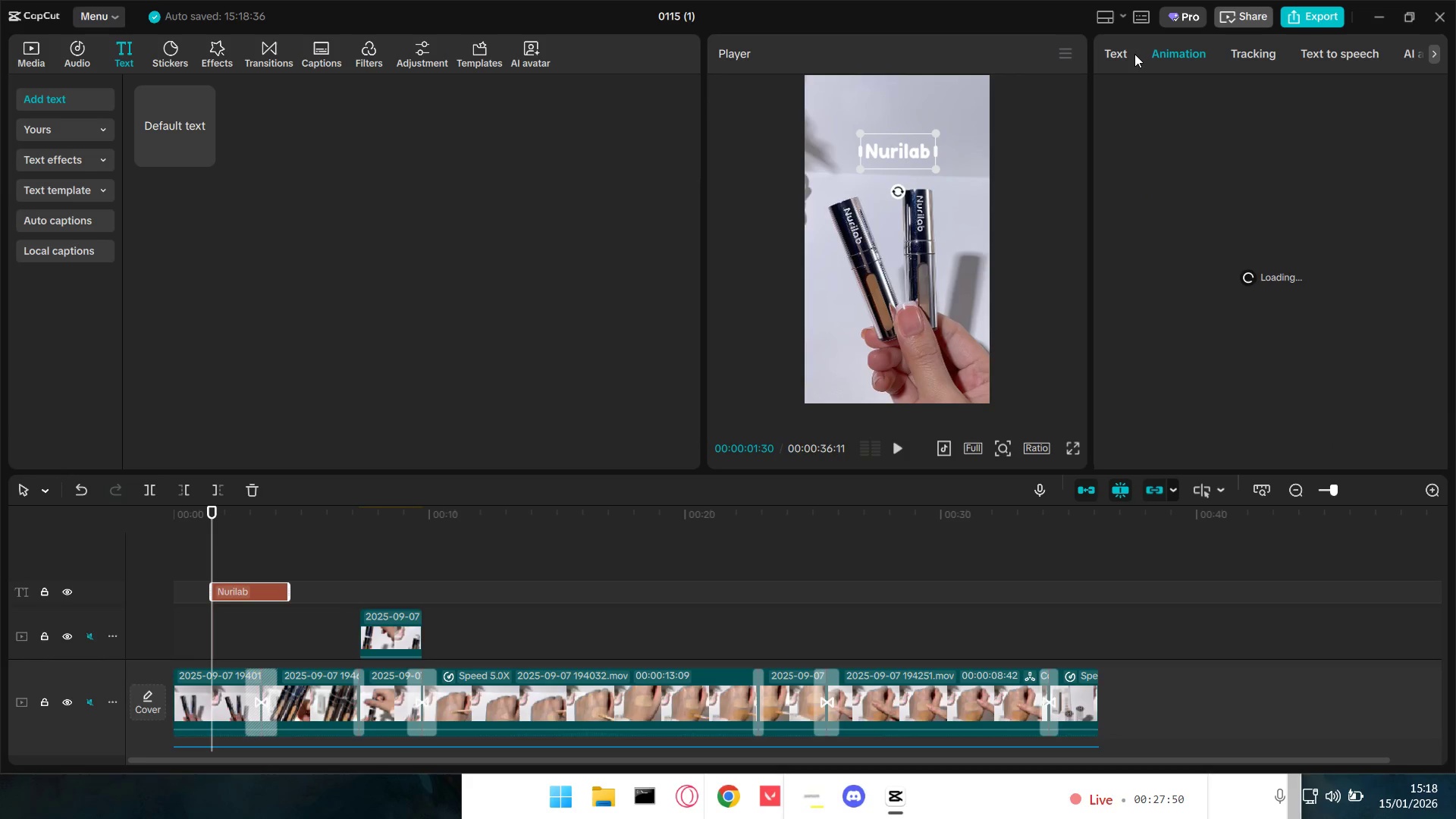 
triple_click([1120, 61])
 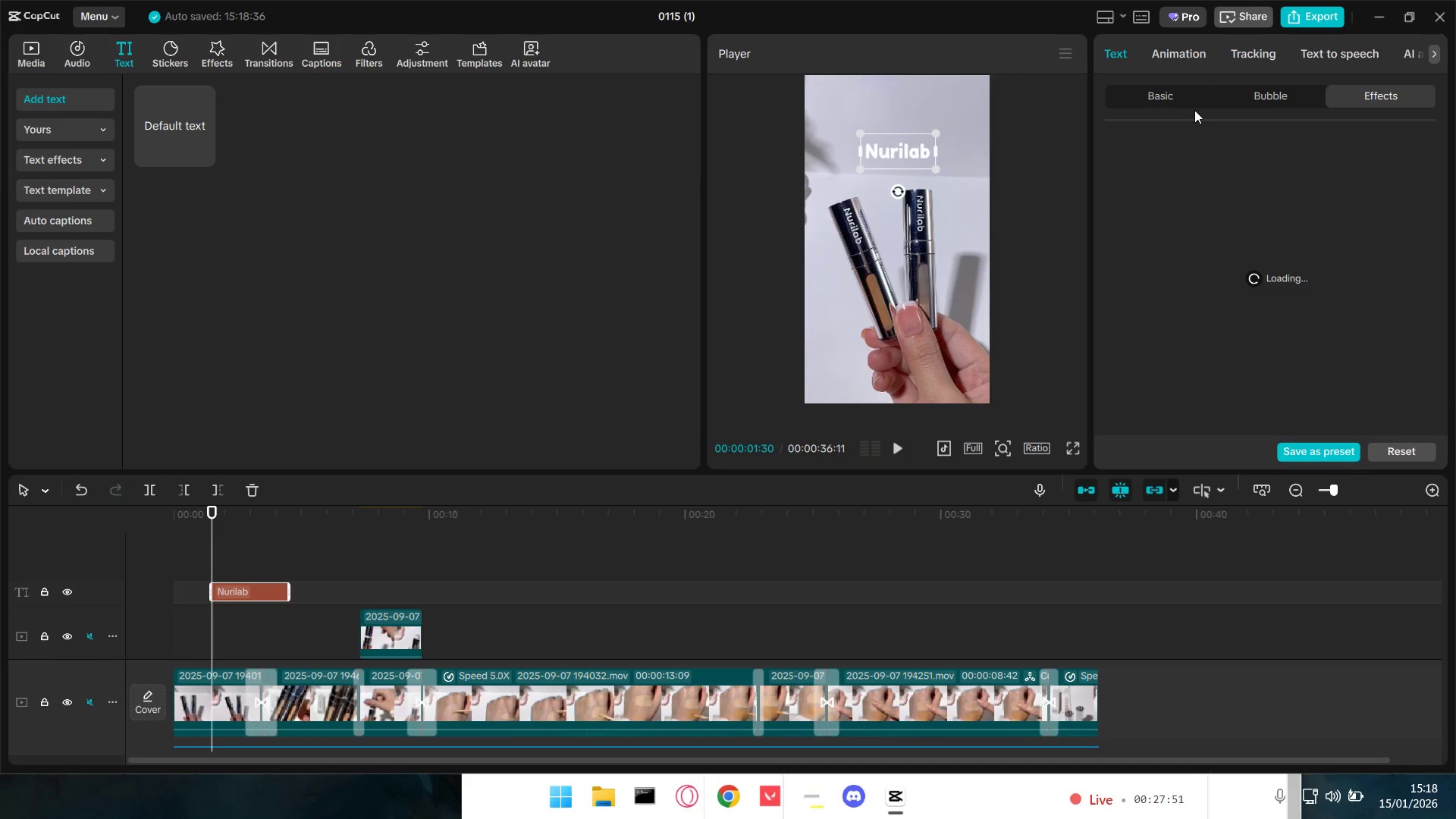 
left_click([1185, 107])
 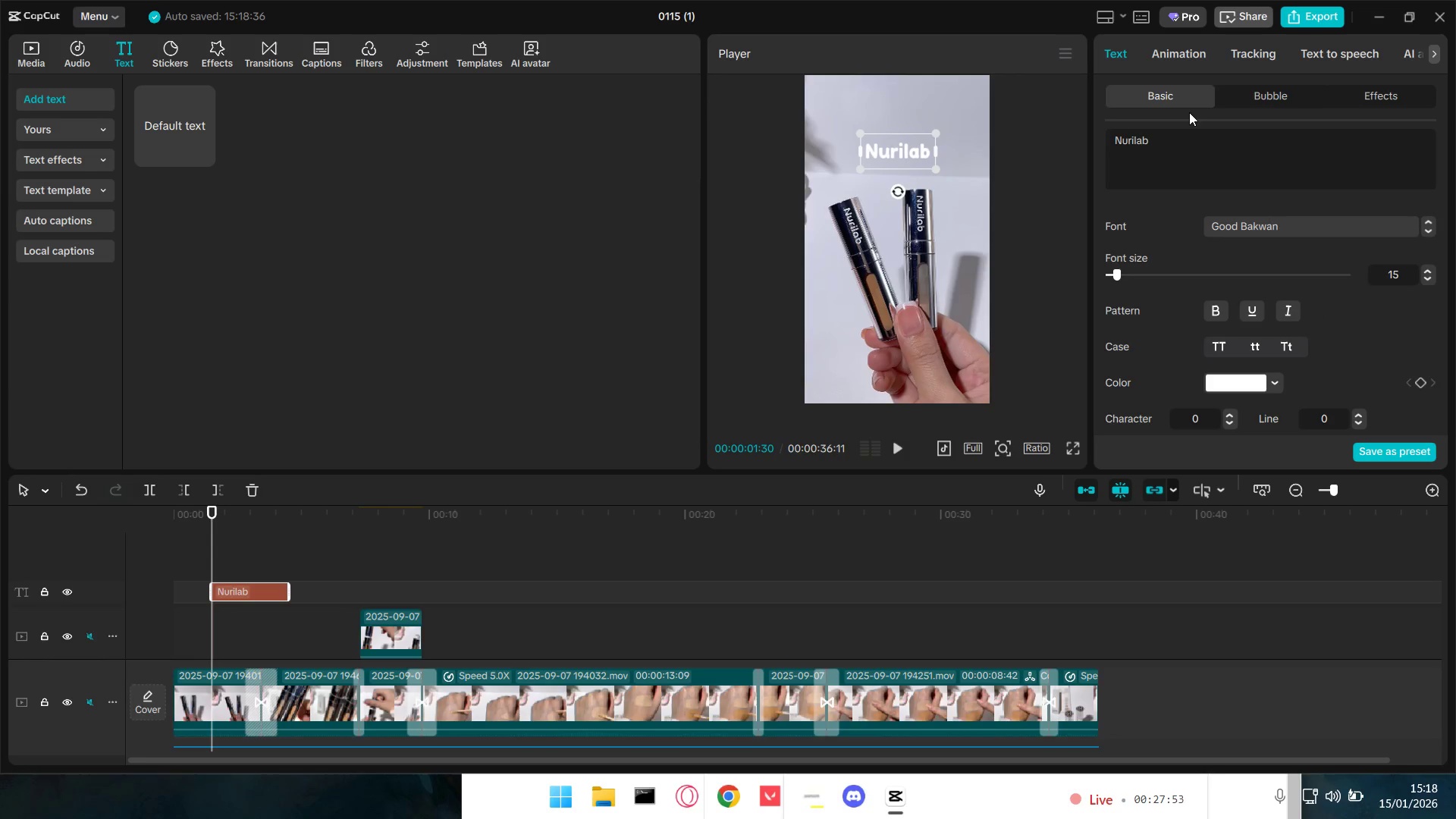 
scroll: coordinate [1139, 383], scroll_direction: down, amount: 37.0
 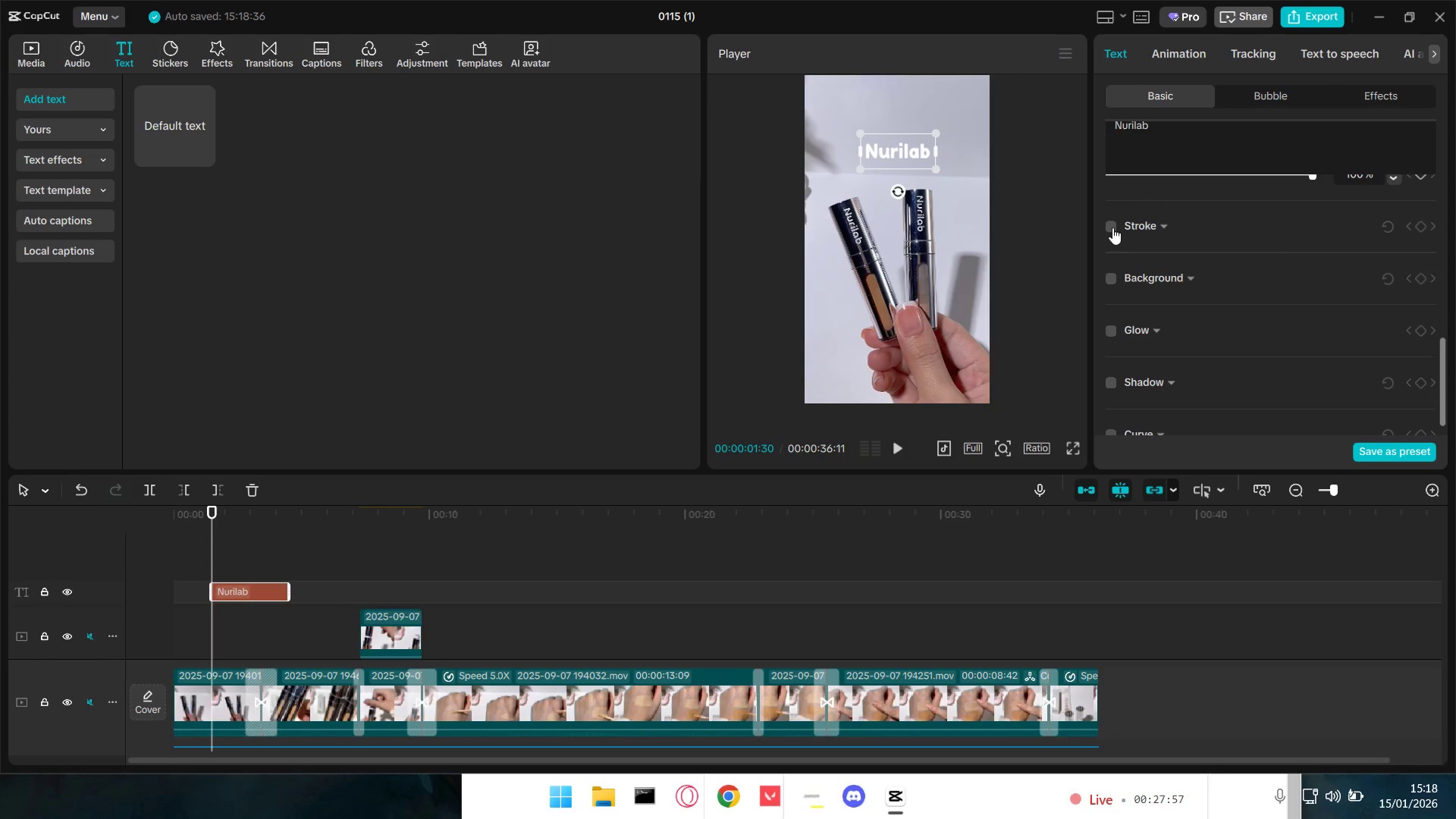 
left_click([1112, 228])
 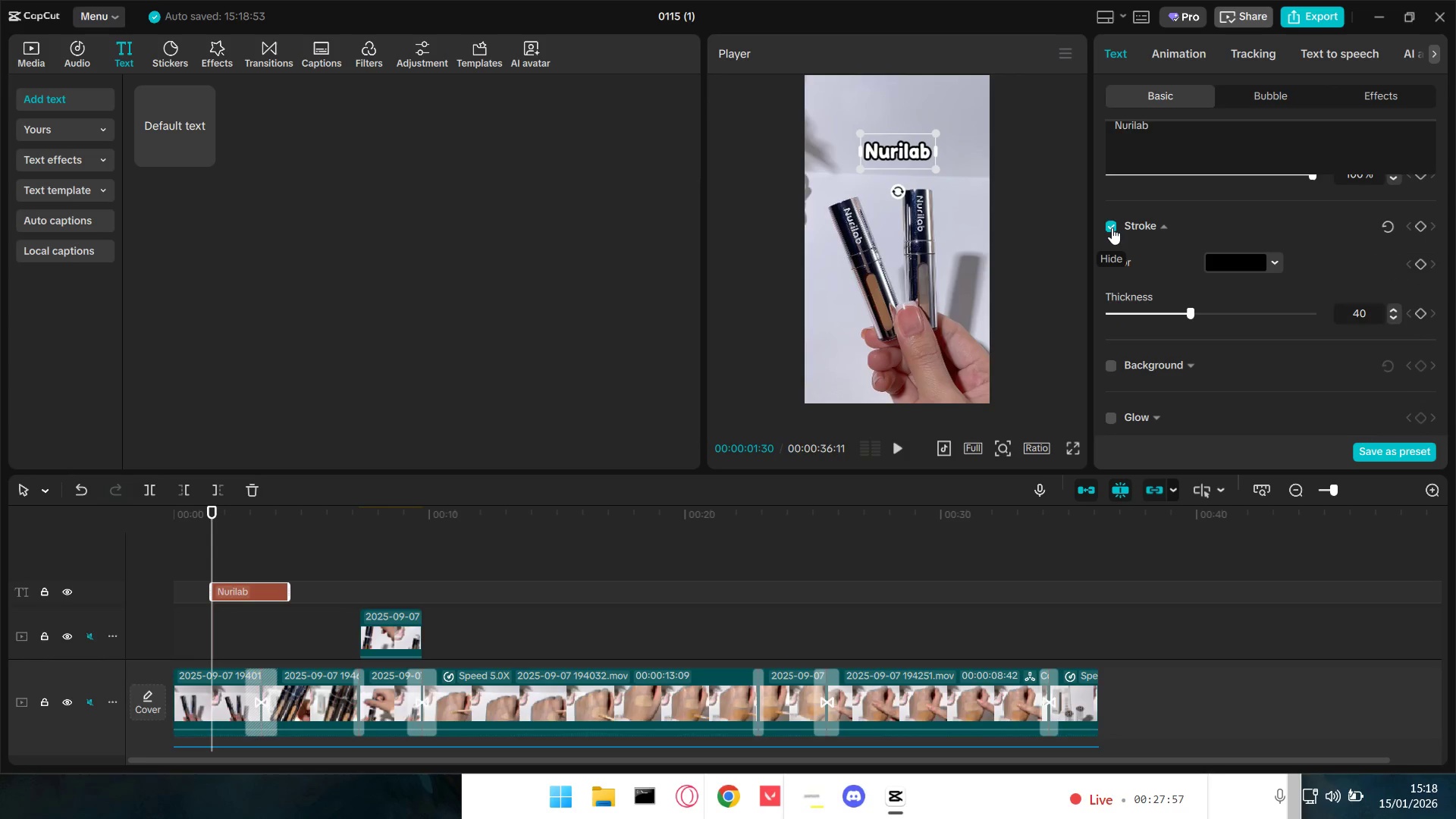 
double_click([1112, 228])
 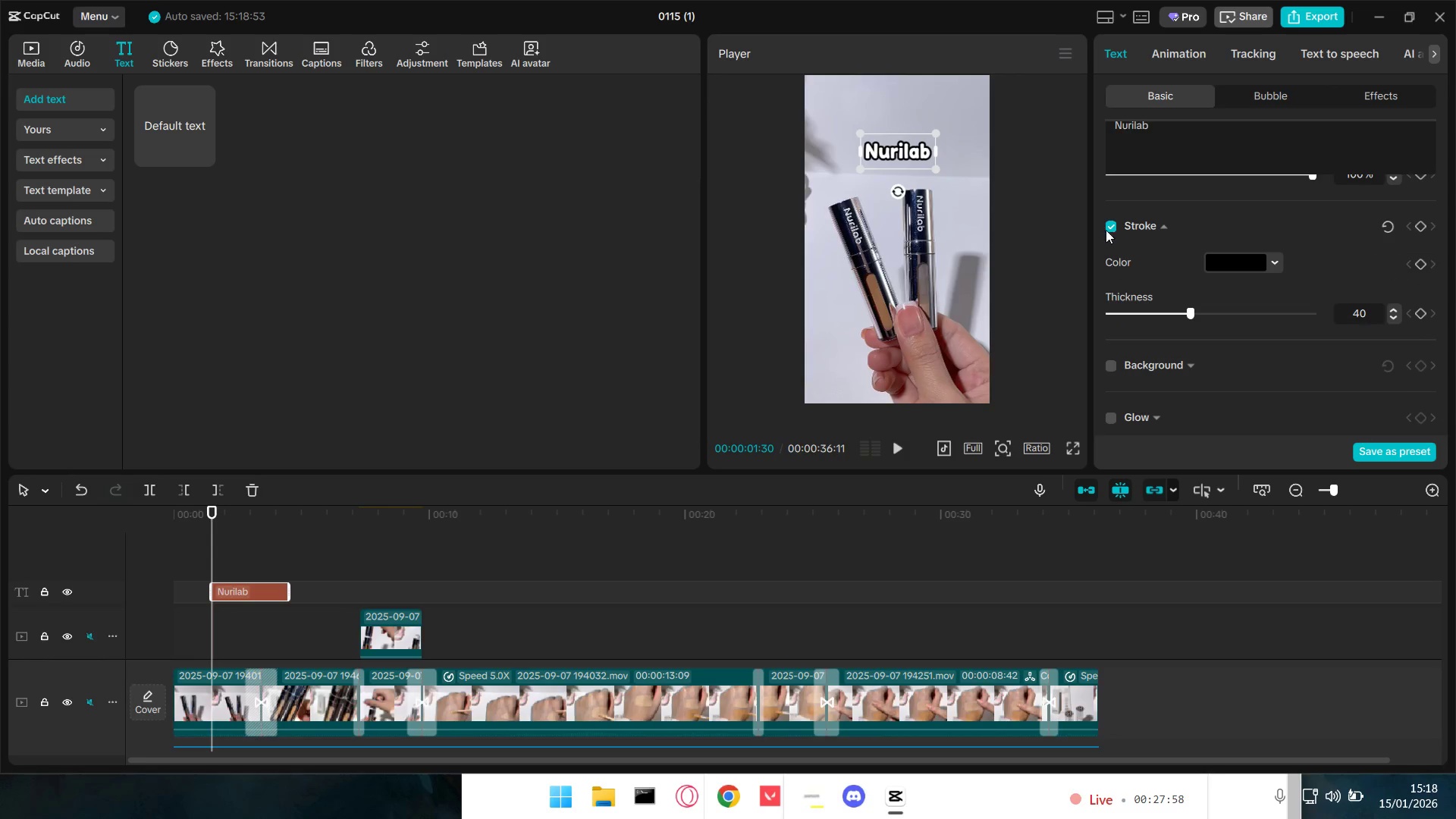 
triple_click([1106, 221])
 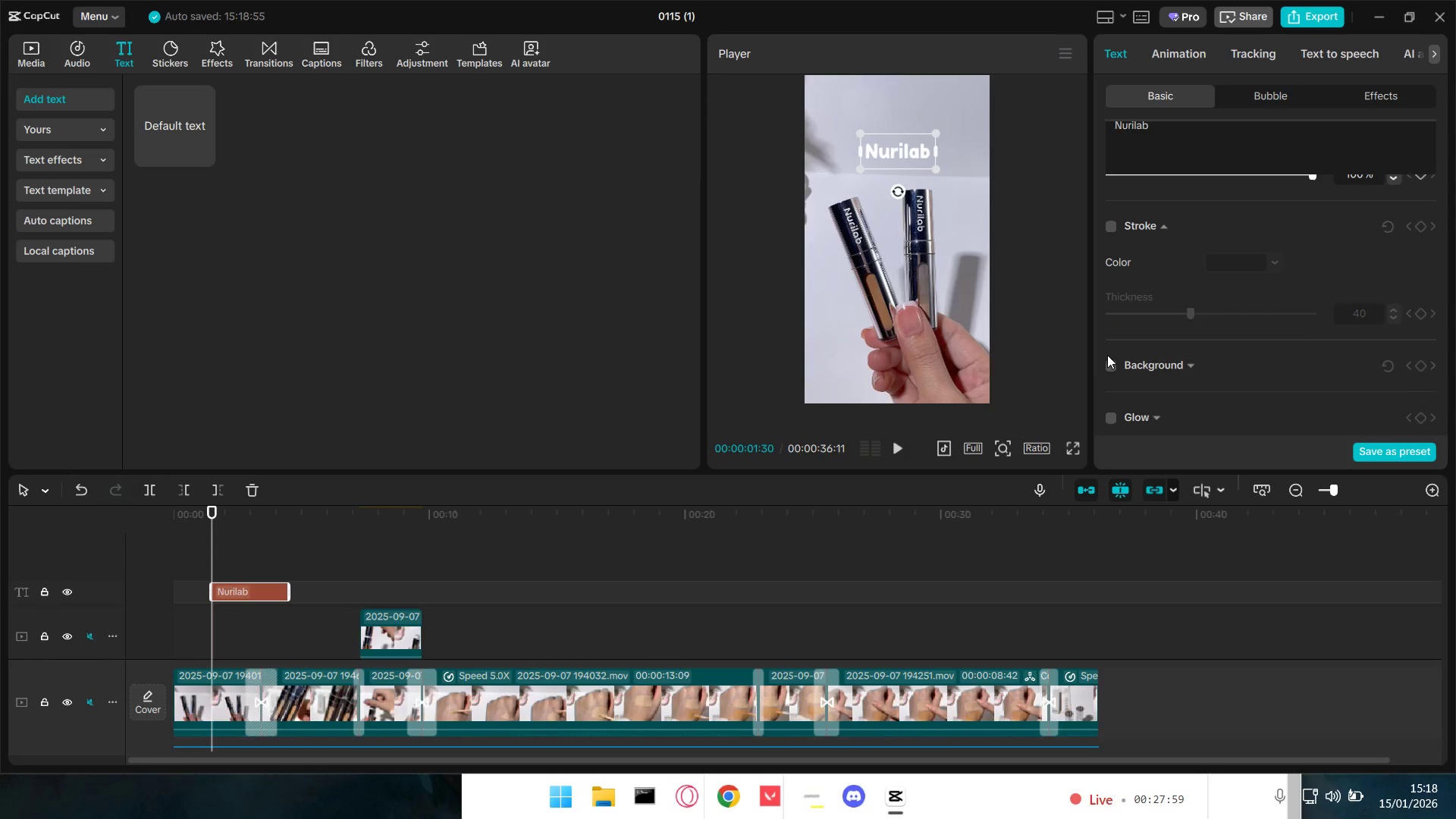 
triple_click([1107, 366])
 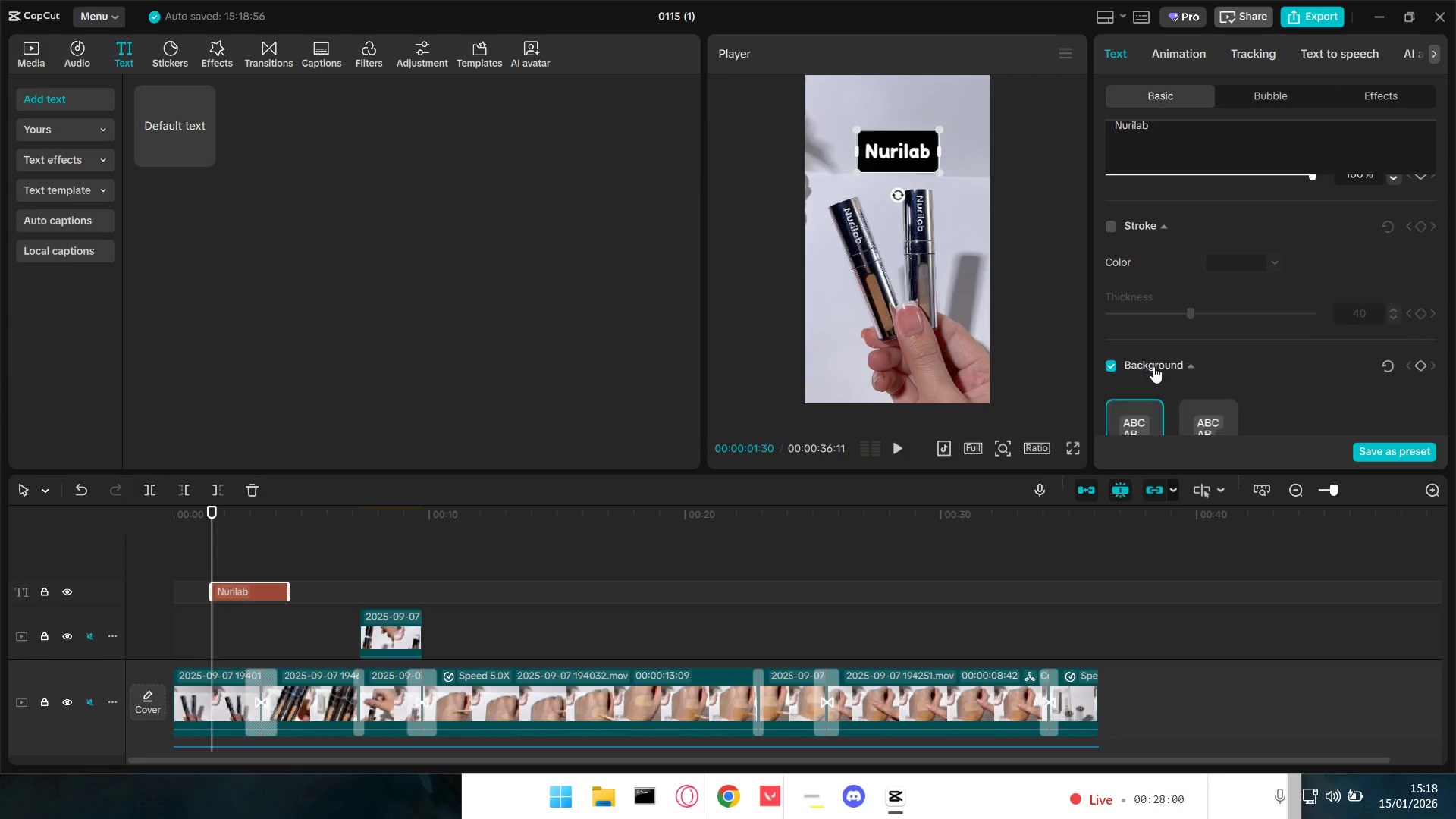 
scroll: coordinate [1165, 366], scroll_direction: down, amount: 3.0
 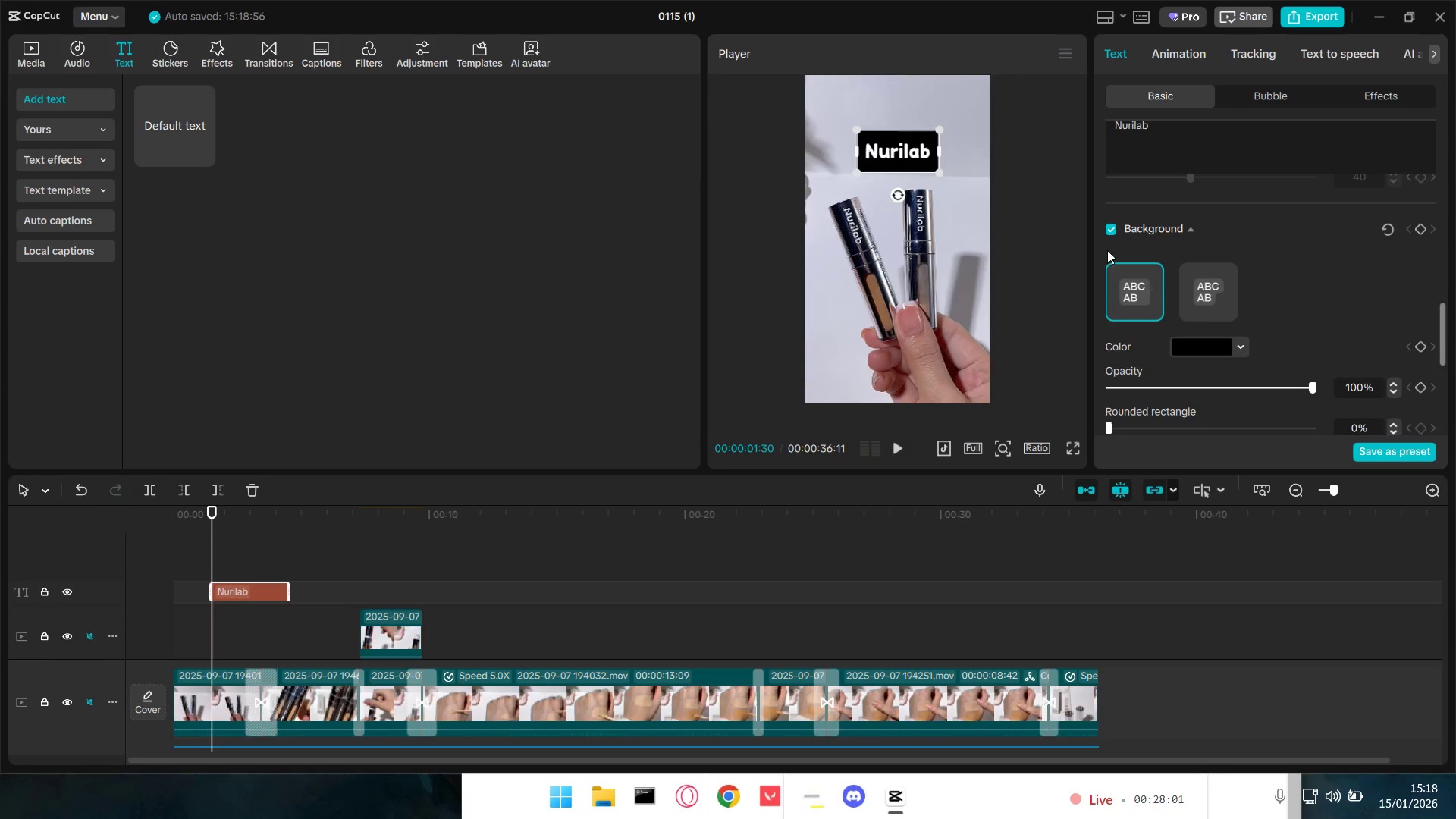 
left_click([1109, 233])
 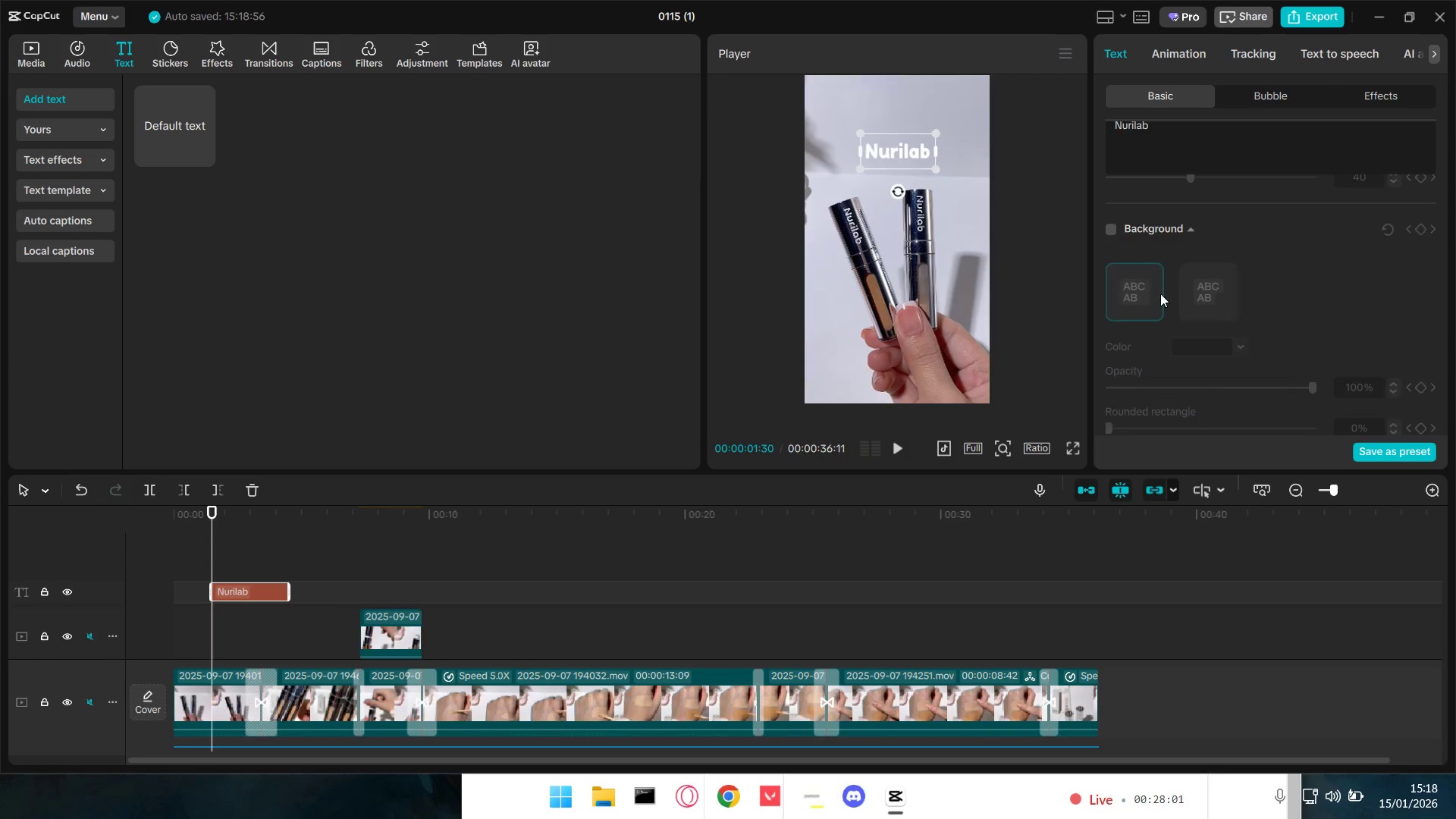 
scroll: coordinate [1197, 355], scroll_direction: down, amount: 8.0
 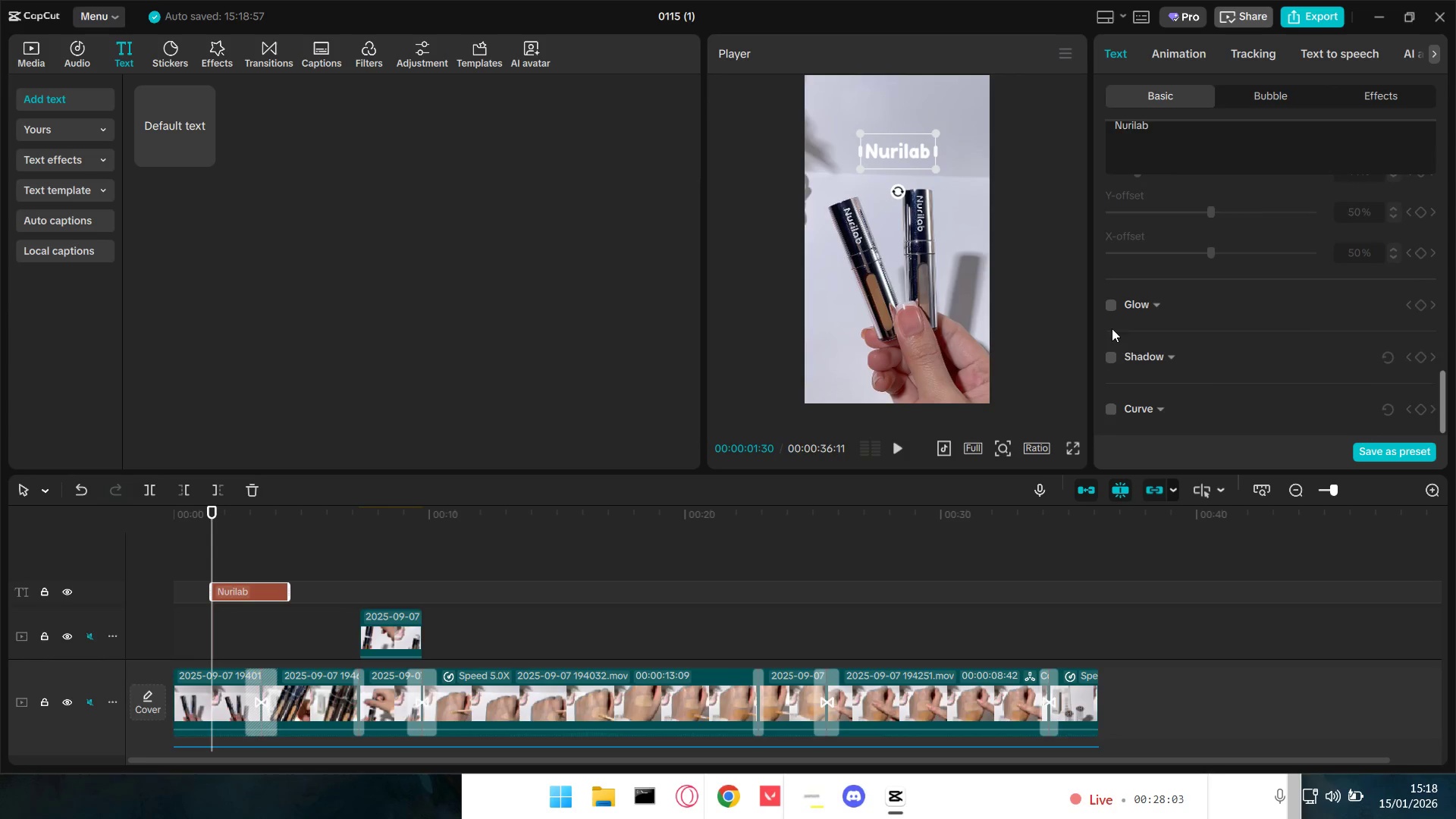 
left_click([1117, 366])
 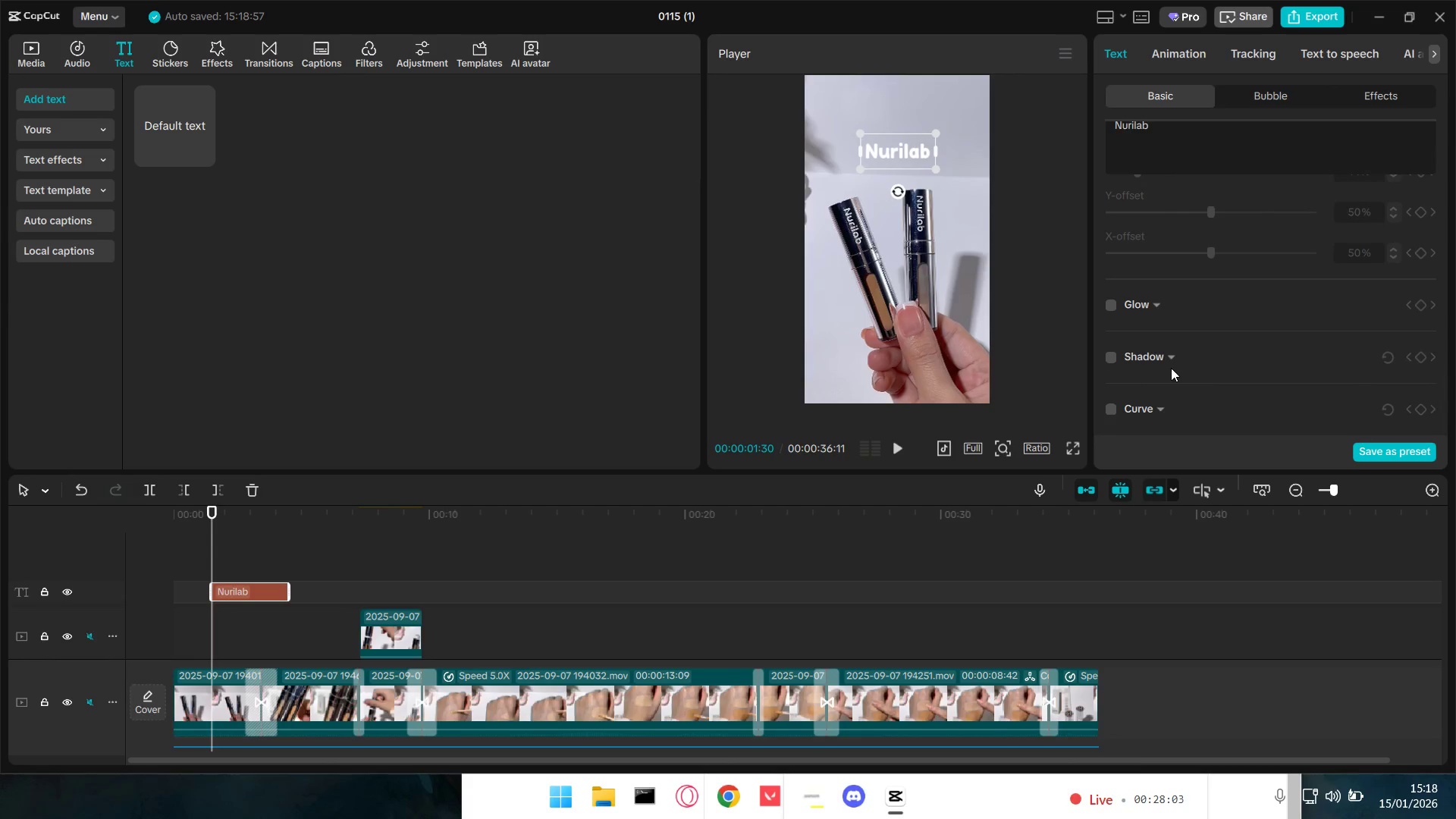 
scroll: coordinate [1175, 371], scroll_direction: down, amount: 3.0
 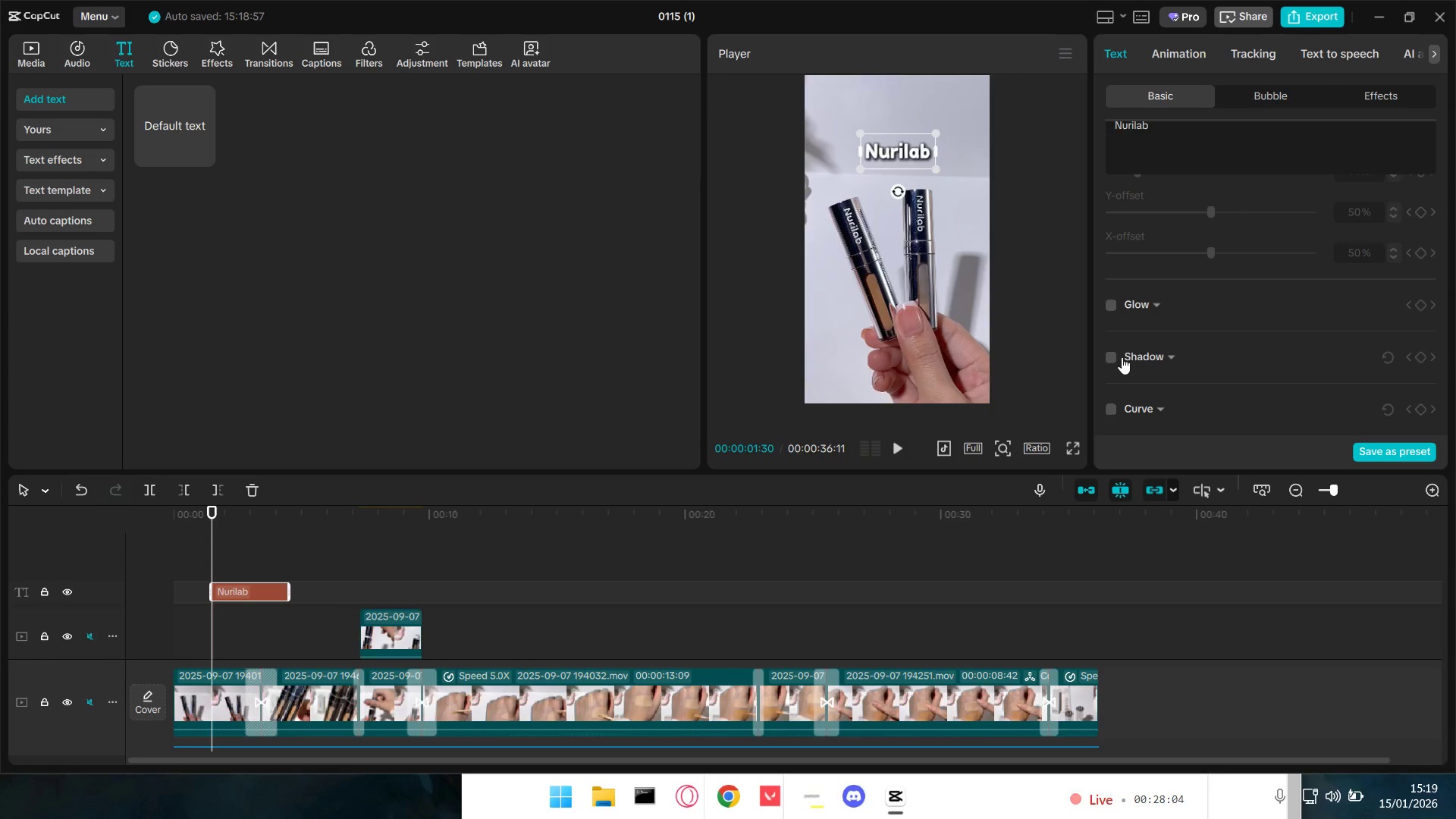 
double_click([1153, 355])
 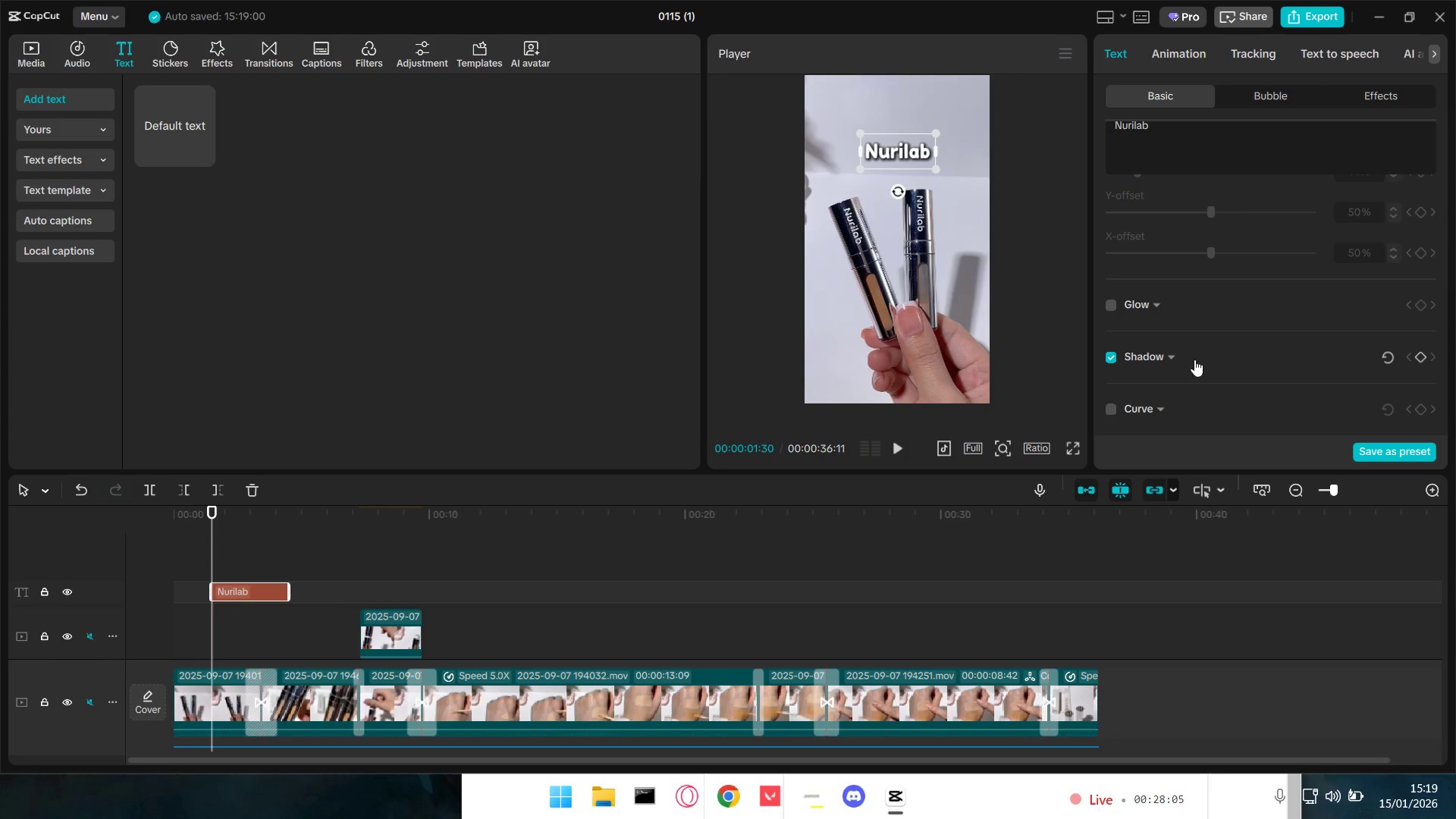 
scroll: coordinate [1215, 354], scroll_direction: down, amount: 7.0
 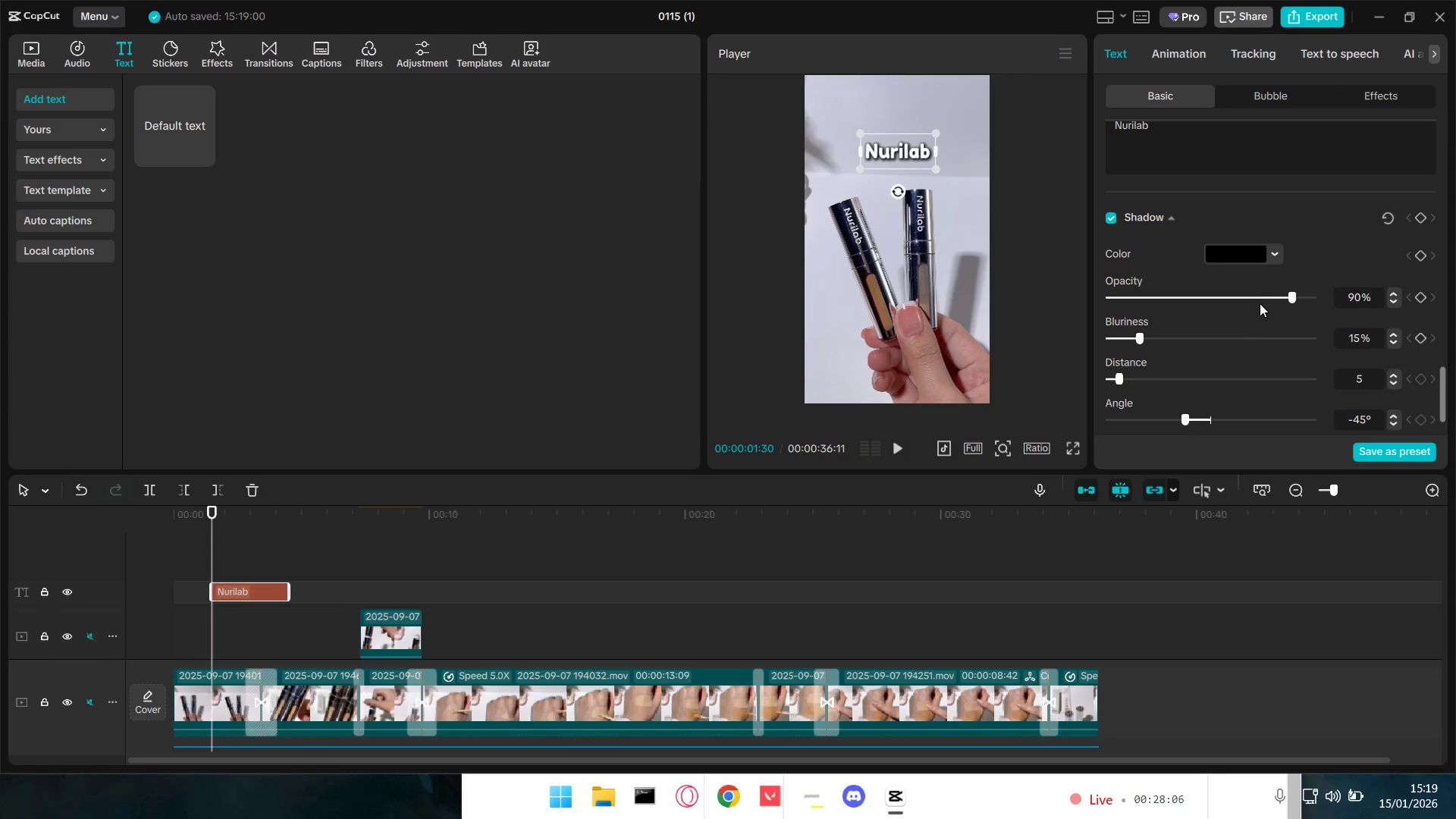 
left_click_drag(start_coordinate=[1254, 293], to_coordinate=[1134, 299])
 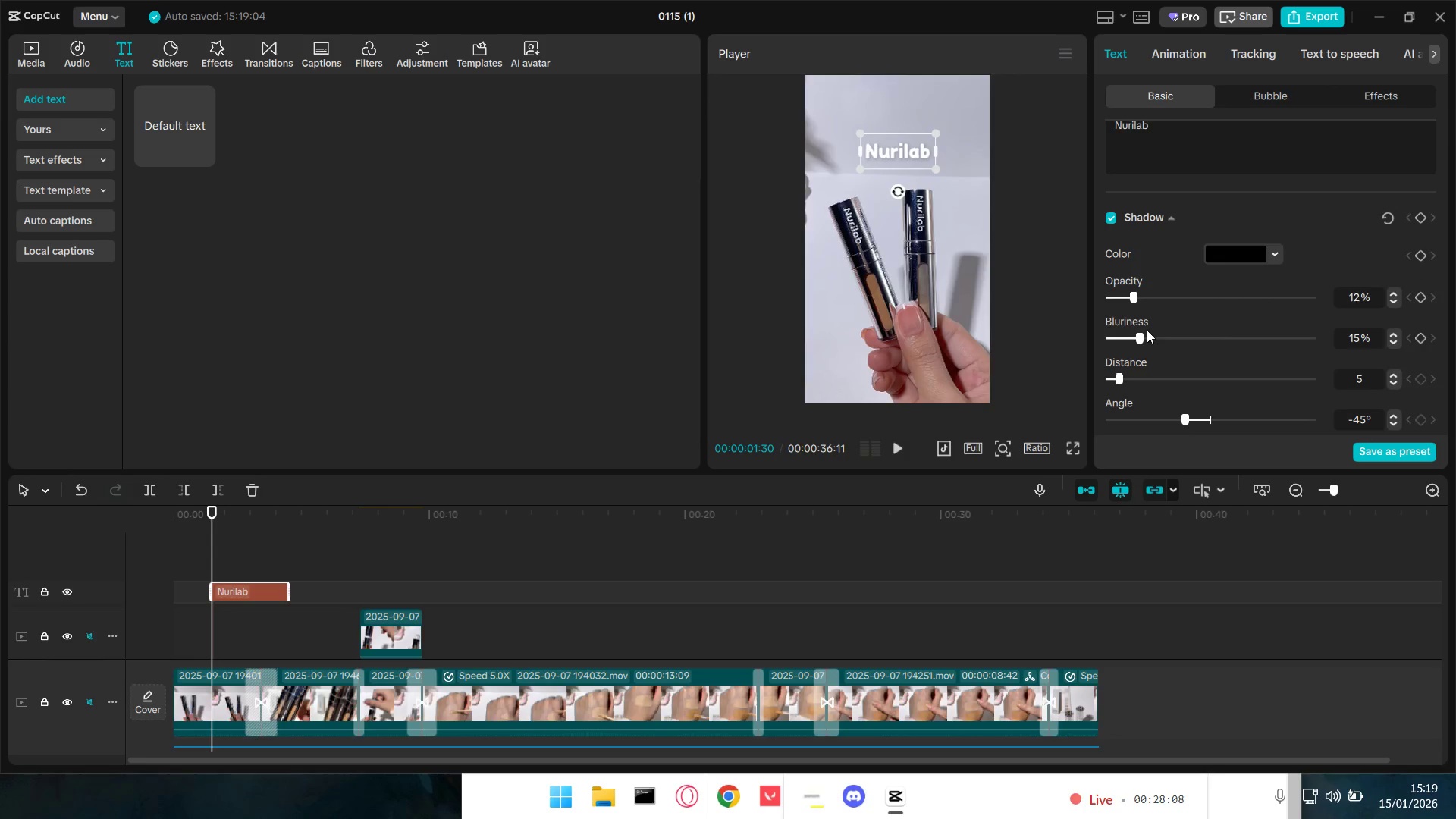 
left_click_drag(start_coordinate=[1141, 332], to_coordinate=[1375, 340])
 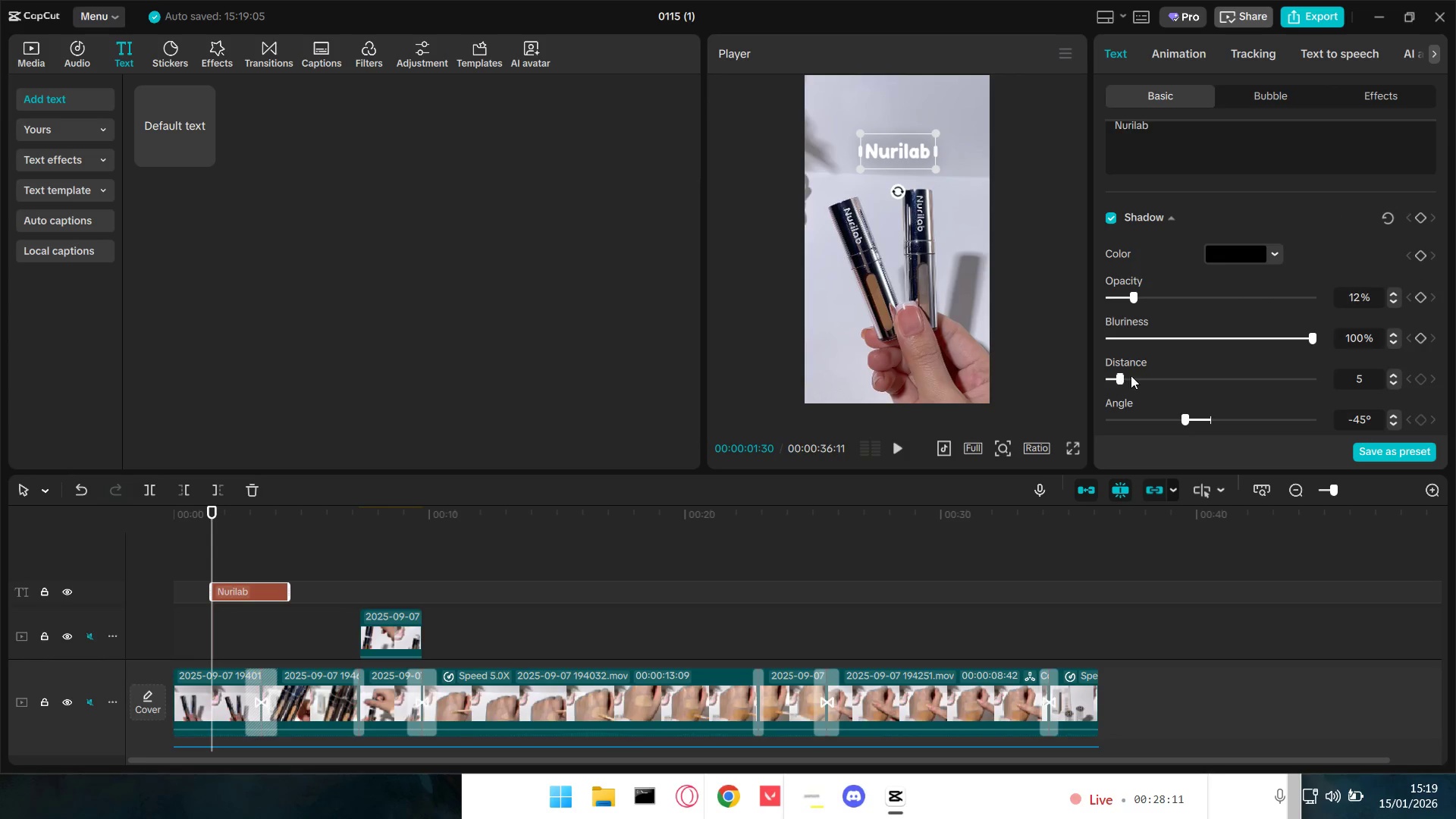 
left_click_drag(start_coordinate=[1132, 299], to_coordinate=[1125, 301])
 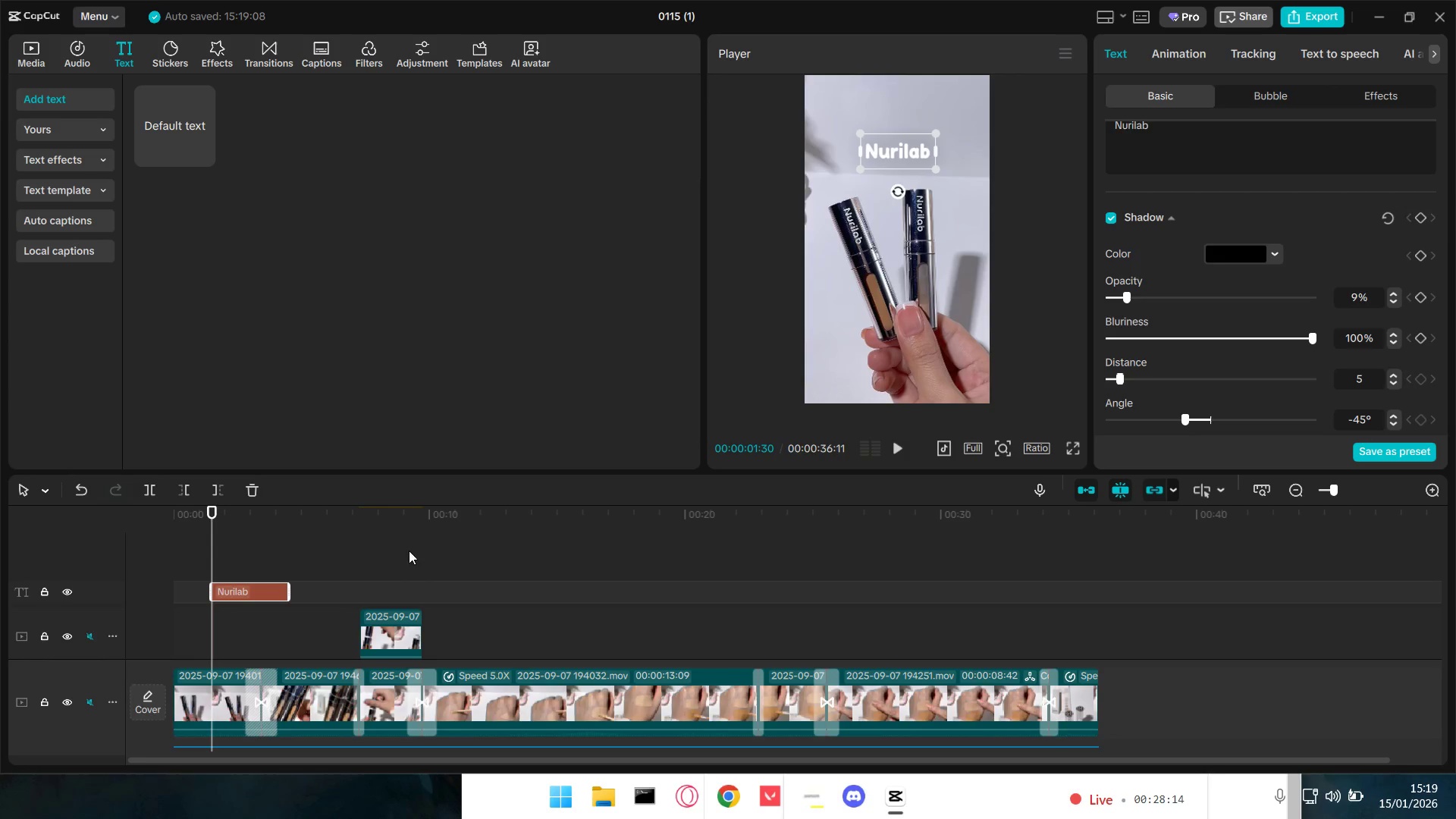 
key(Space)
 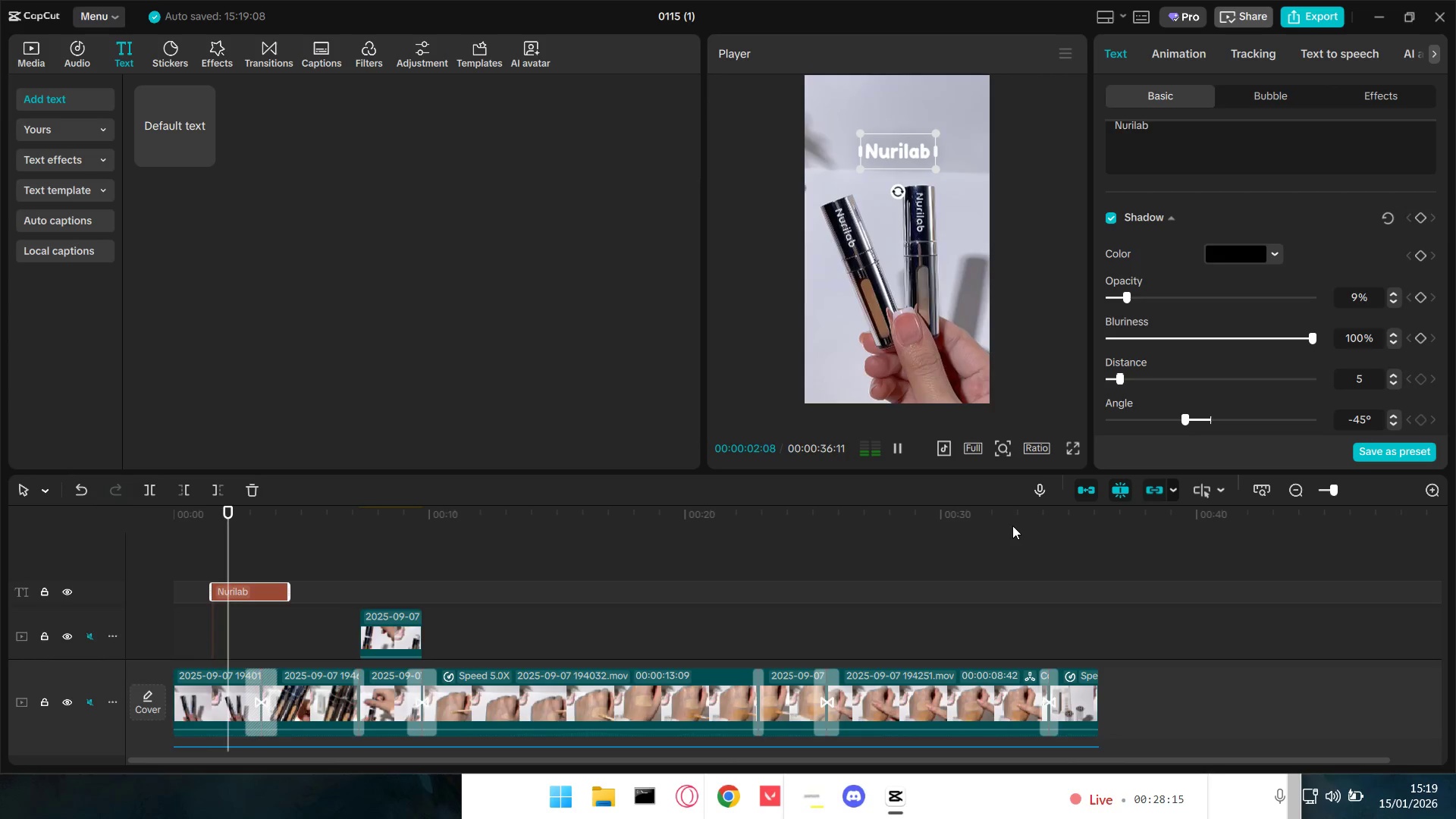 
key(Space)
 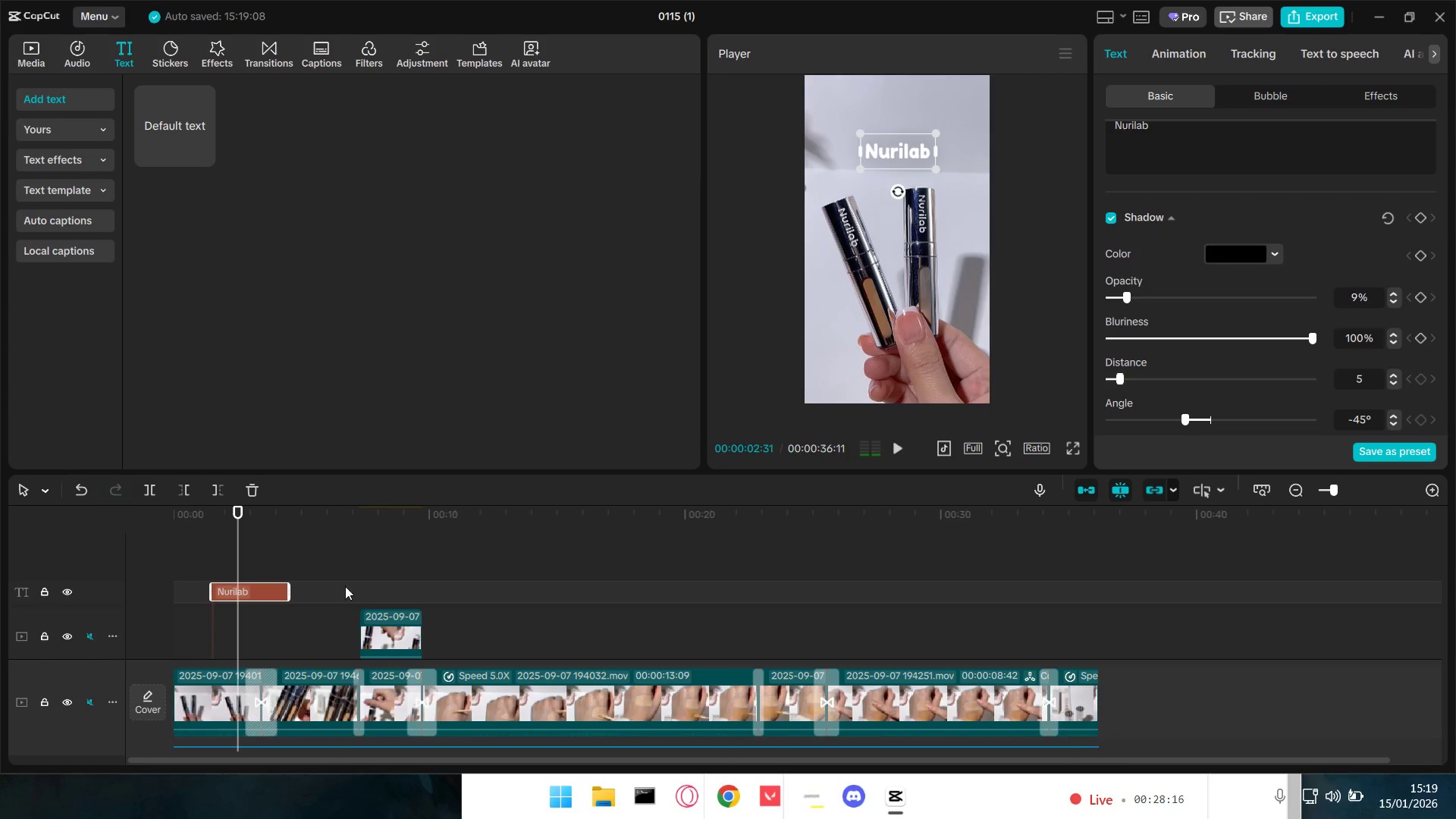 
key(Space)
 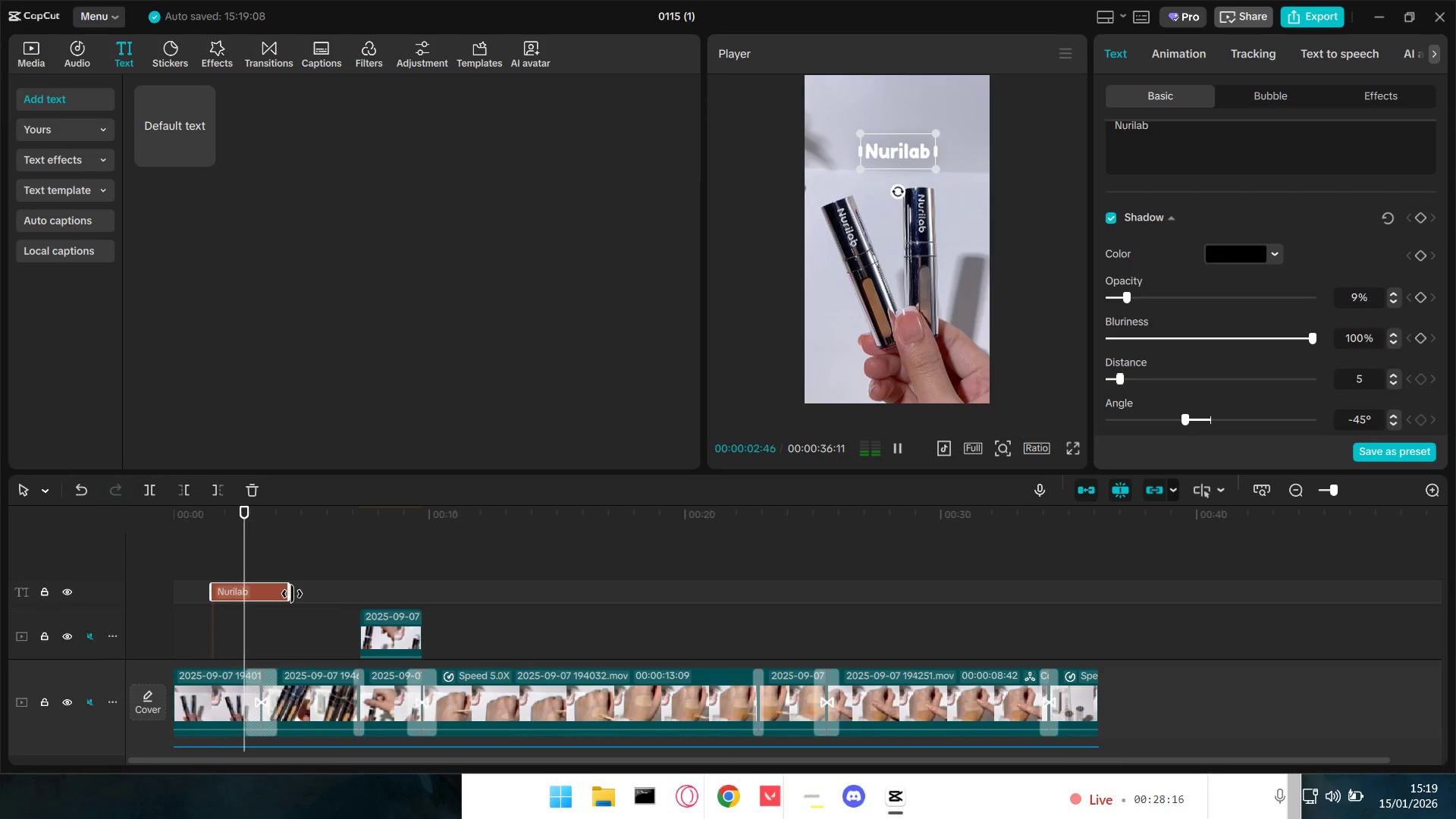 
key(Space)
 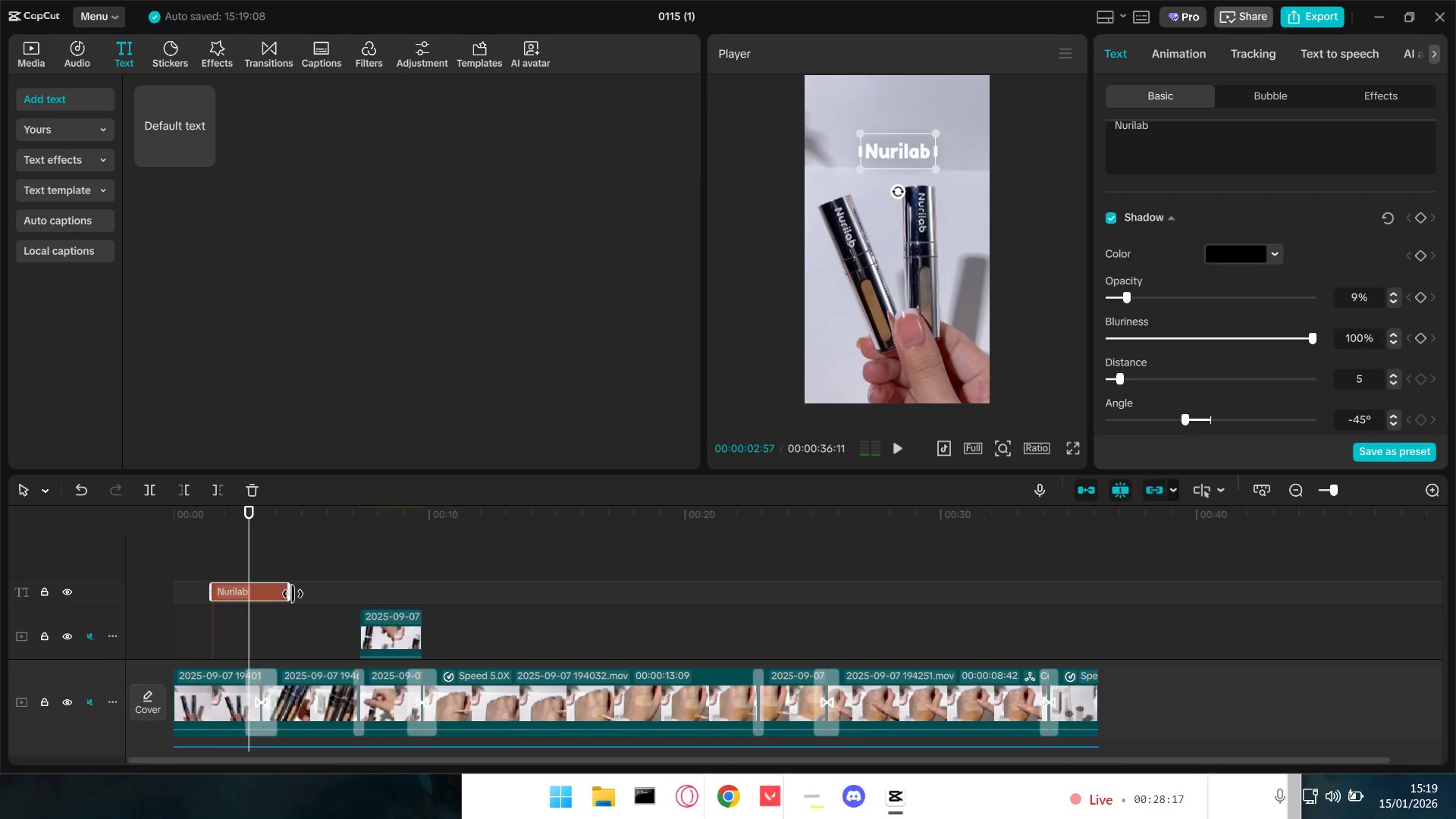 
left_click_drag(start_coordinate=[290, 594], to_coordinate=[247, 600])
 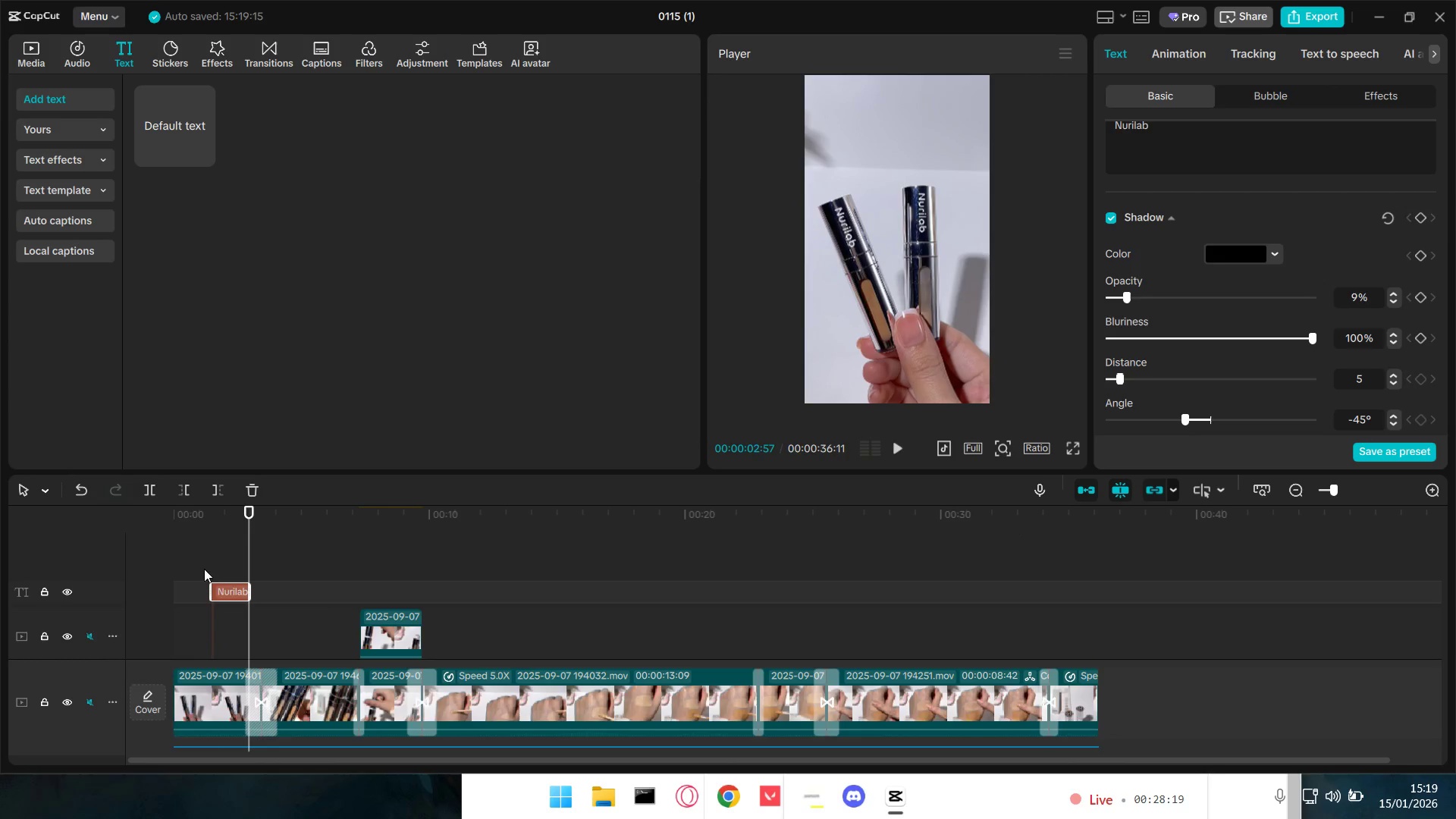 
left_click([197, 565])
 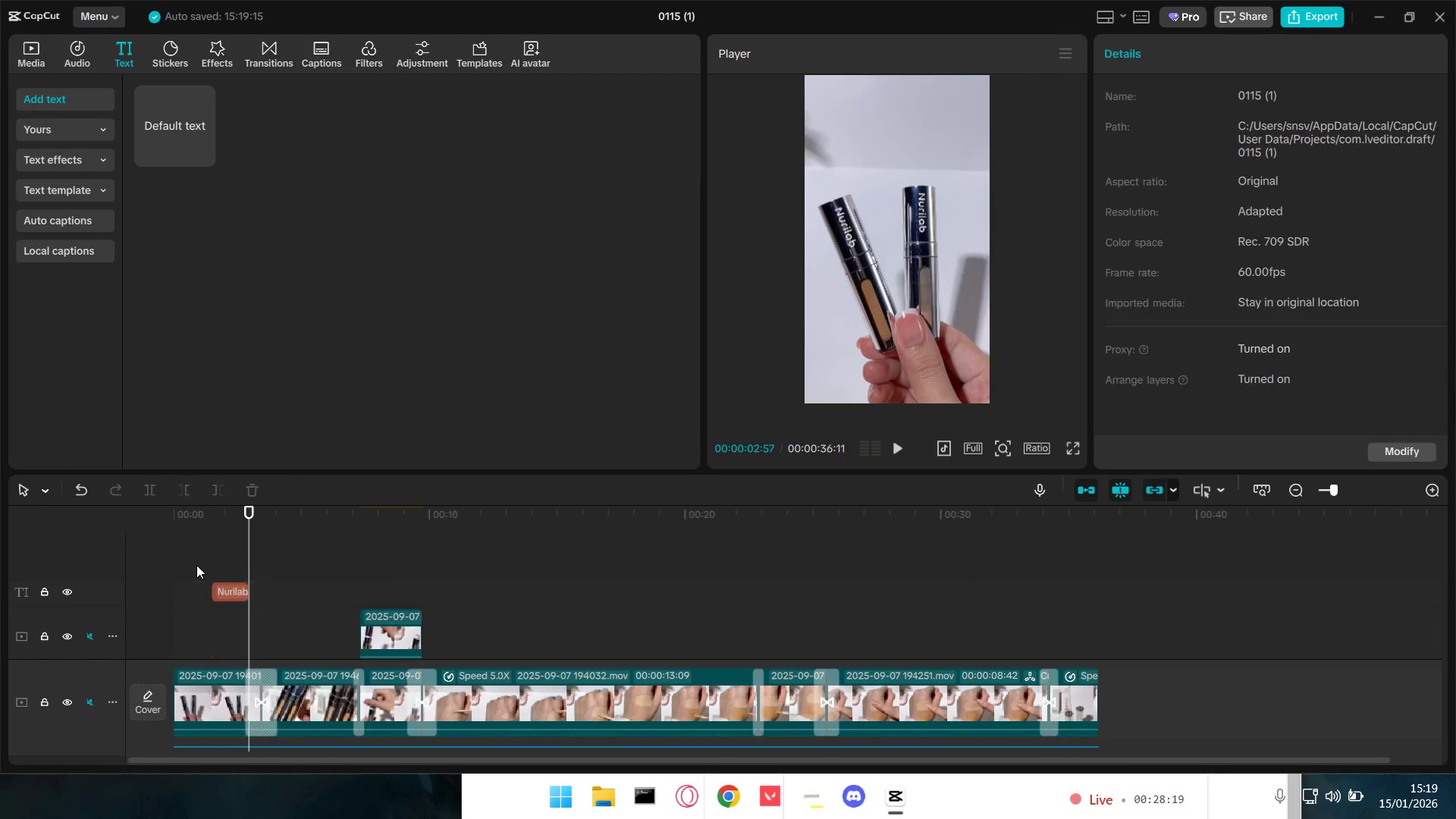 
key(Space)
 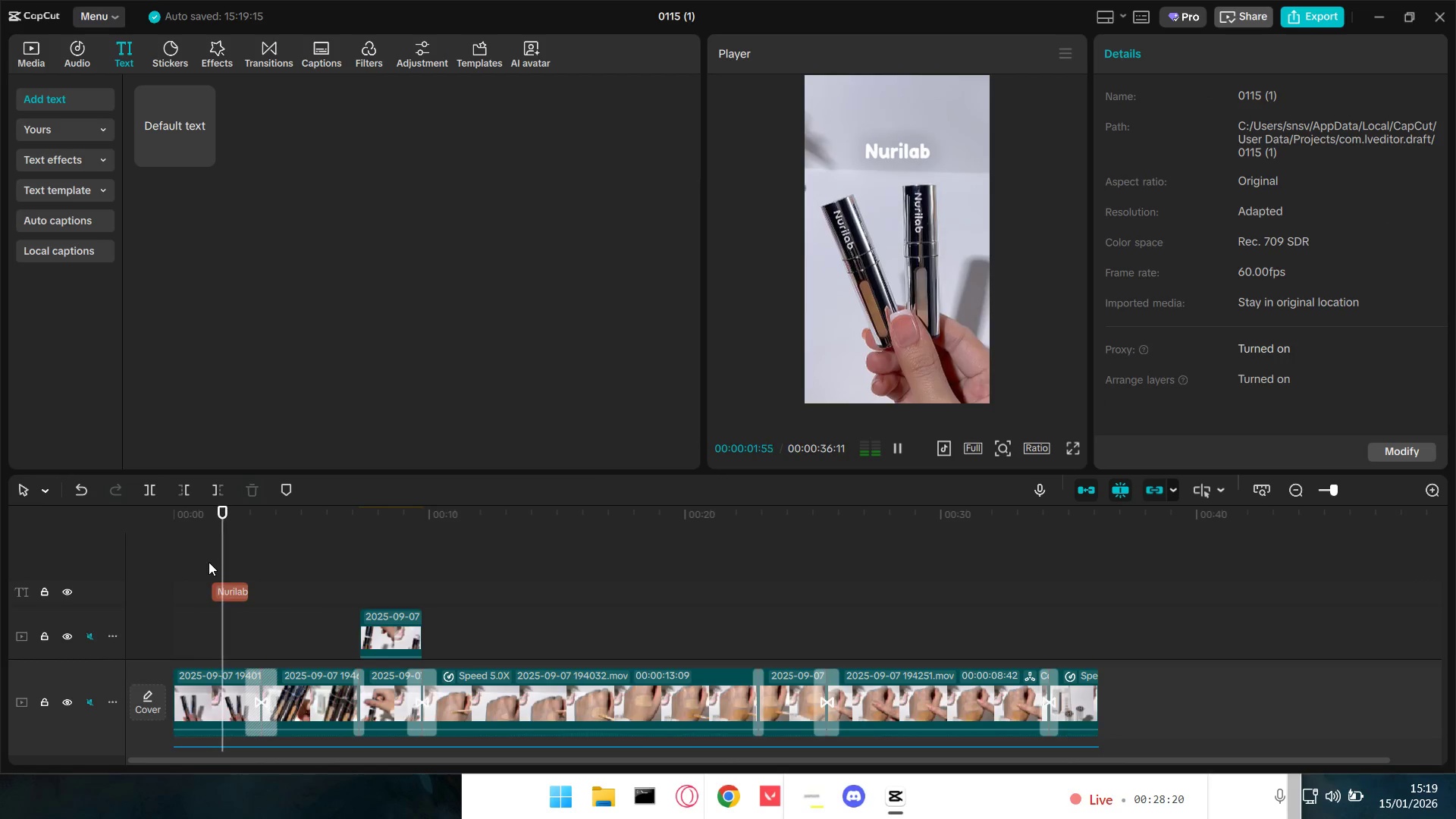 
key(Space)
 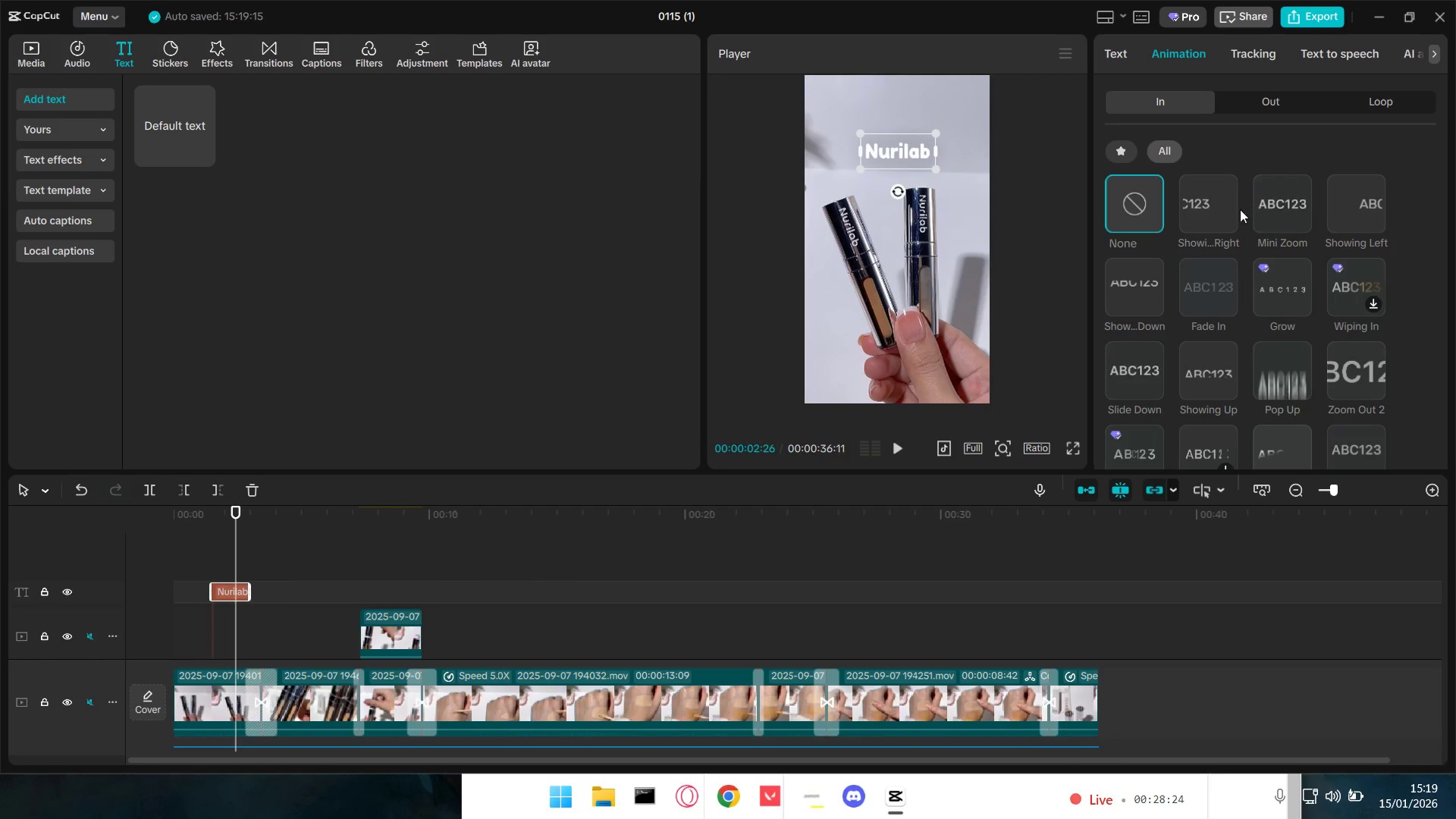 
left_click([1282, 207])
 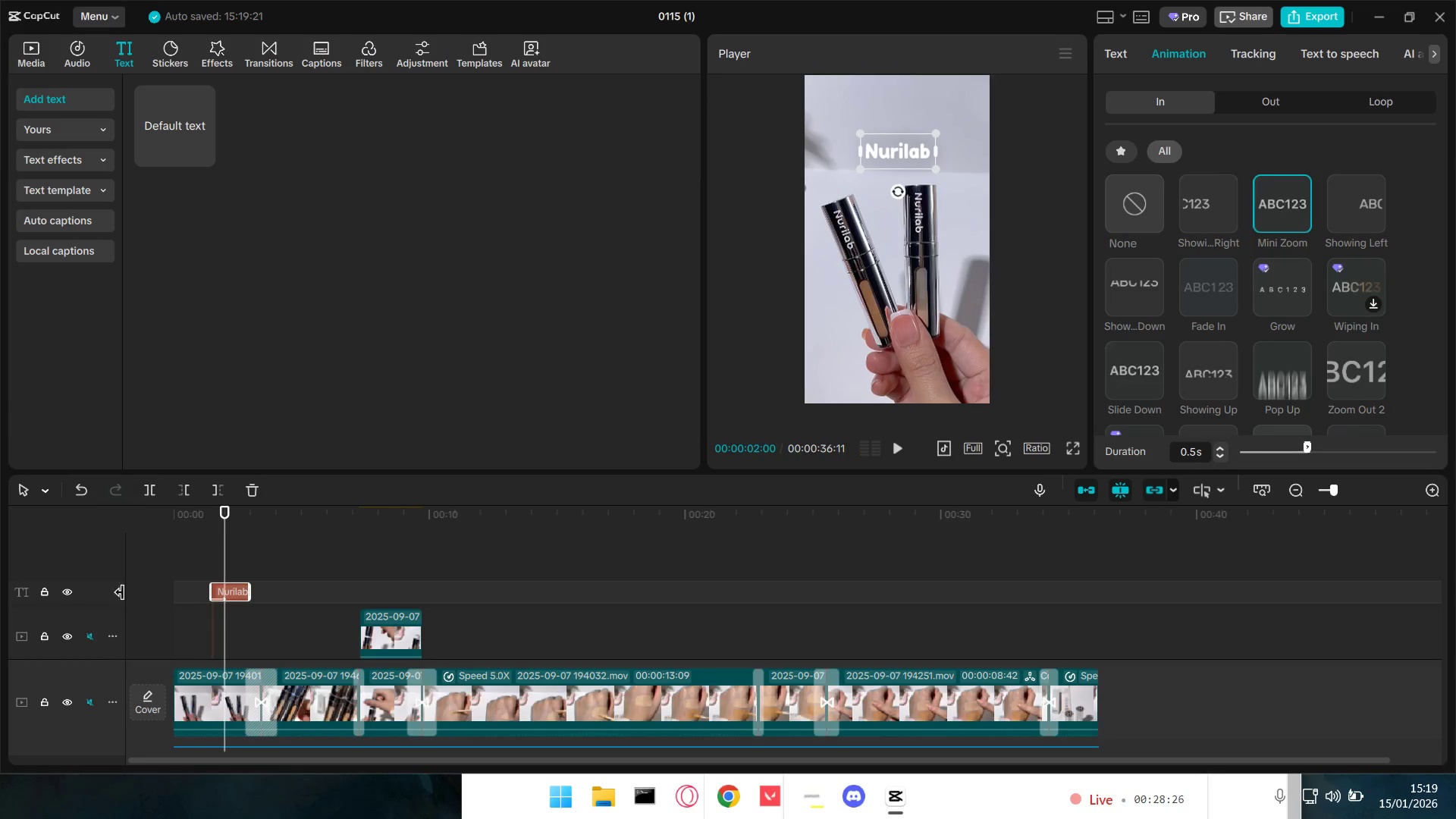 
left_click([177, 557])
 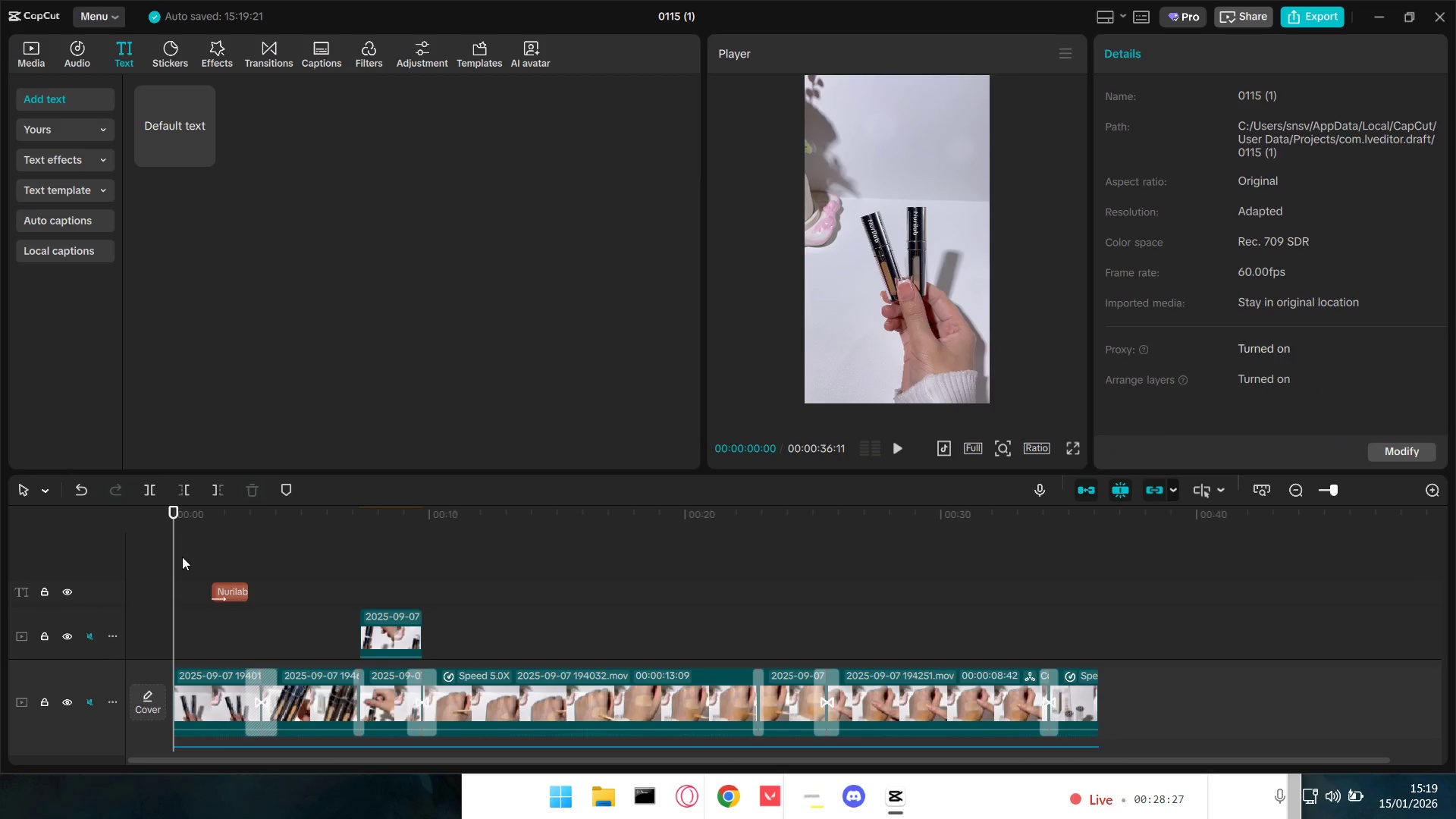 
left_click_drag(start_coordinate=[182, 557], to_coordinate=[149, 563])
 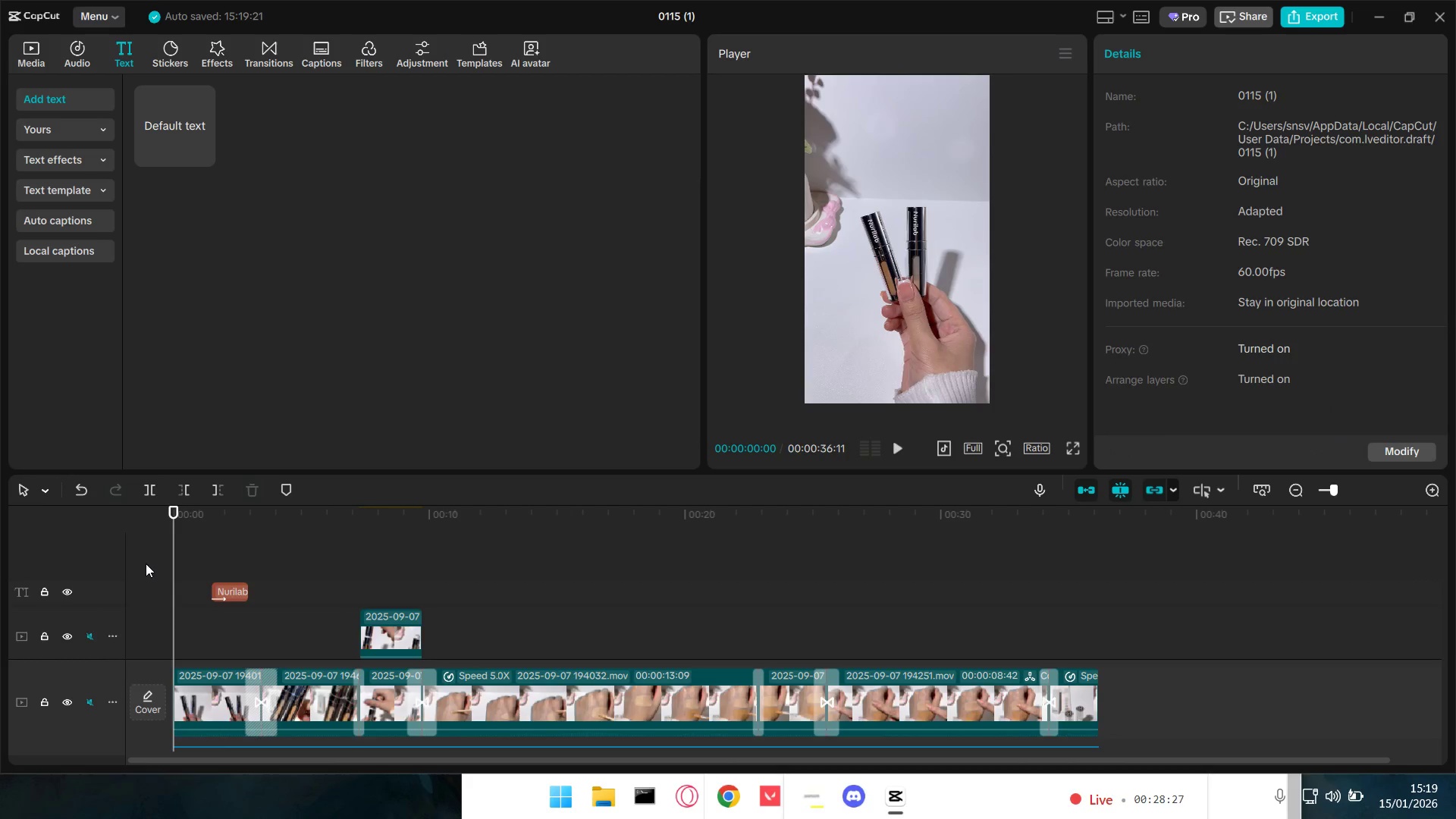 
key(Space)
 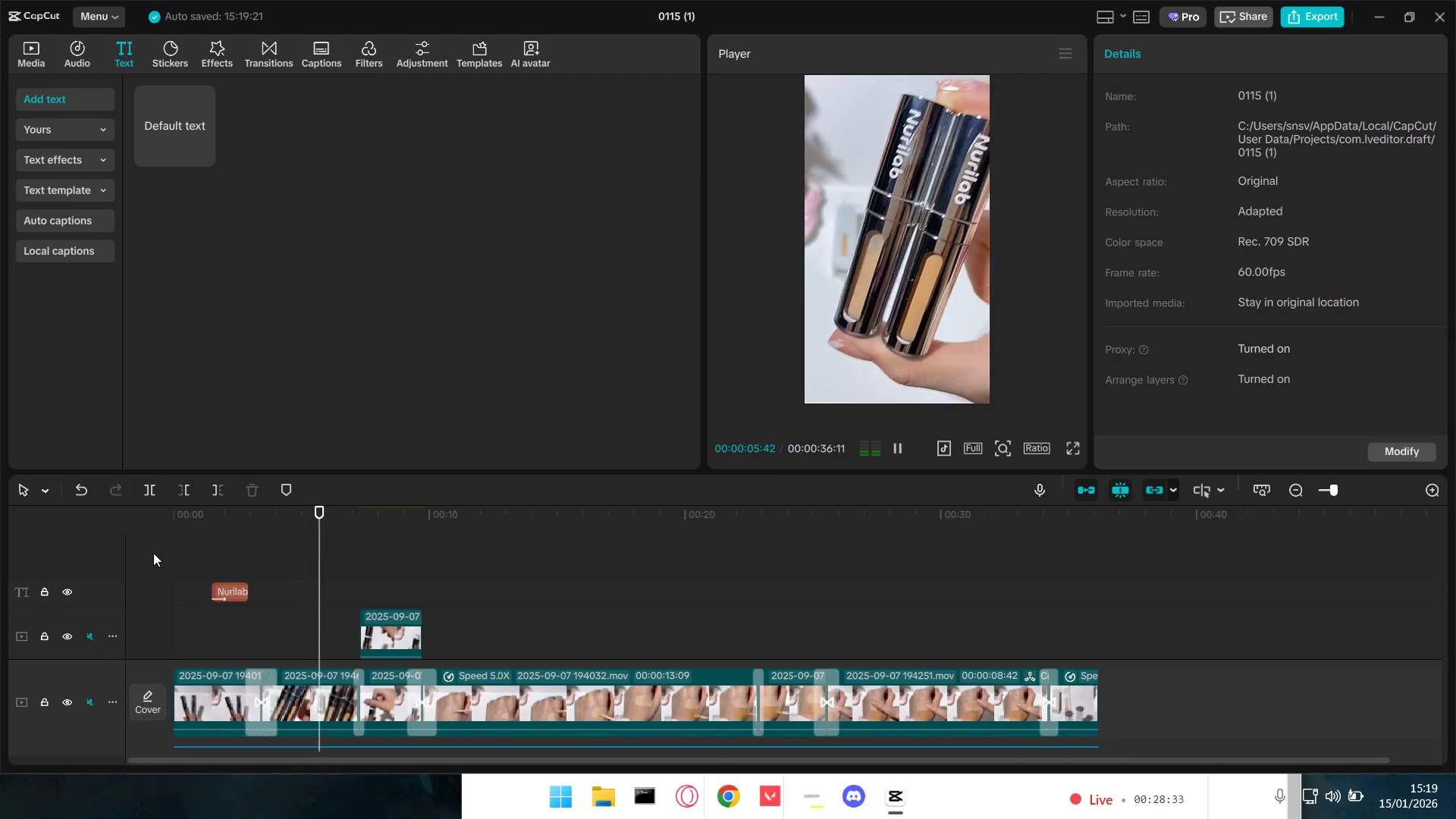 
wait(7.76)
 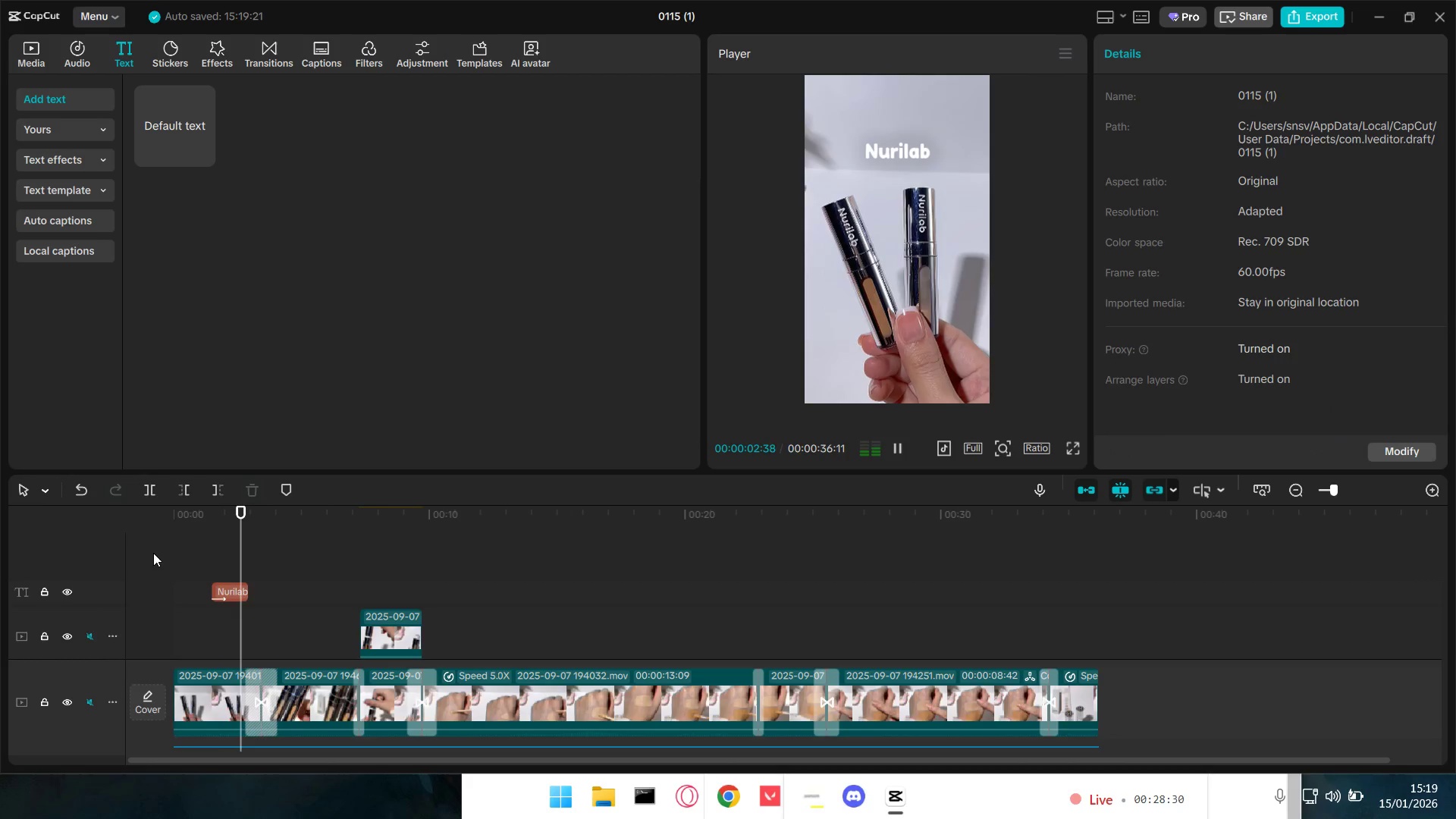 
key(Space)
 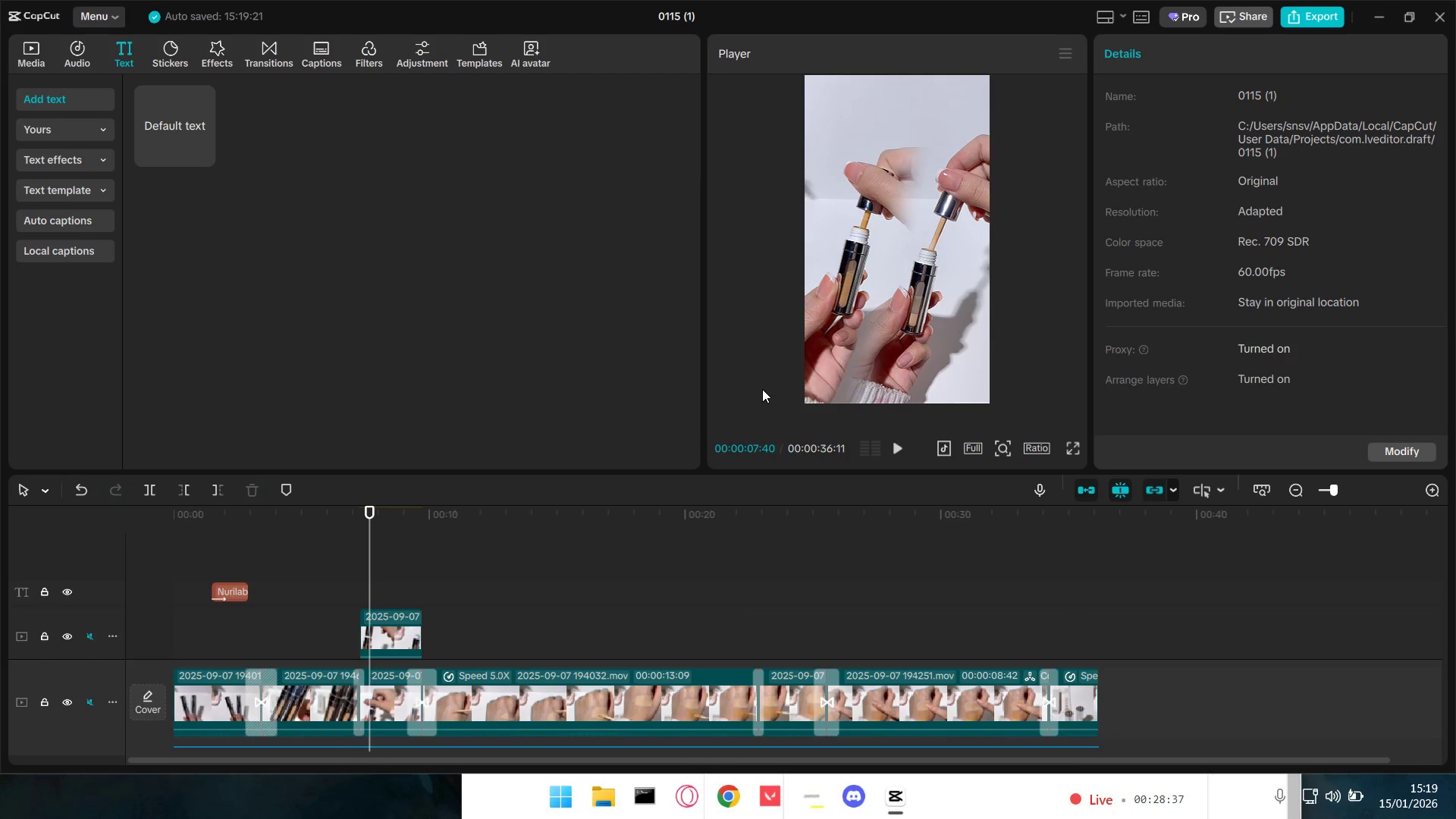 
left_click_drag(start_coordinate=[193, 127], to_coordinate=[366, 597])
 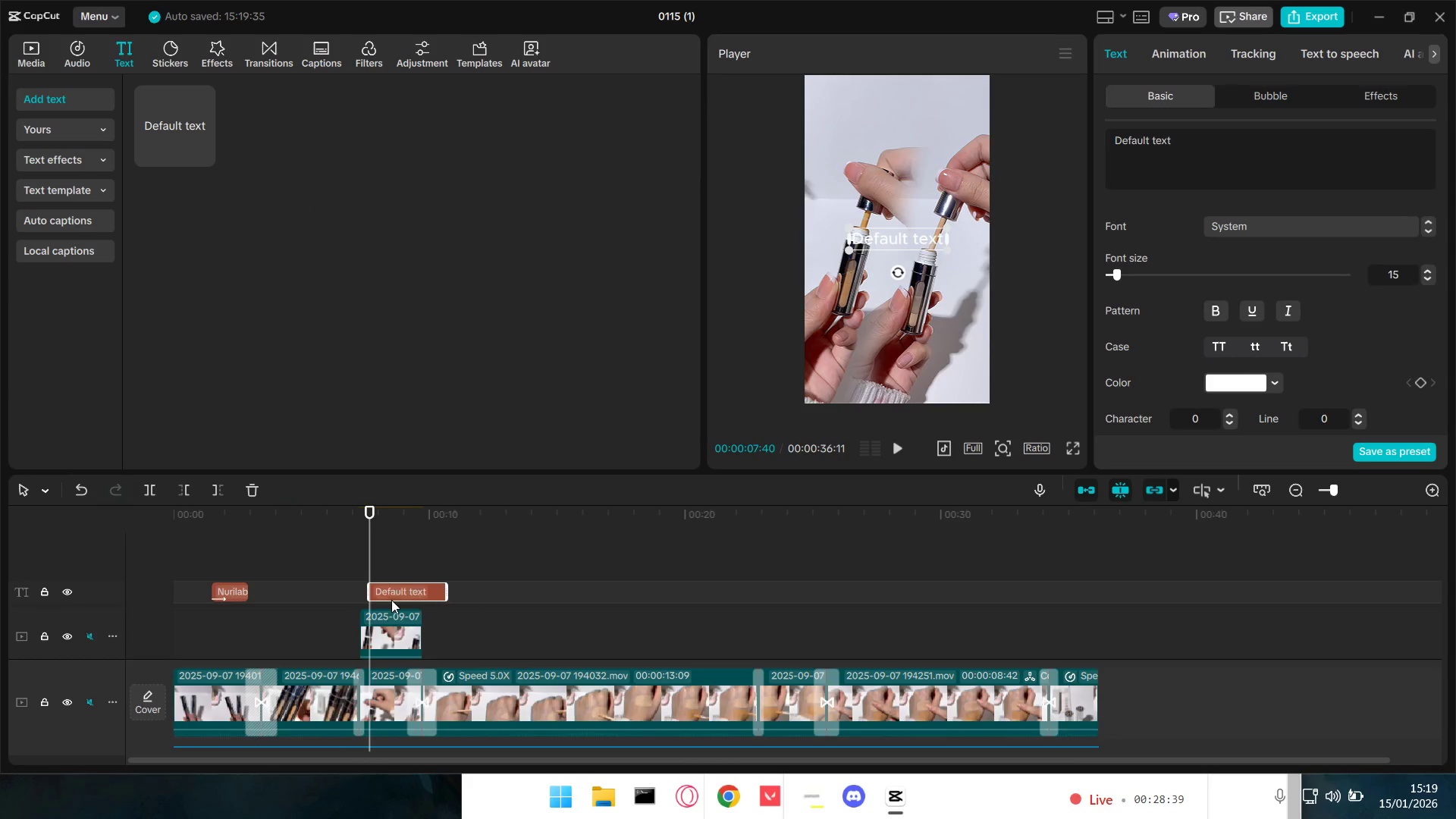 
hold_key(key=ControlLeft, duration=1.08)
 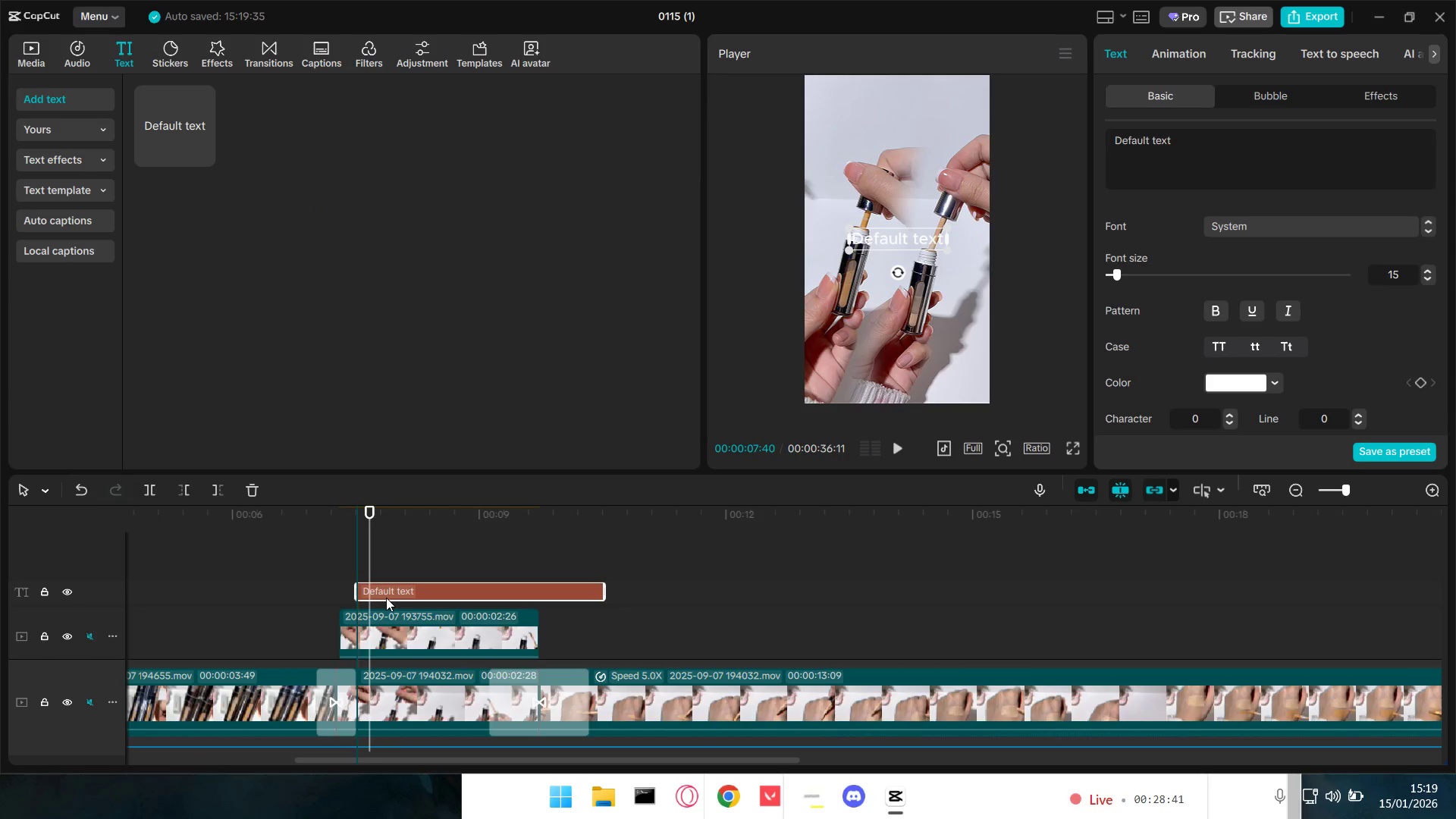 
left_click_drag(start_coordinate=[401, 596], to_coordinate=[386, 598])
 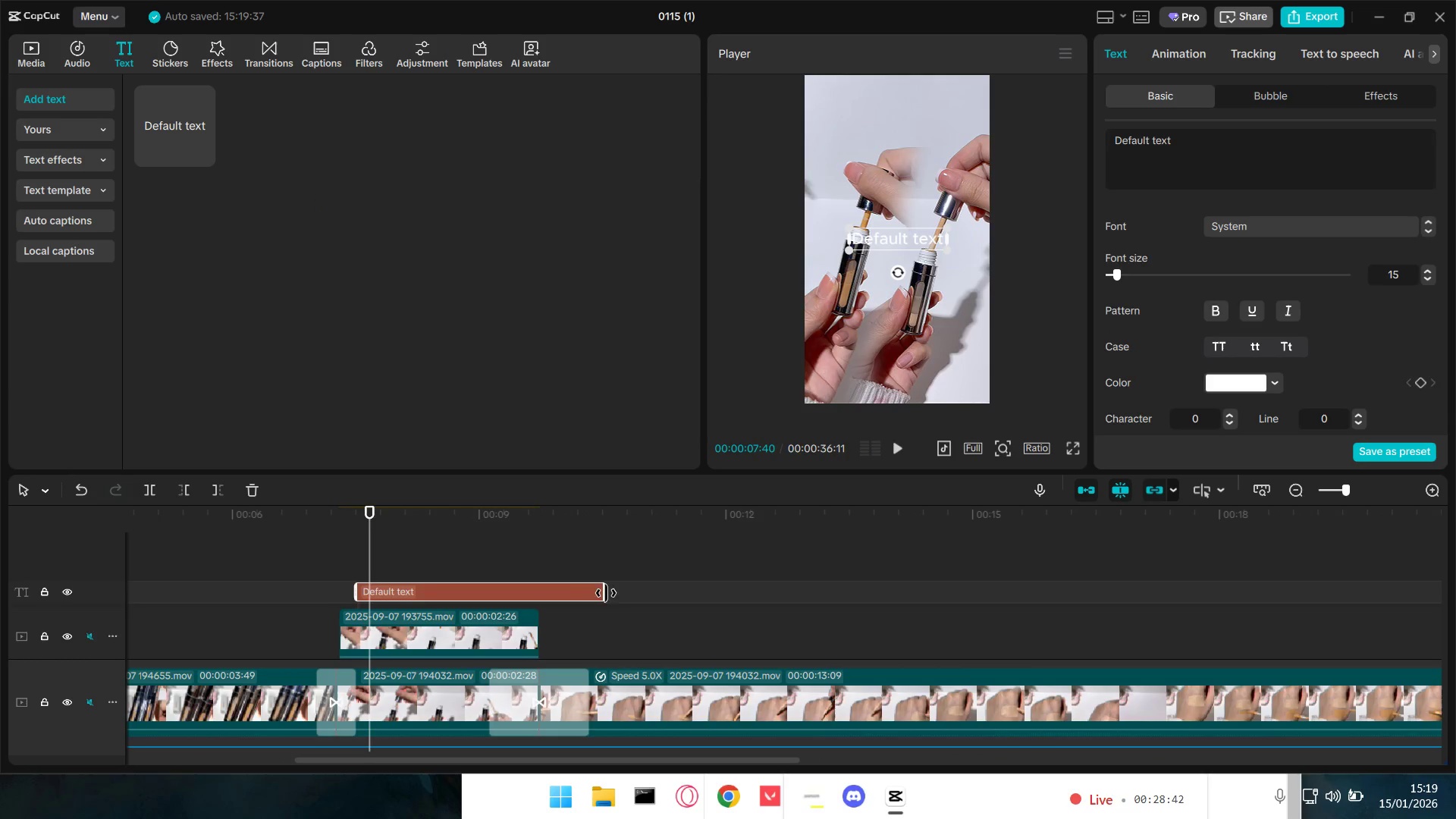 
scroll: coordinate [431, 603], scroll_direction: up, amount: 15.0
 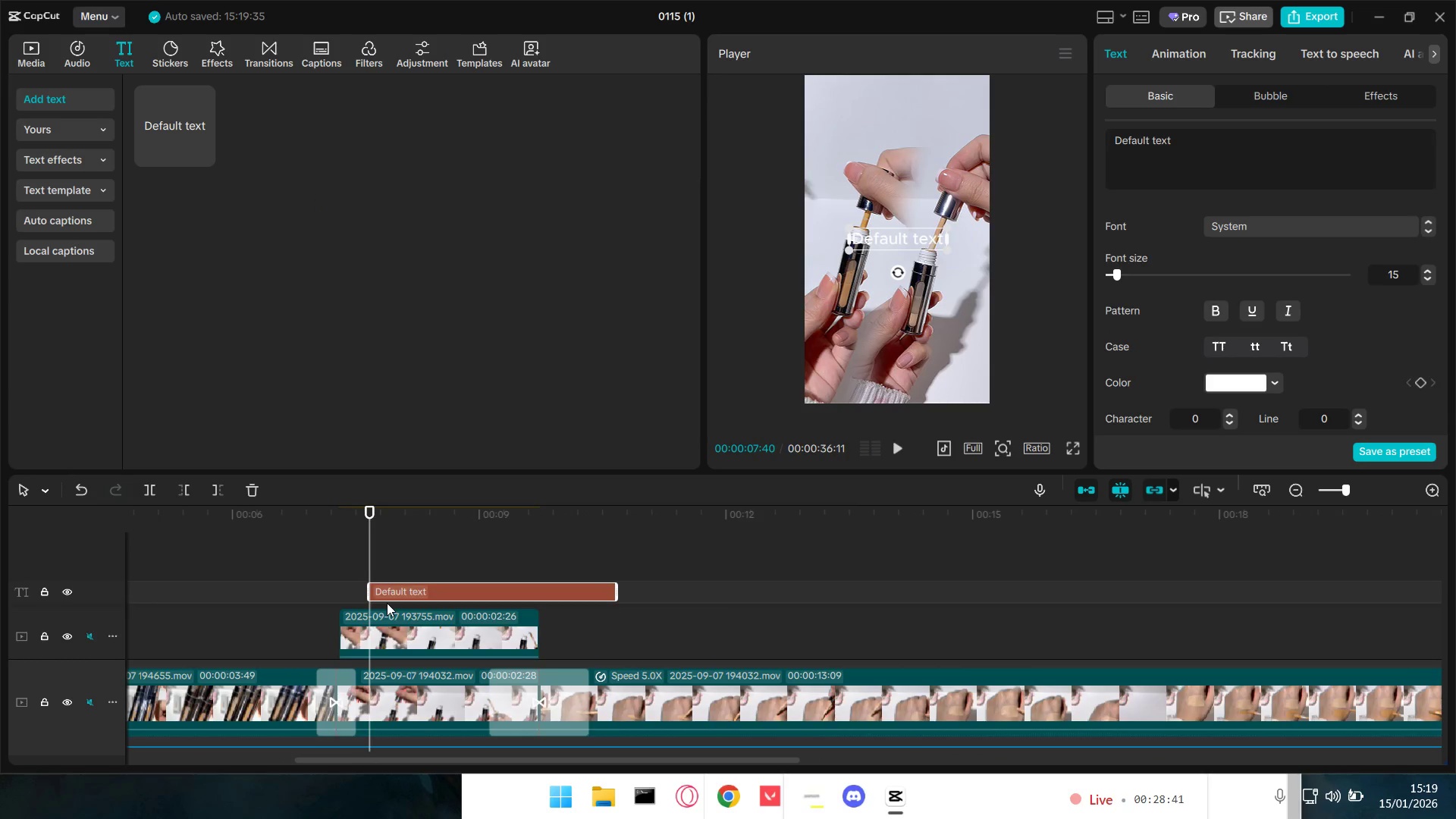 
left_click_drag(start_coordinate=[608, 593], to_coordinate=[538, 599])
 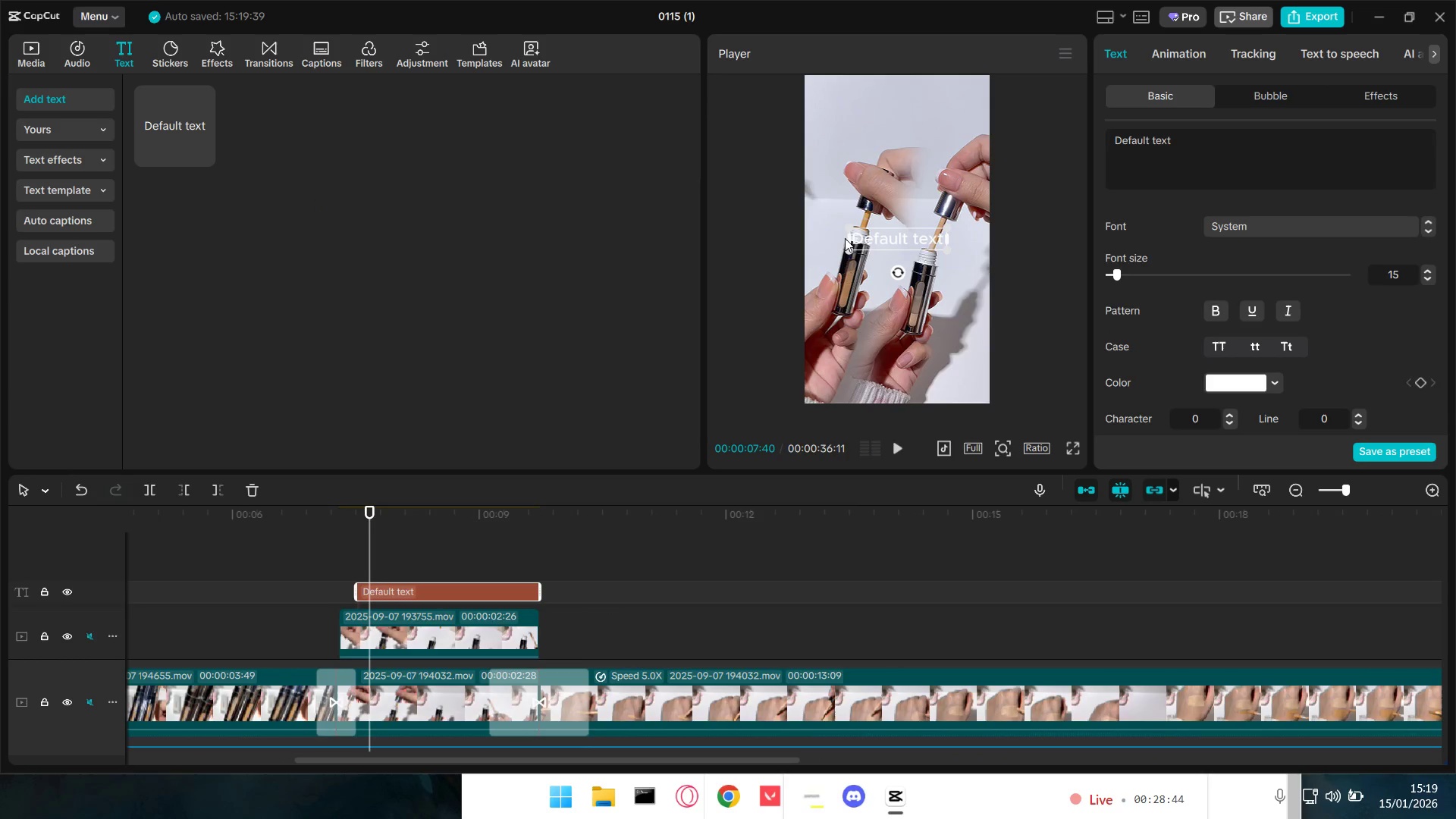 
left_click_drag(start_coordinate=[845, 226], to_coordinate=[864, 234])
 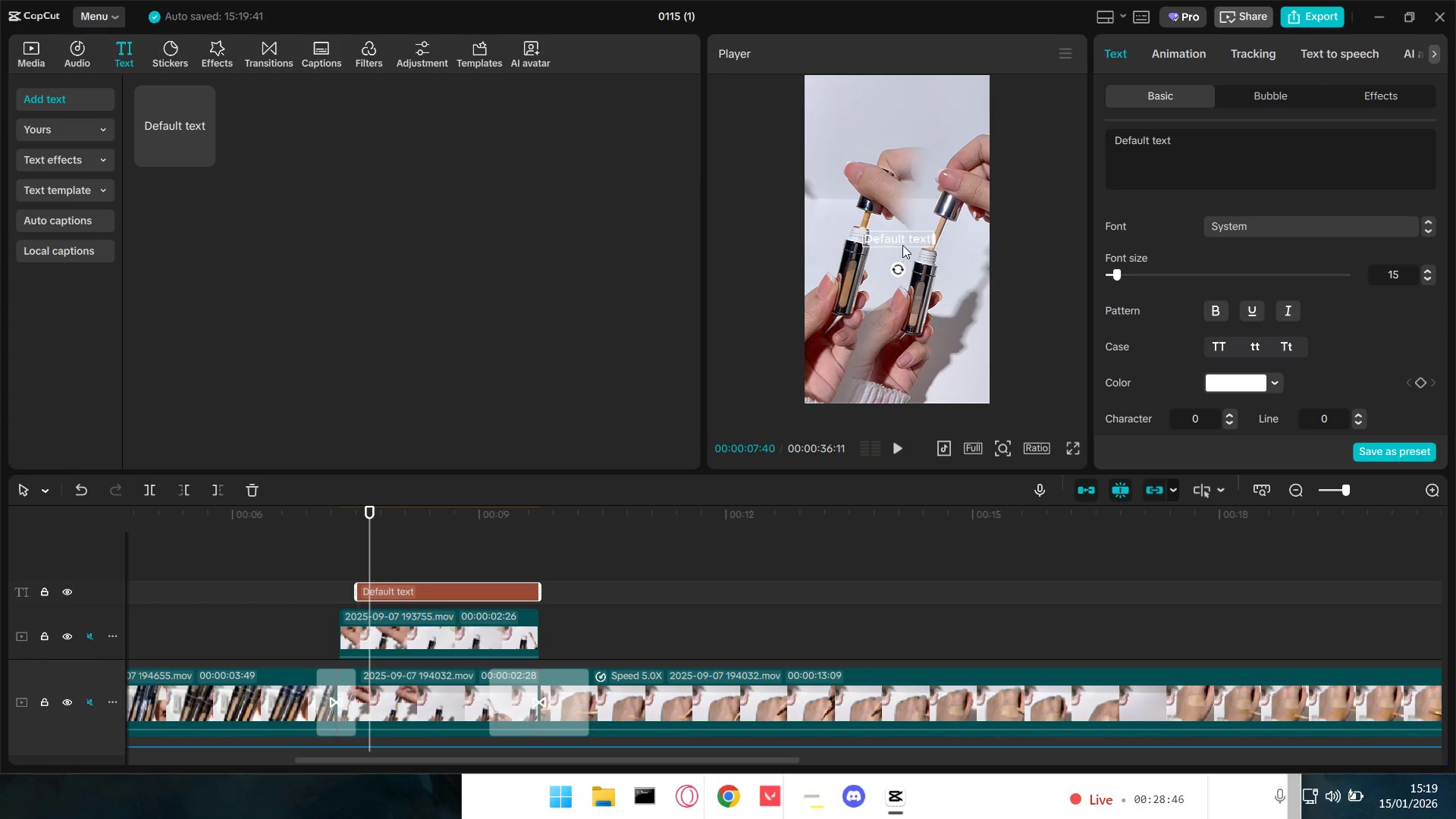 
left_click_drag(start_coordinate=[902, 241], to_coordinate=[859, 127])
 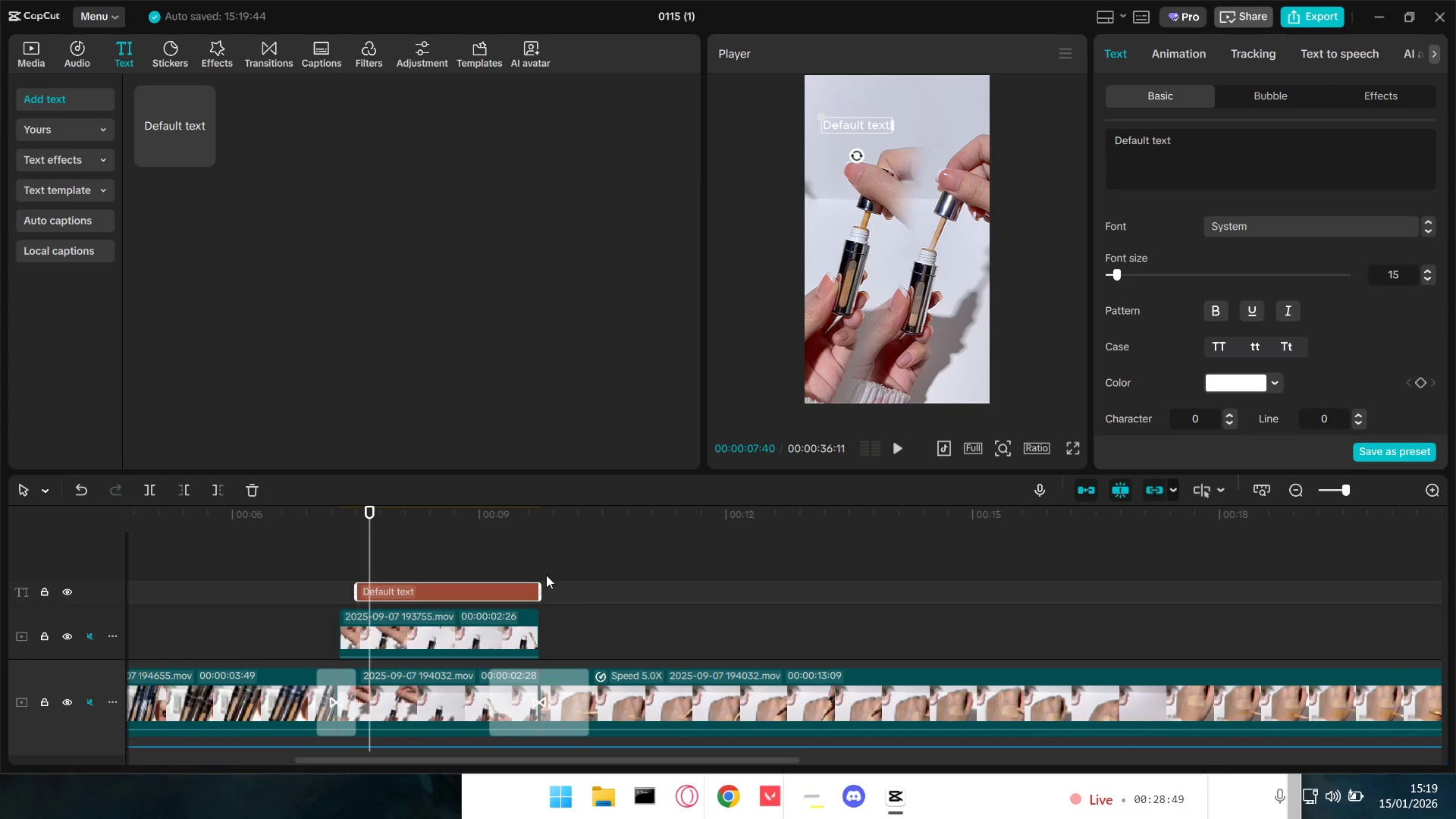 
key(Control+C)
 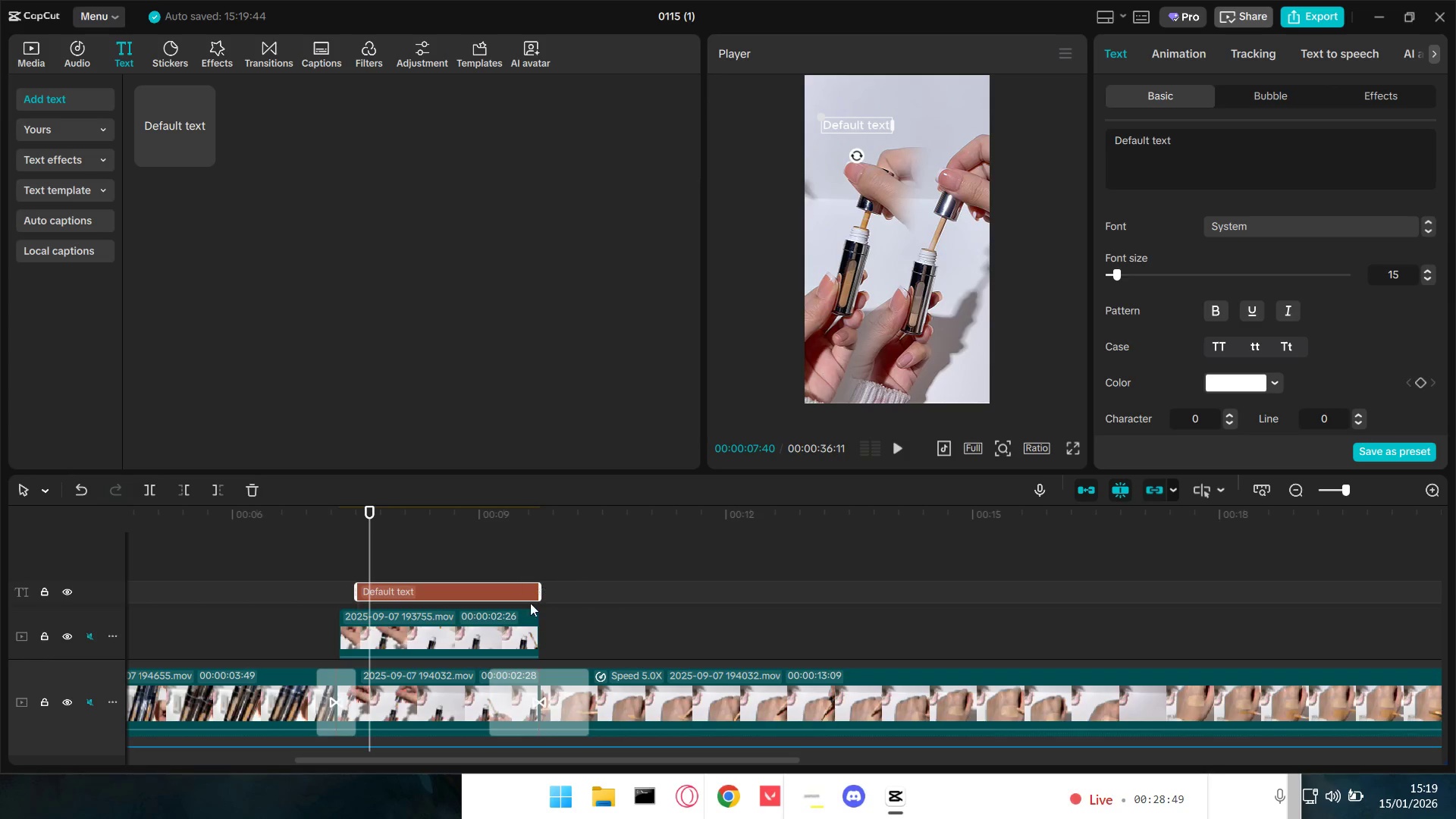 
key(Control+V)
 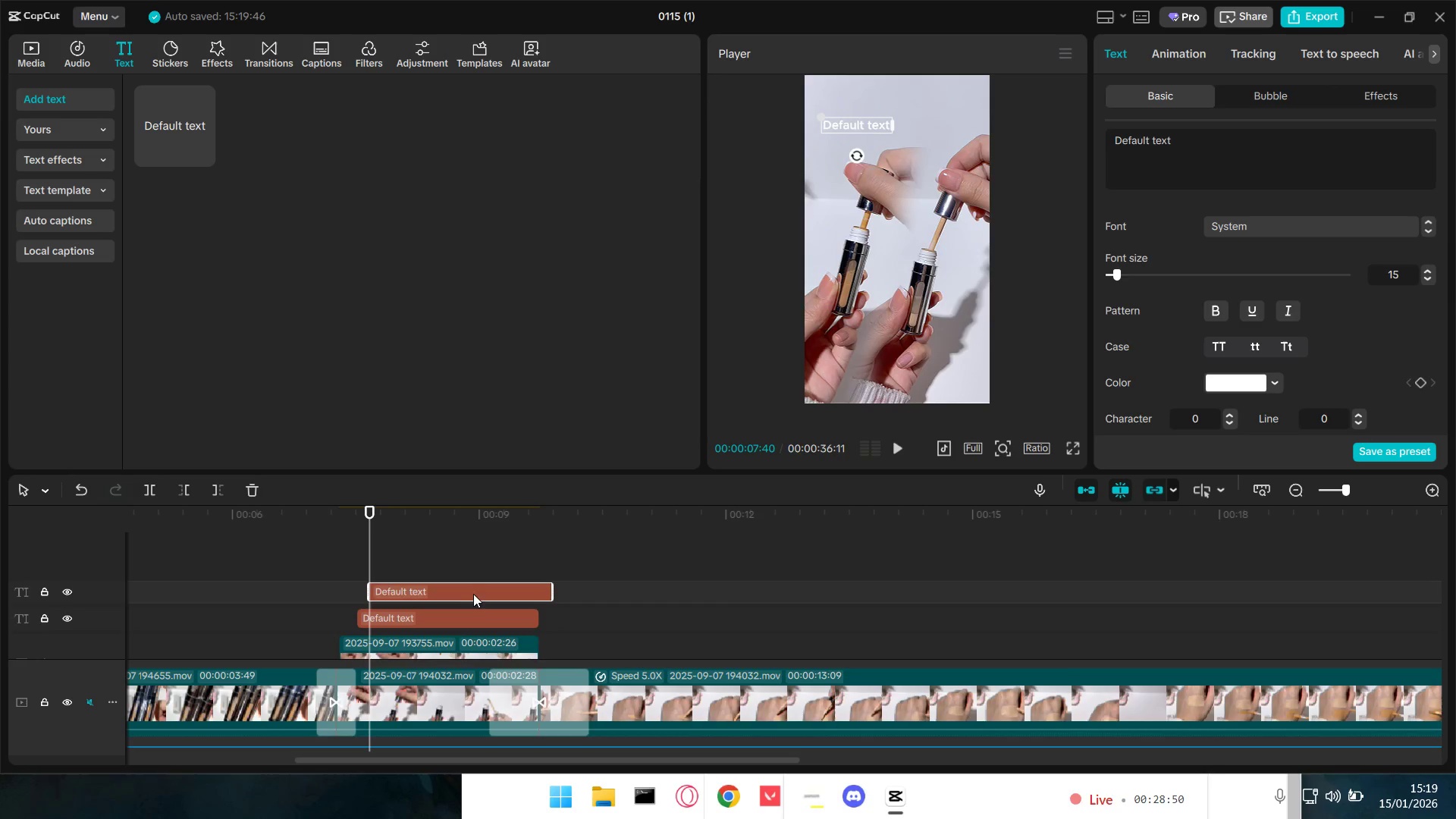 
left_click_drag(start_coordinate=[466, 588], to_coordinate=[455, 591])
 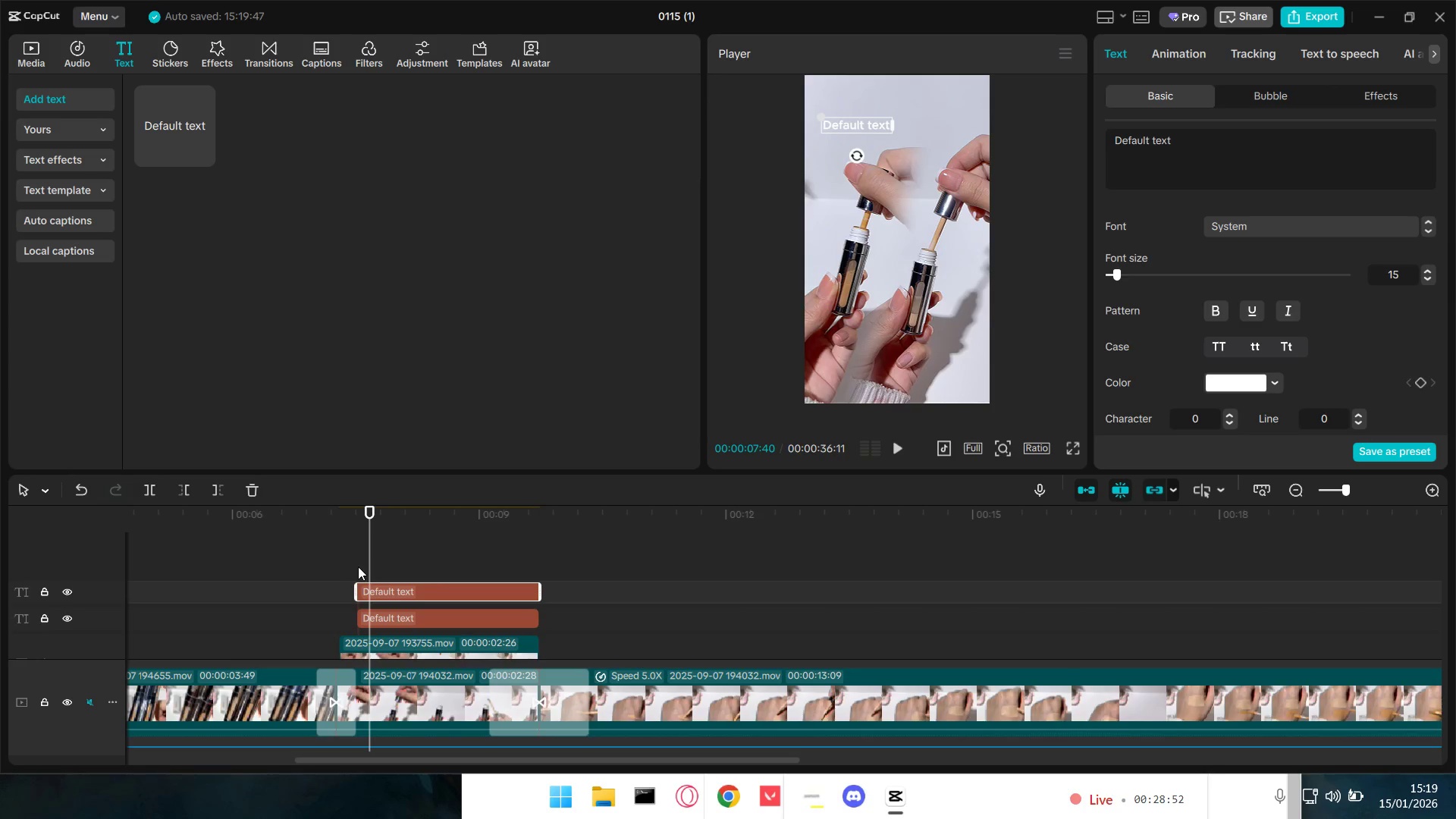 
left_click_drag(start_coordinate=[409, 590], to_coordinate=[425, 589])
 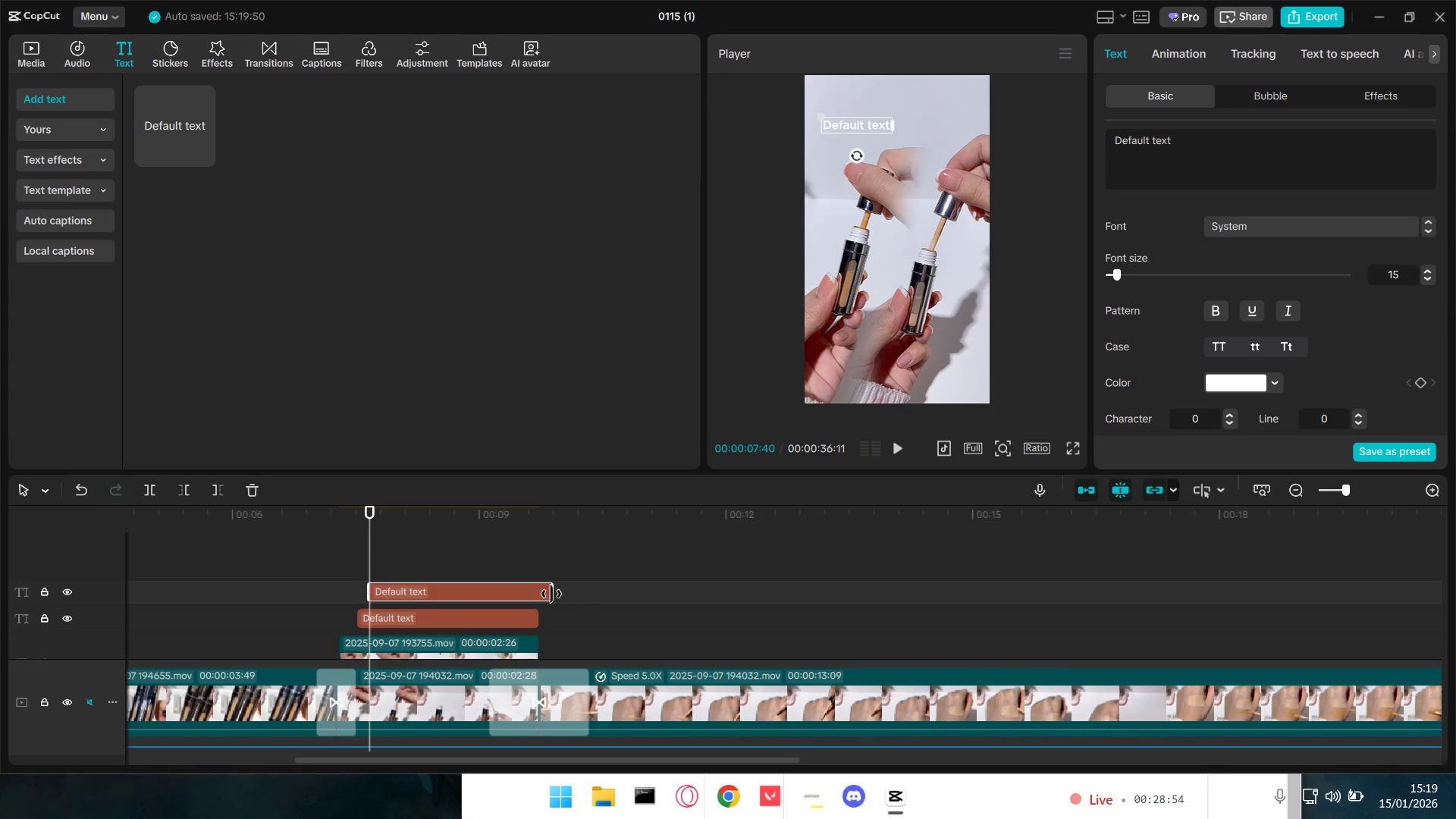 
left_click_drag(start_coordinate=[551, 594], to_coordinate=[538, 595])
 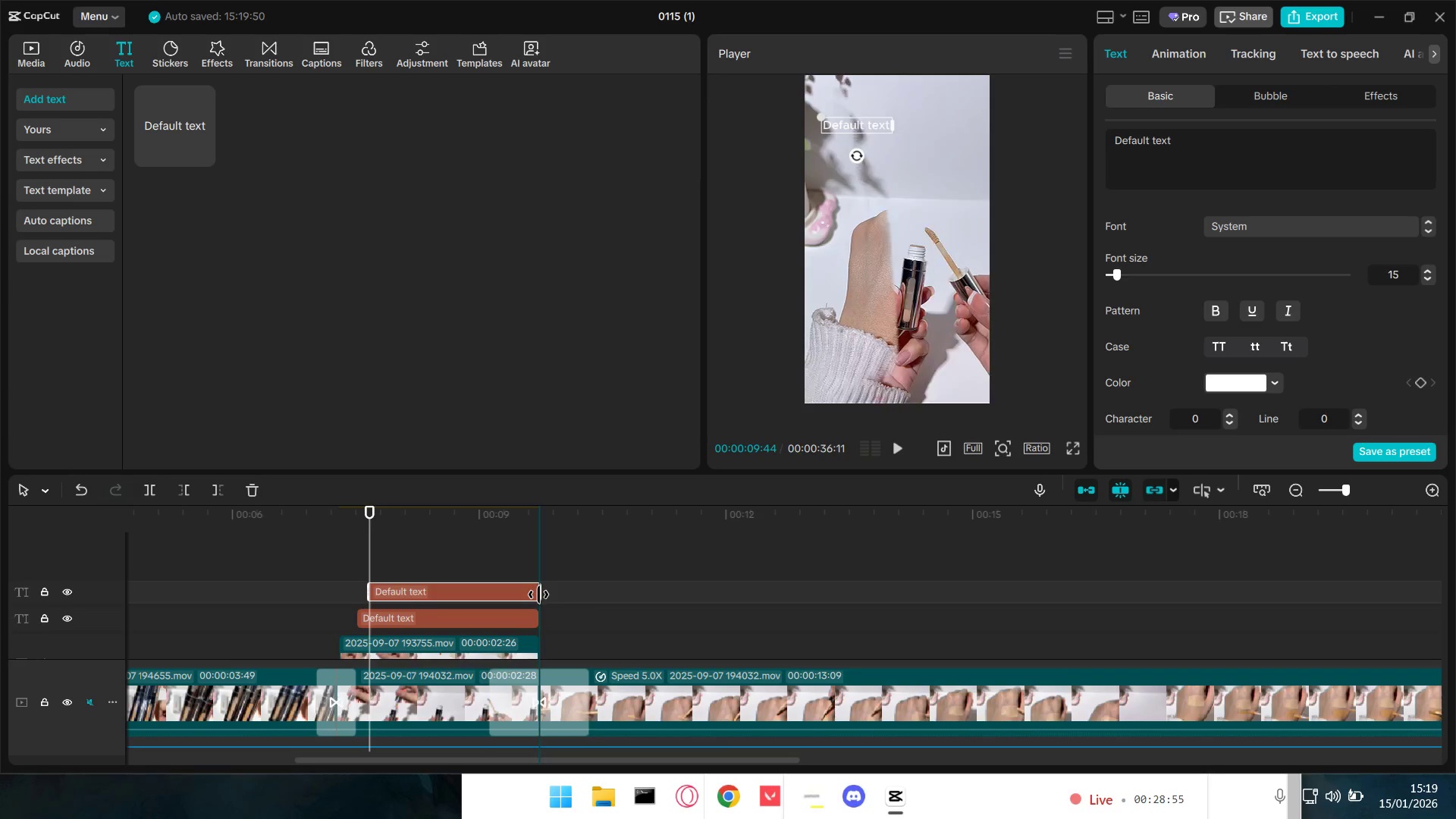 
double_click([538, 595])
 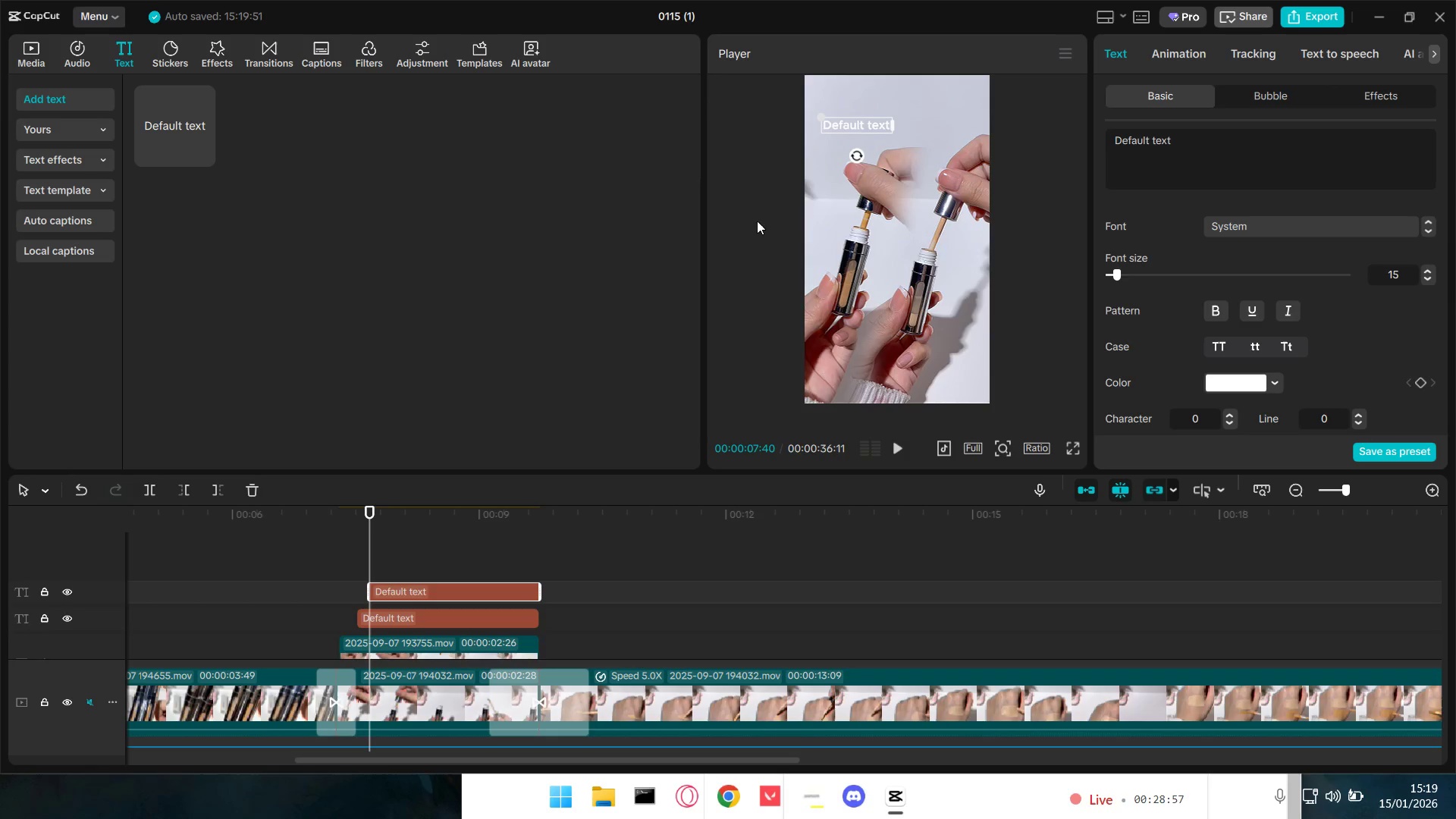 
left_click_drag(start_coordinate=[864, 125], to_coordinate=[954, 125])
 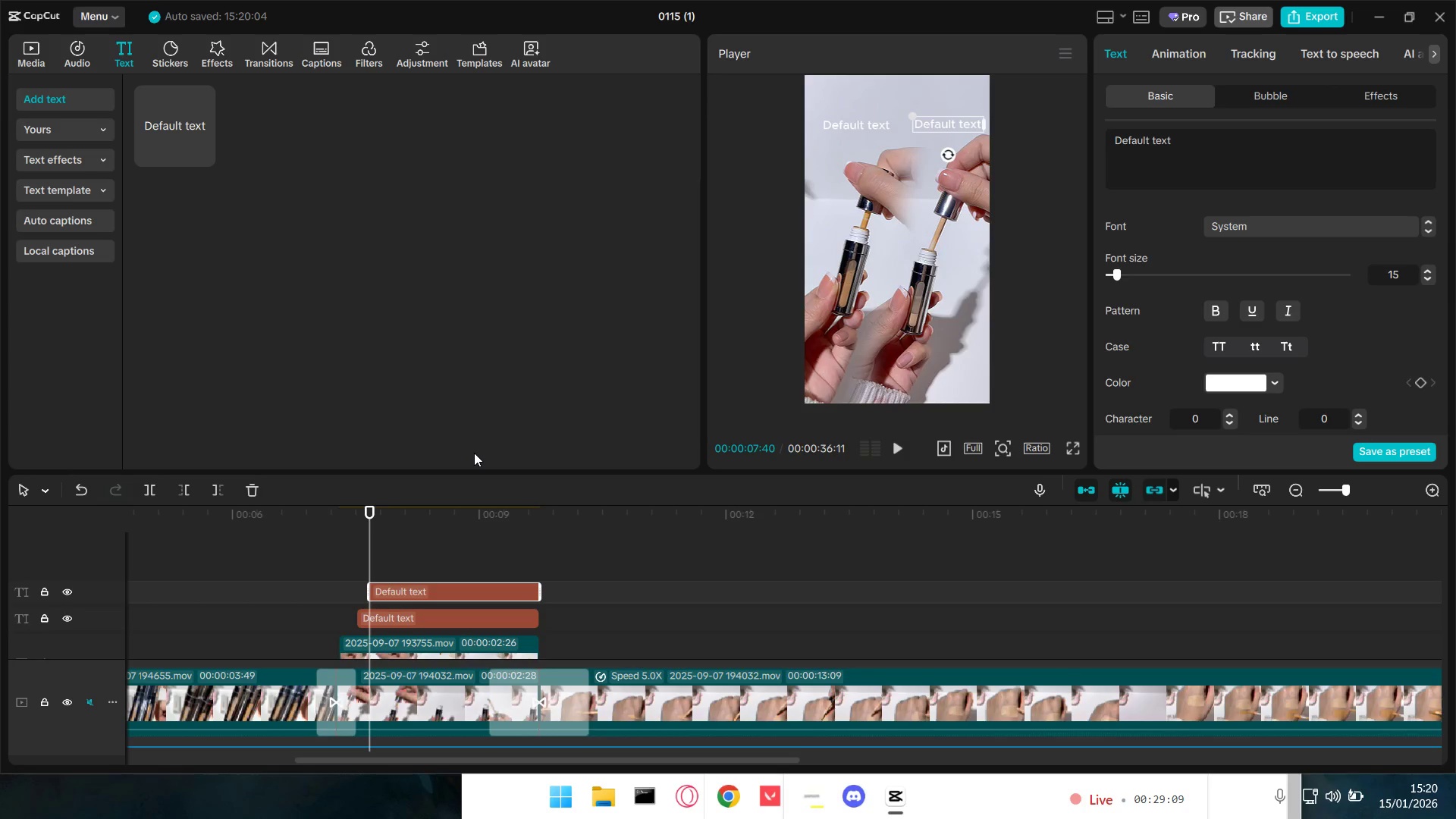 
left_click([342, 552])
 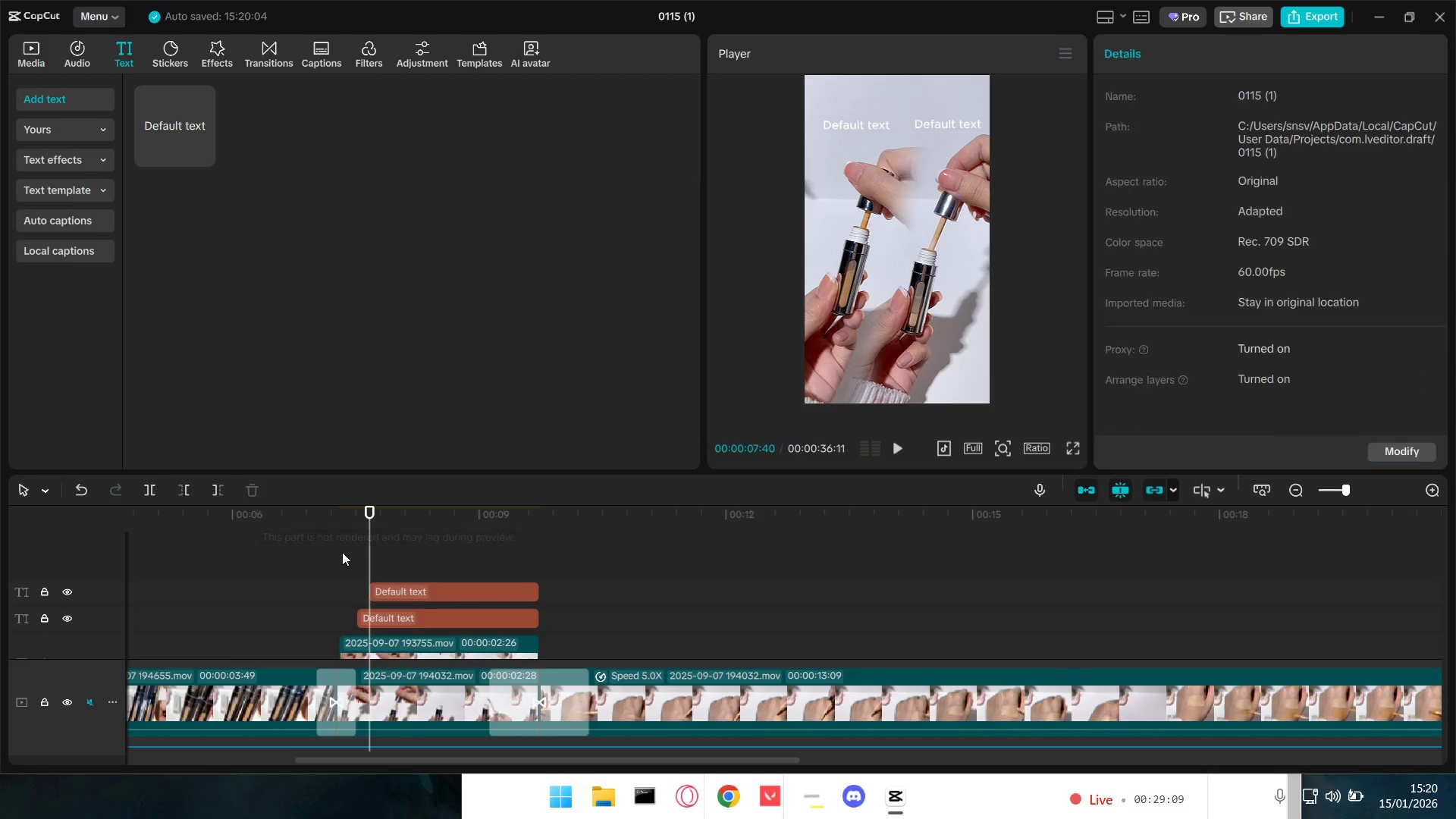 
key(Space)
 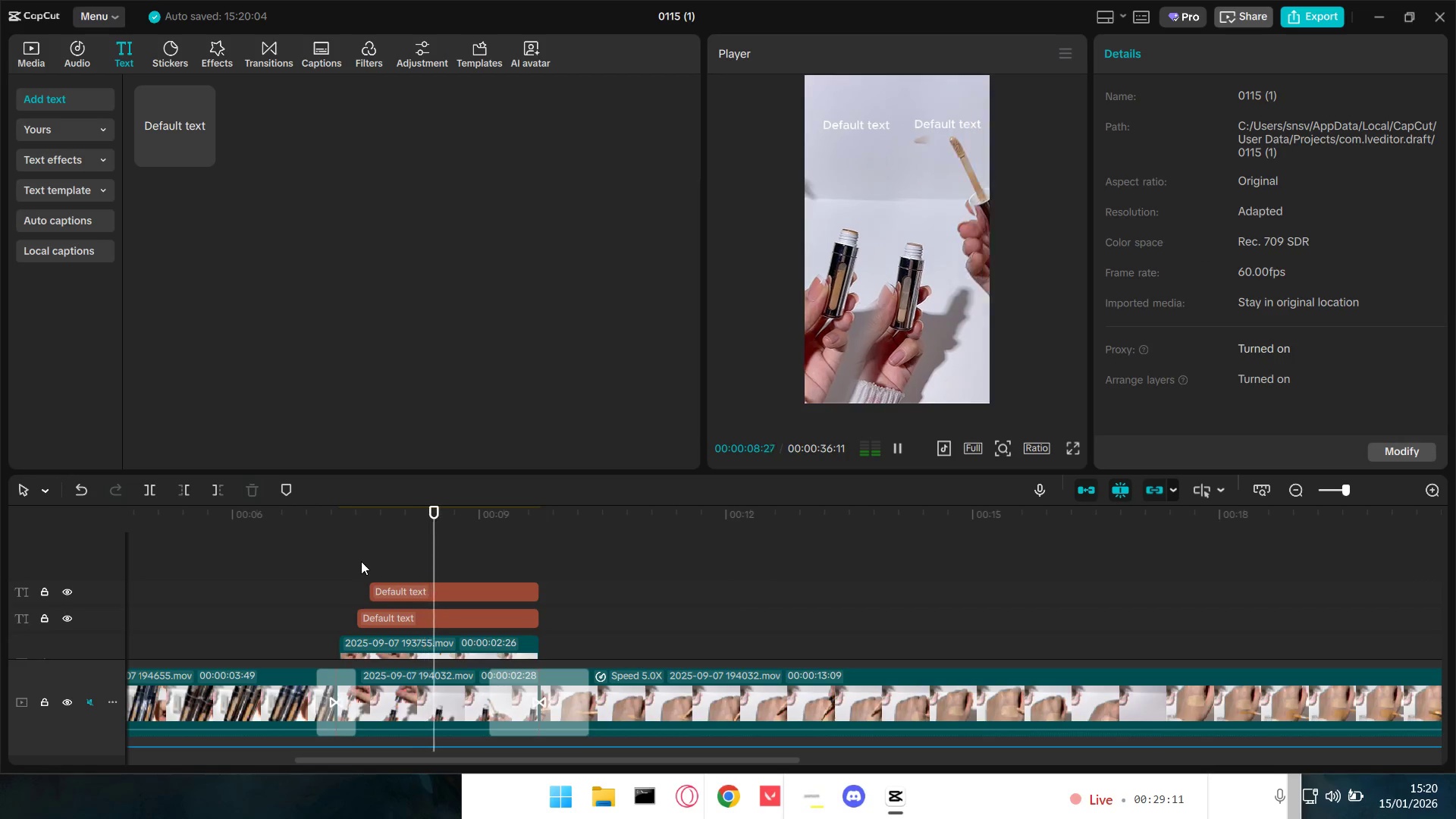 
key(Space)
 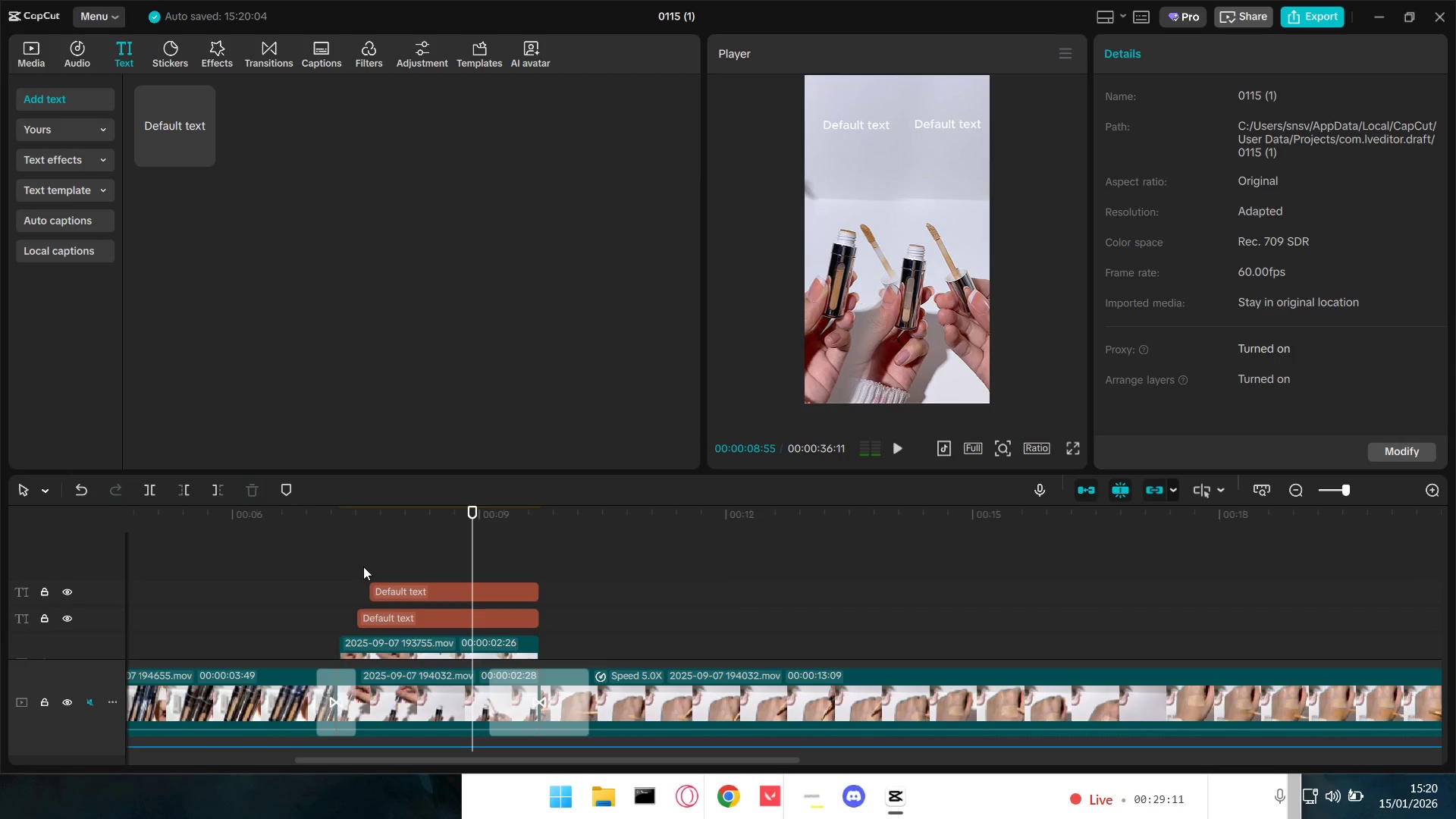 
left_click([364, 561])
 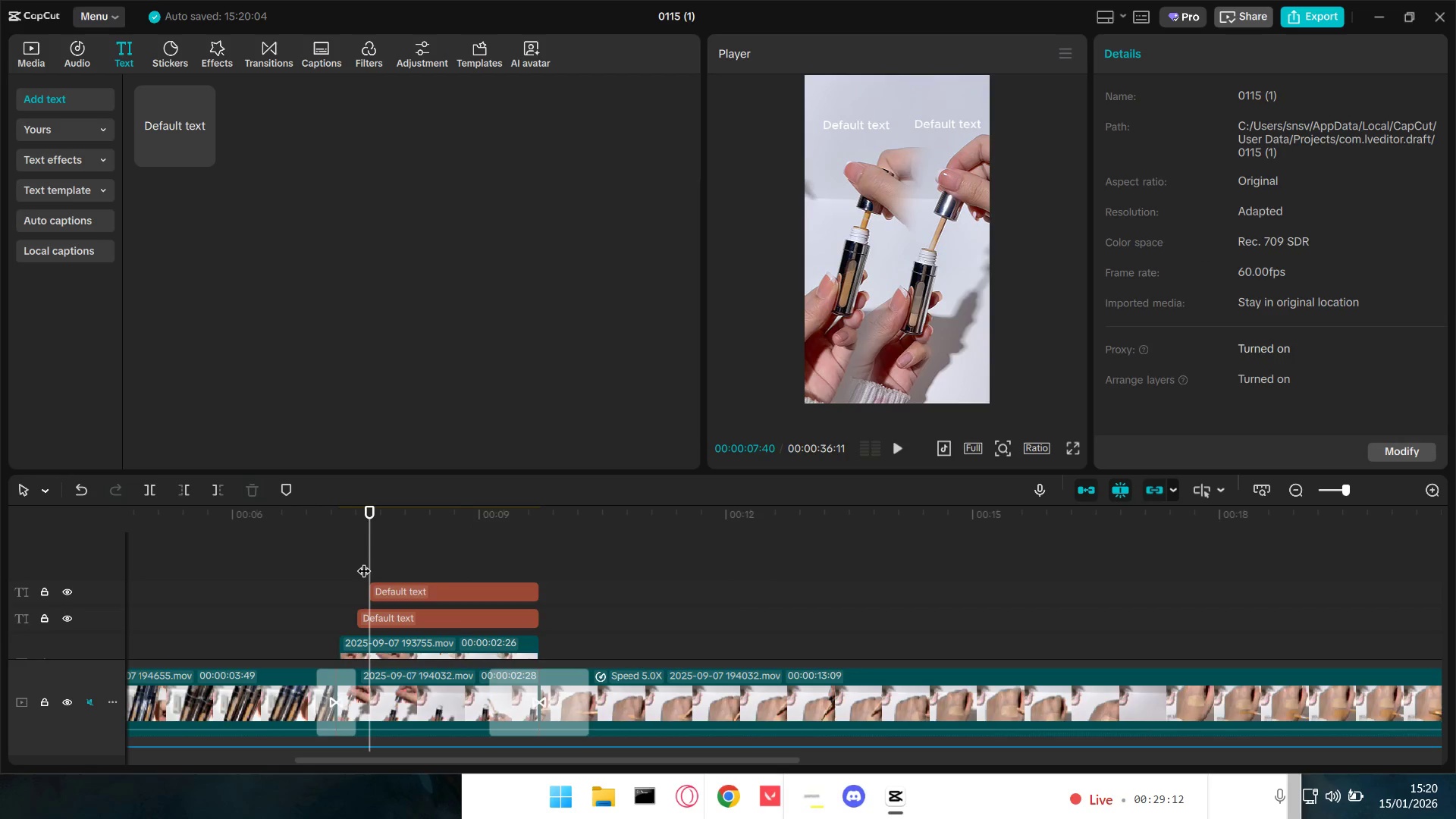 
left_click_drag(start_coordinate=[364, 561], to_coordinate=[348, 566])
 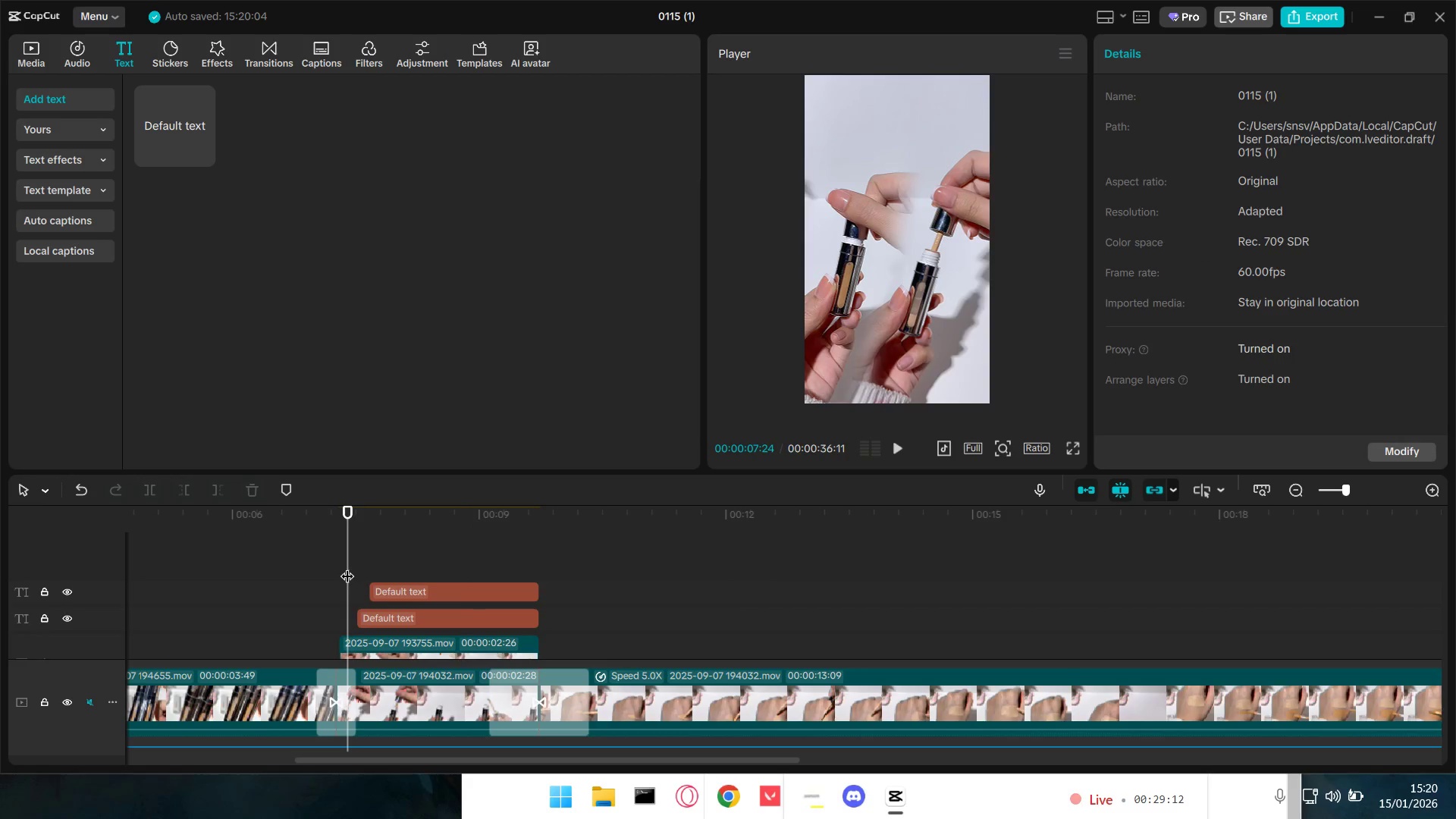 
key(Space)
 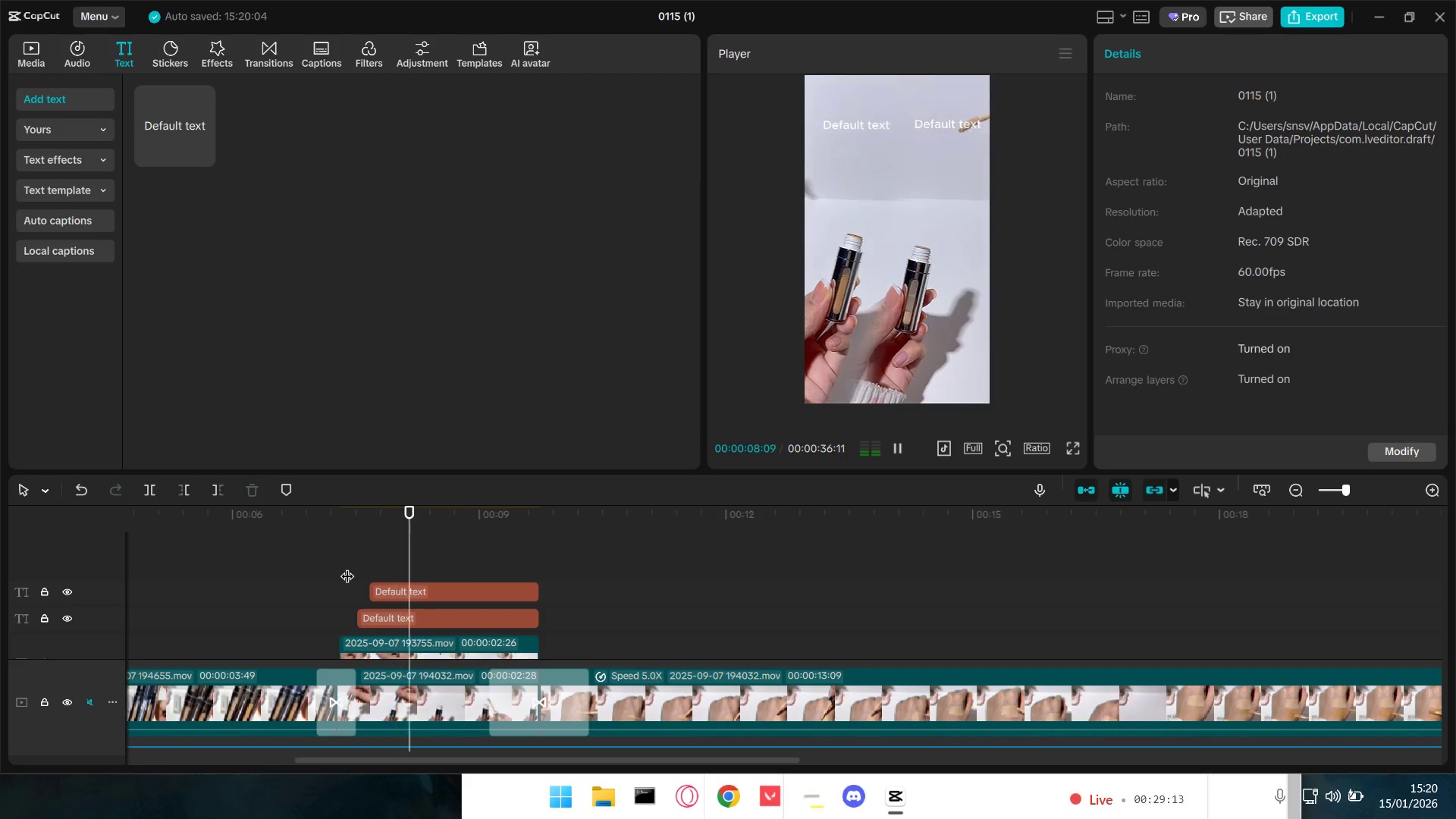 
key(Space)
 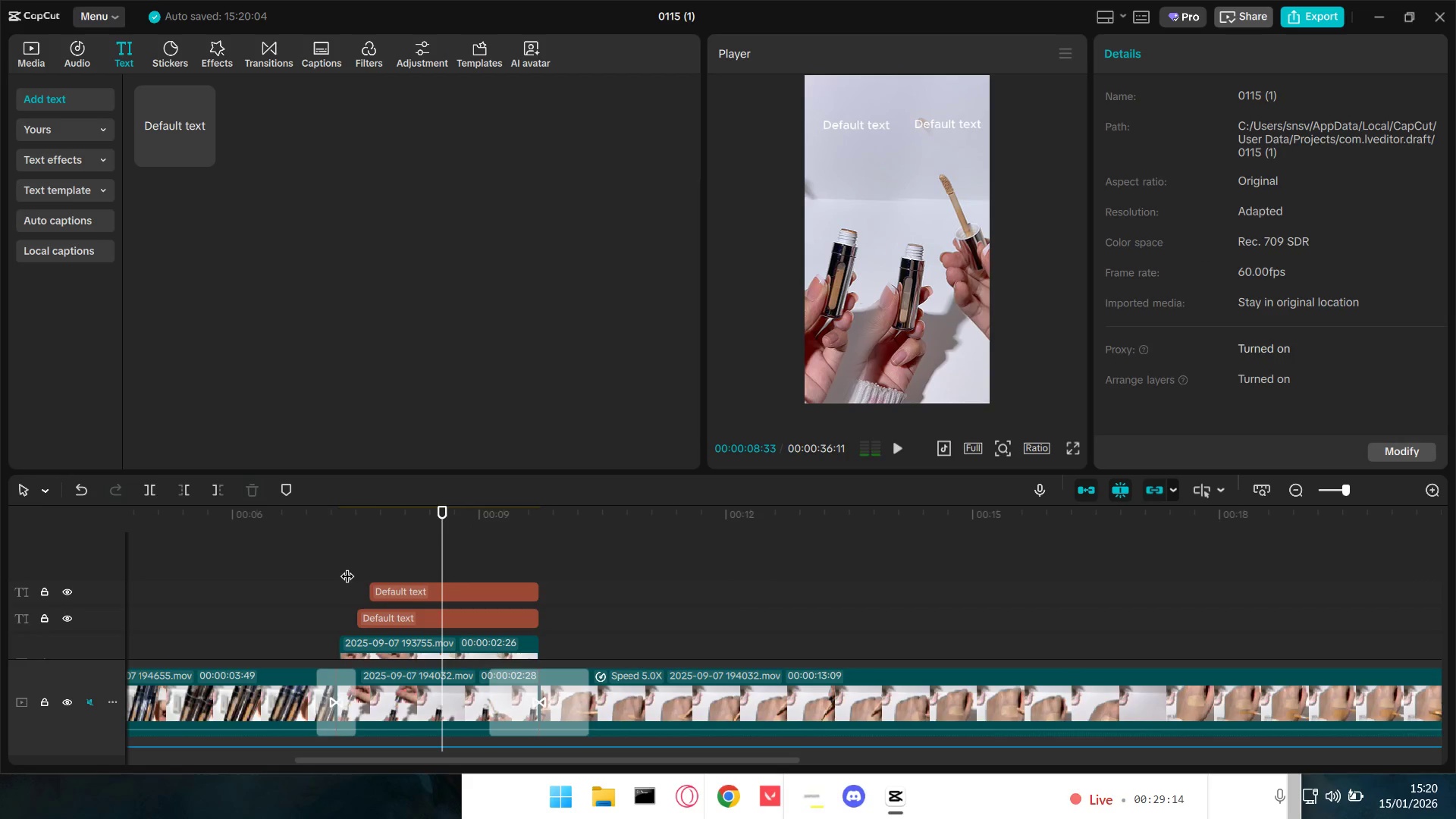 
left_click([347, 566])
 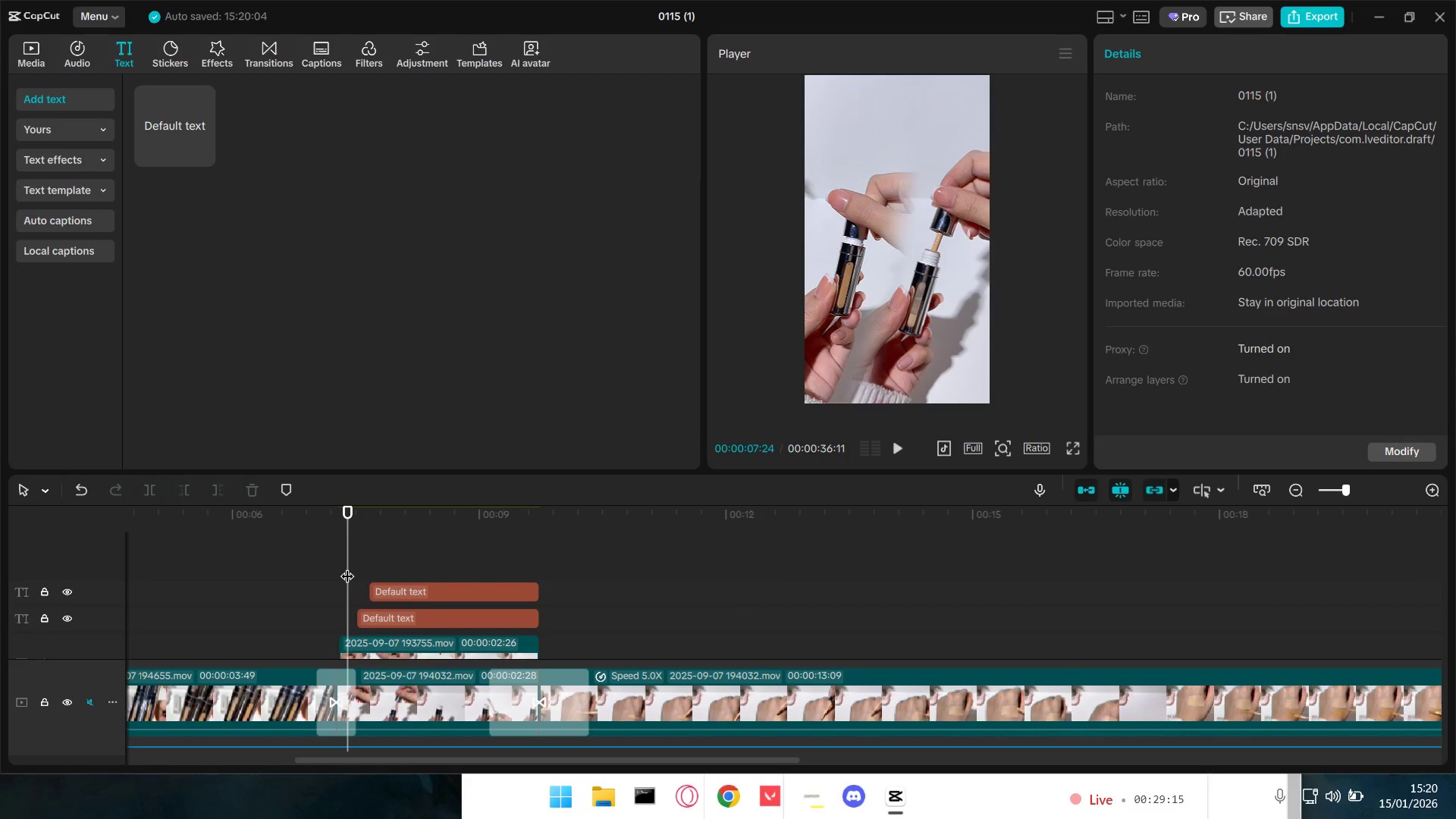 
left_click_drag(start_coordinate=[347, 566], to_coordinate=[362, 566])
 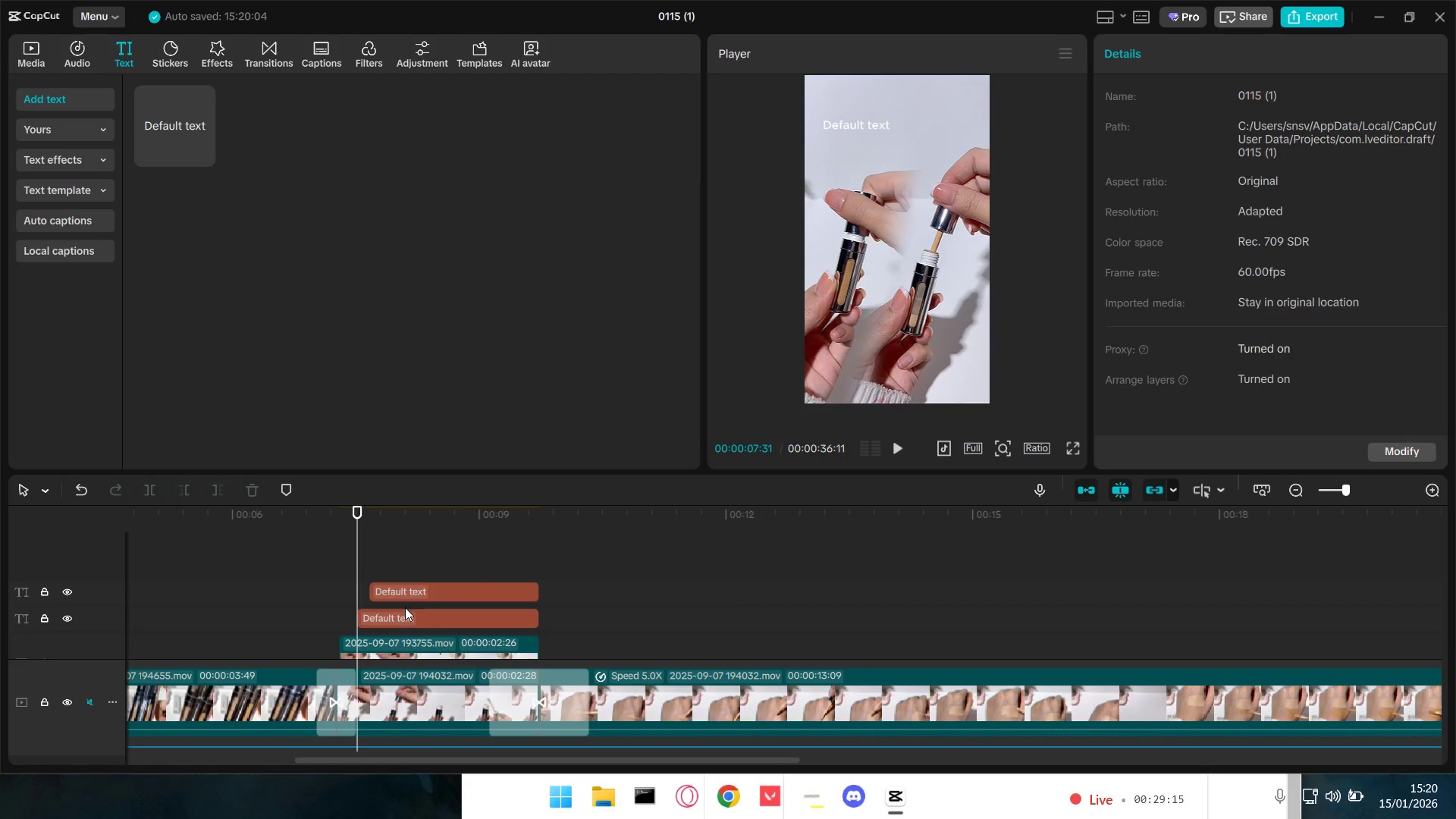 
triple_click([405, 607])
 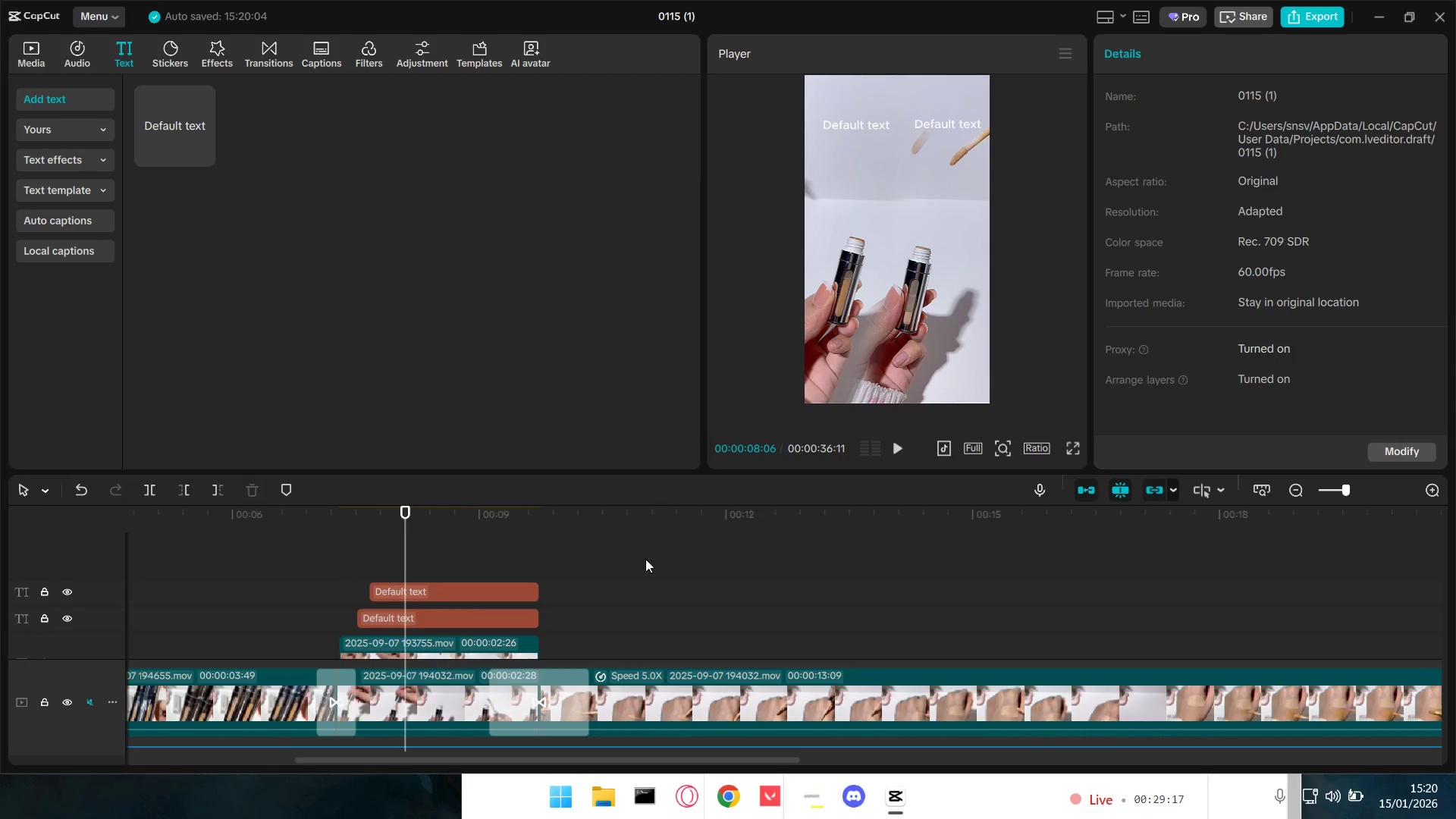 
left_click([491, 612])
 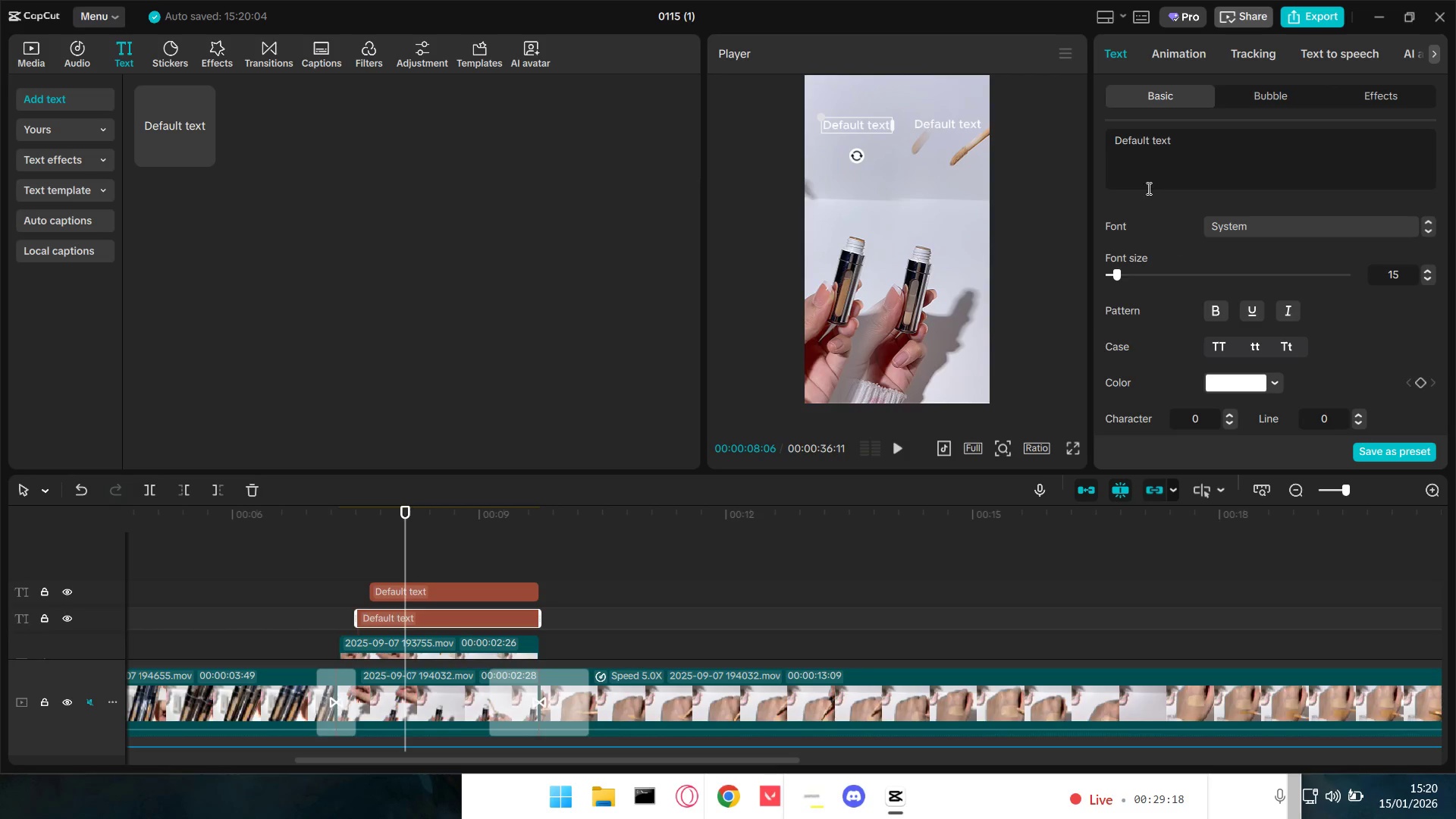 
left_click_drag(start_coordinate=[1178, 152], to_coordinate=[1029, 155])
 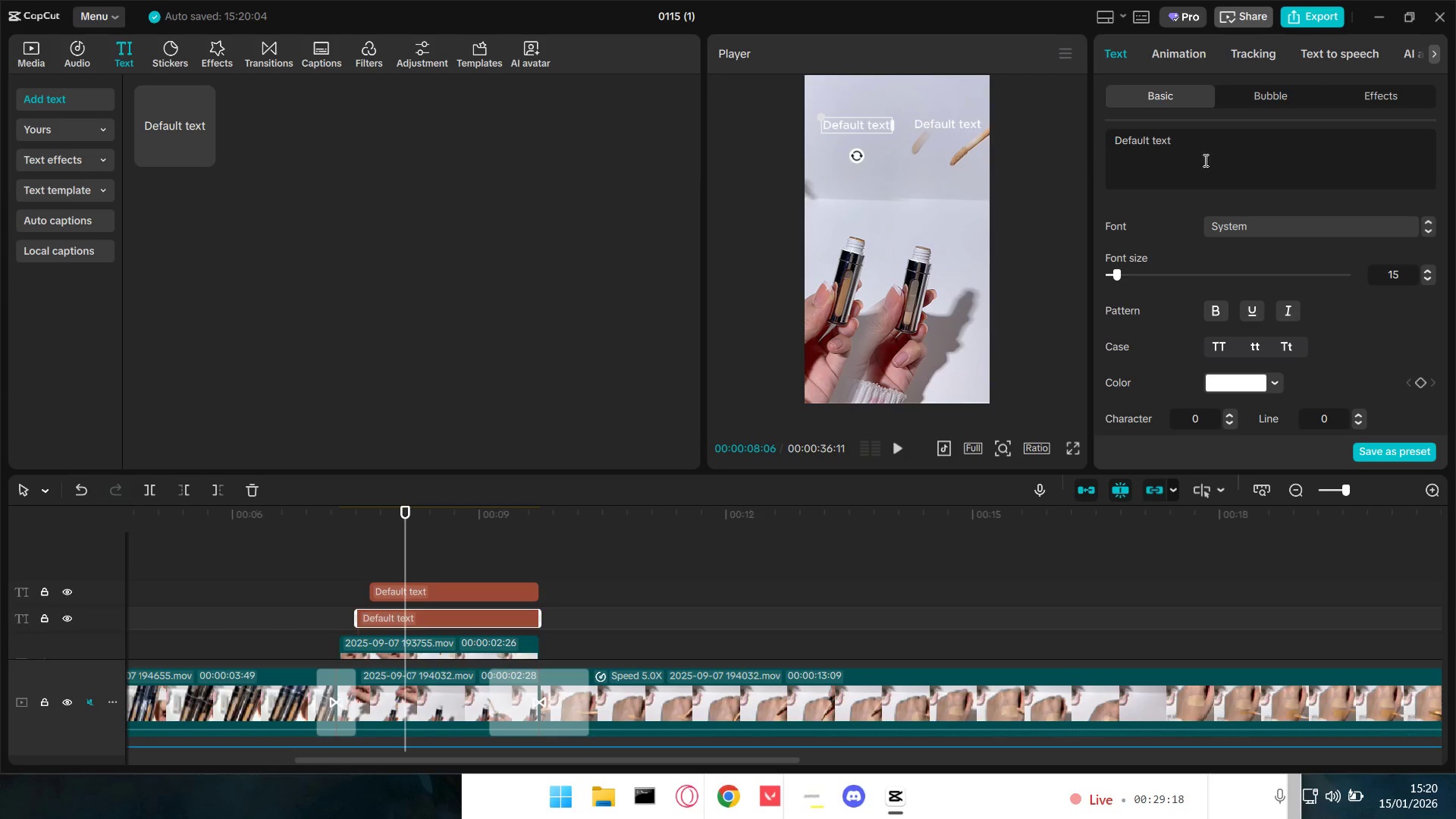 
left_click_drag(start_coordinate=[1228, 150], to_coordinate=[921, 117])
 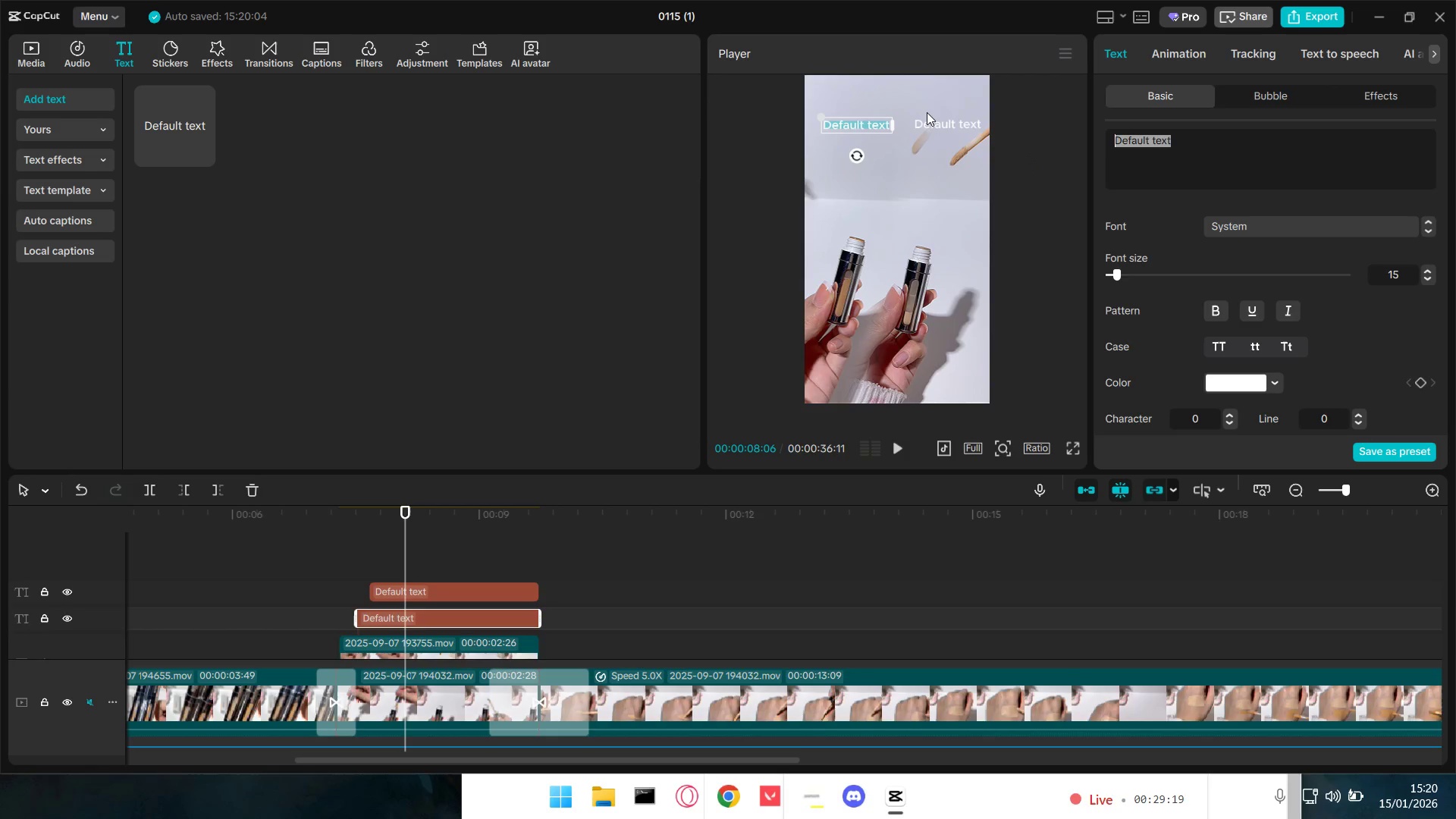 
type(For tan skin)
key(Backspace)
key(Tab)
key(Tab)
 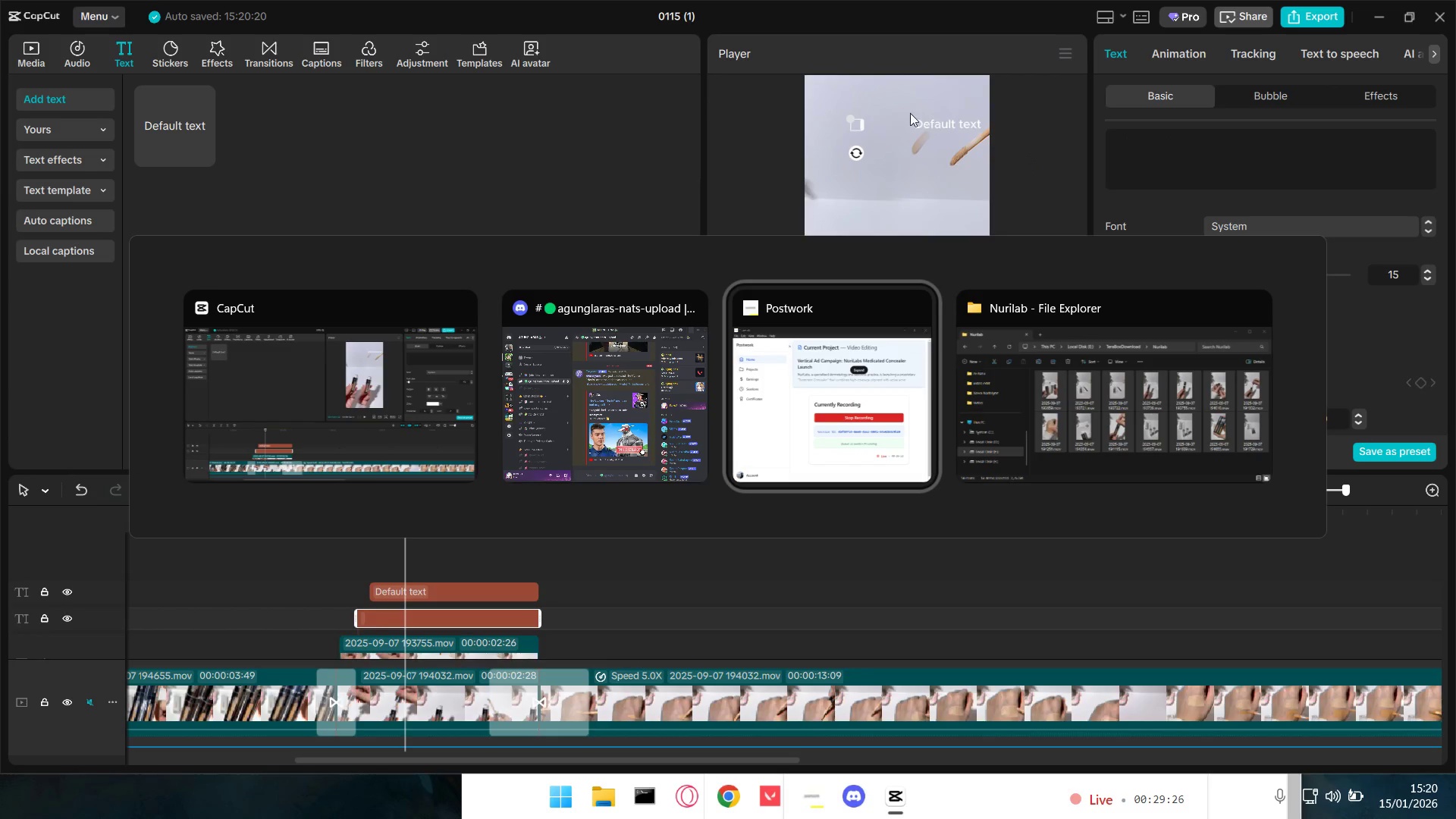 
hold_key(key=AltLeft, duration=2.34)
left_click([312, 391])
 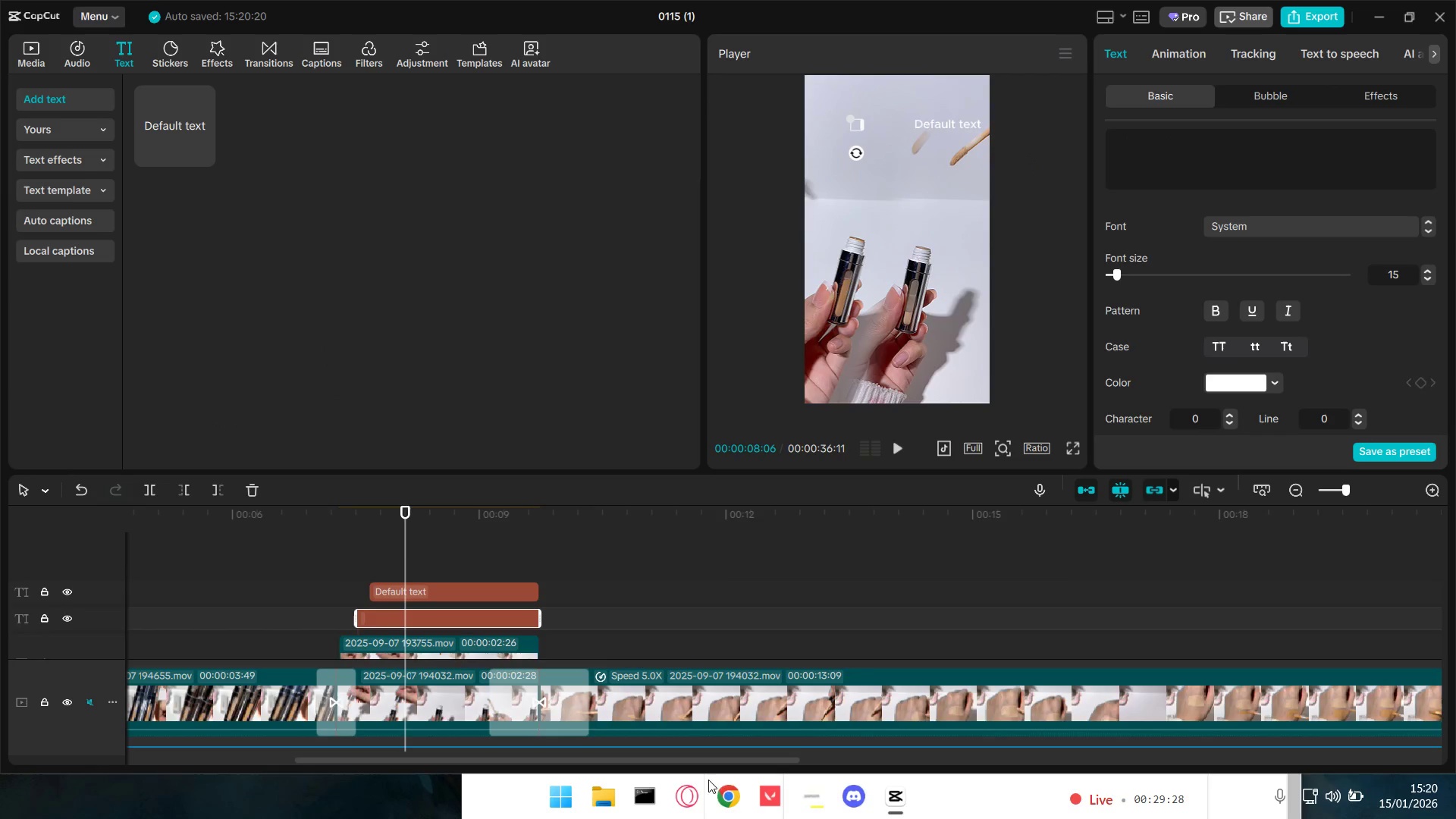 
double_click([720, 785])
 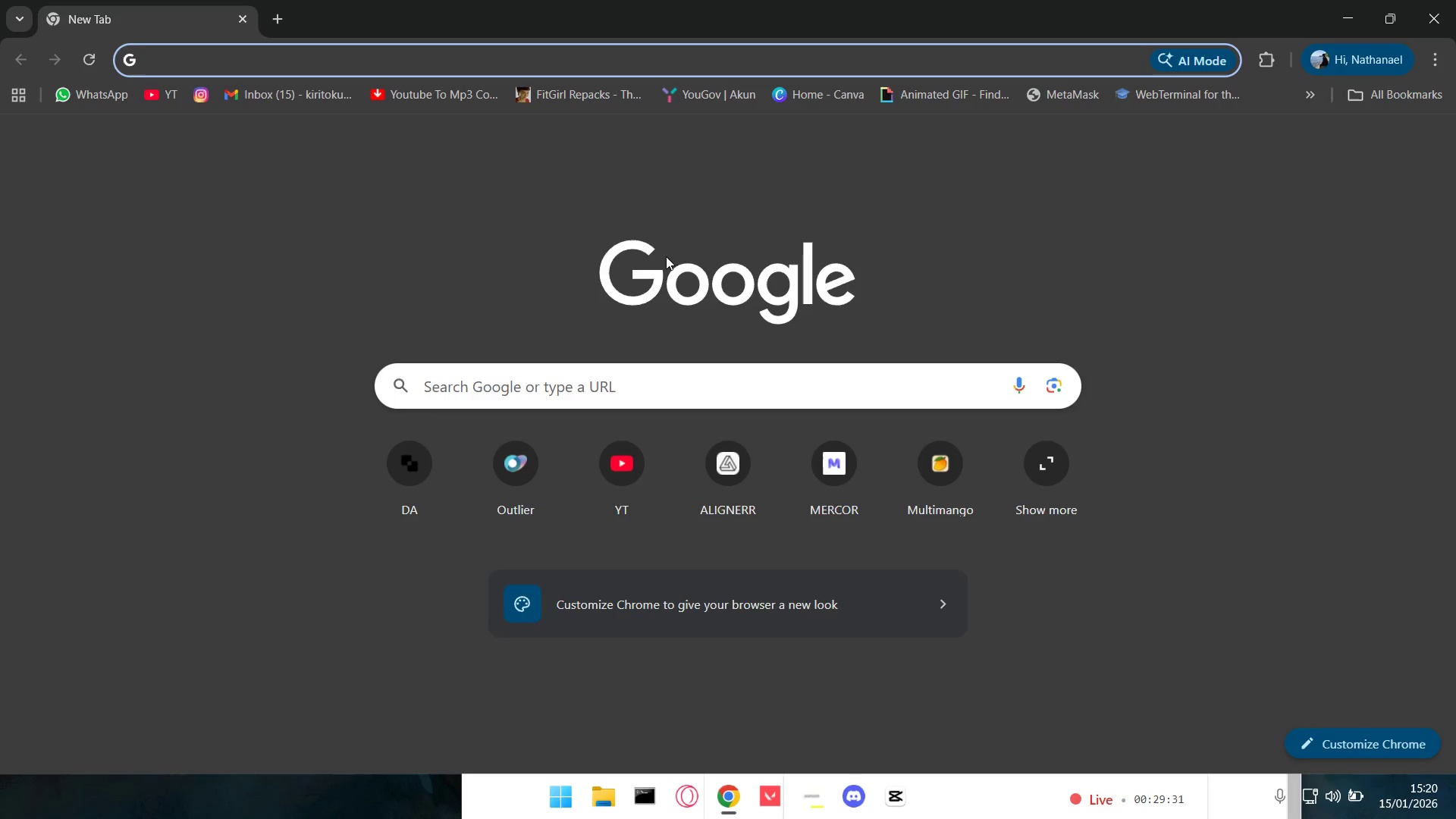 
type(nurib)
key(Backspace)
type(lab)
 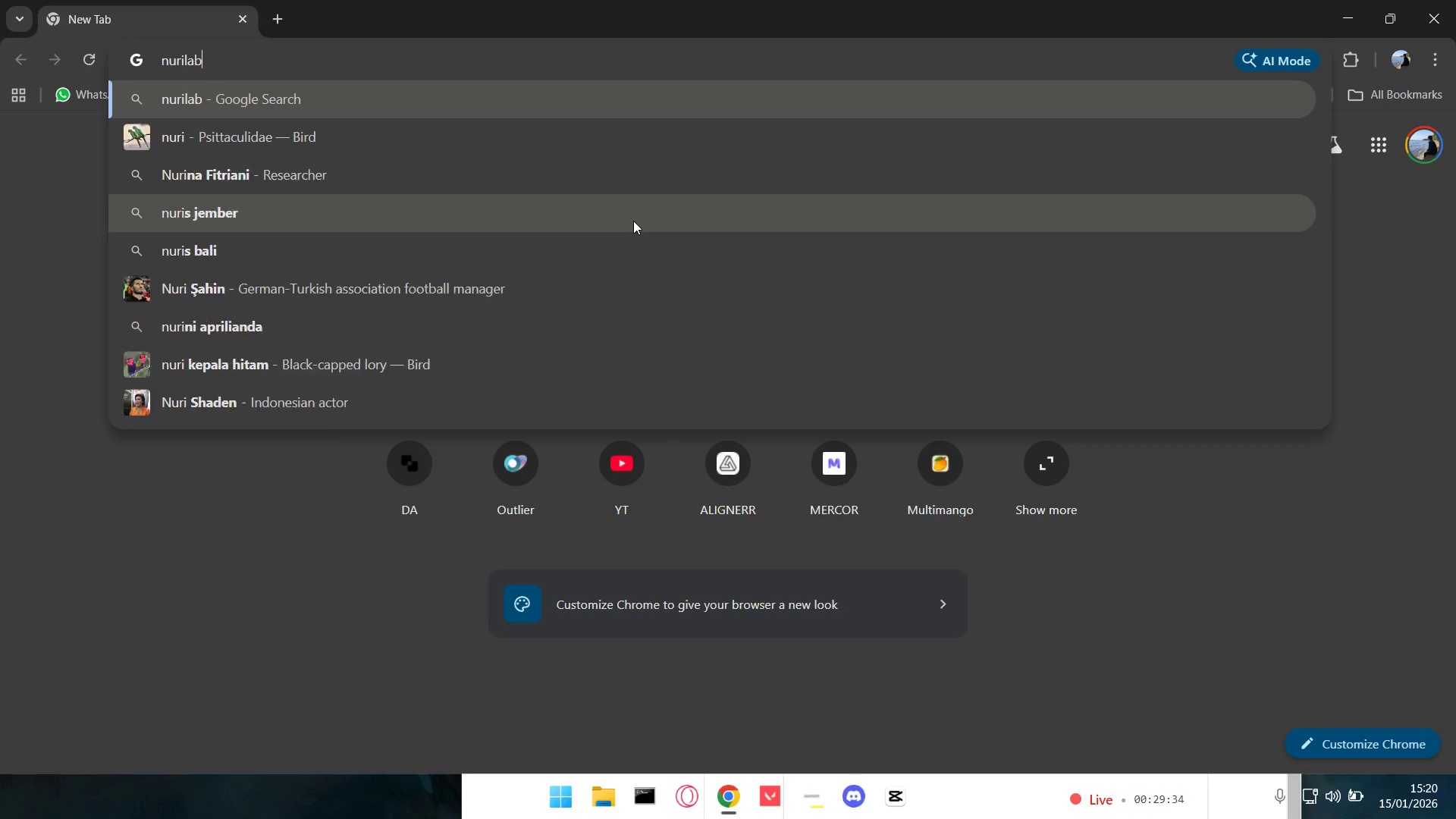 
key(Enter)
 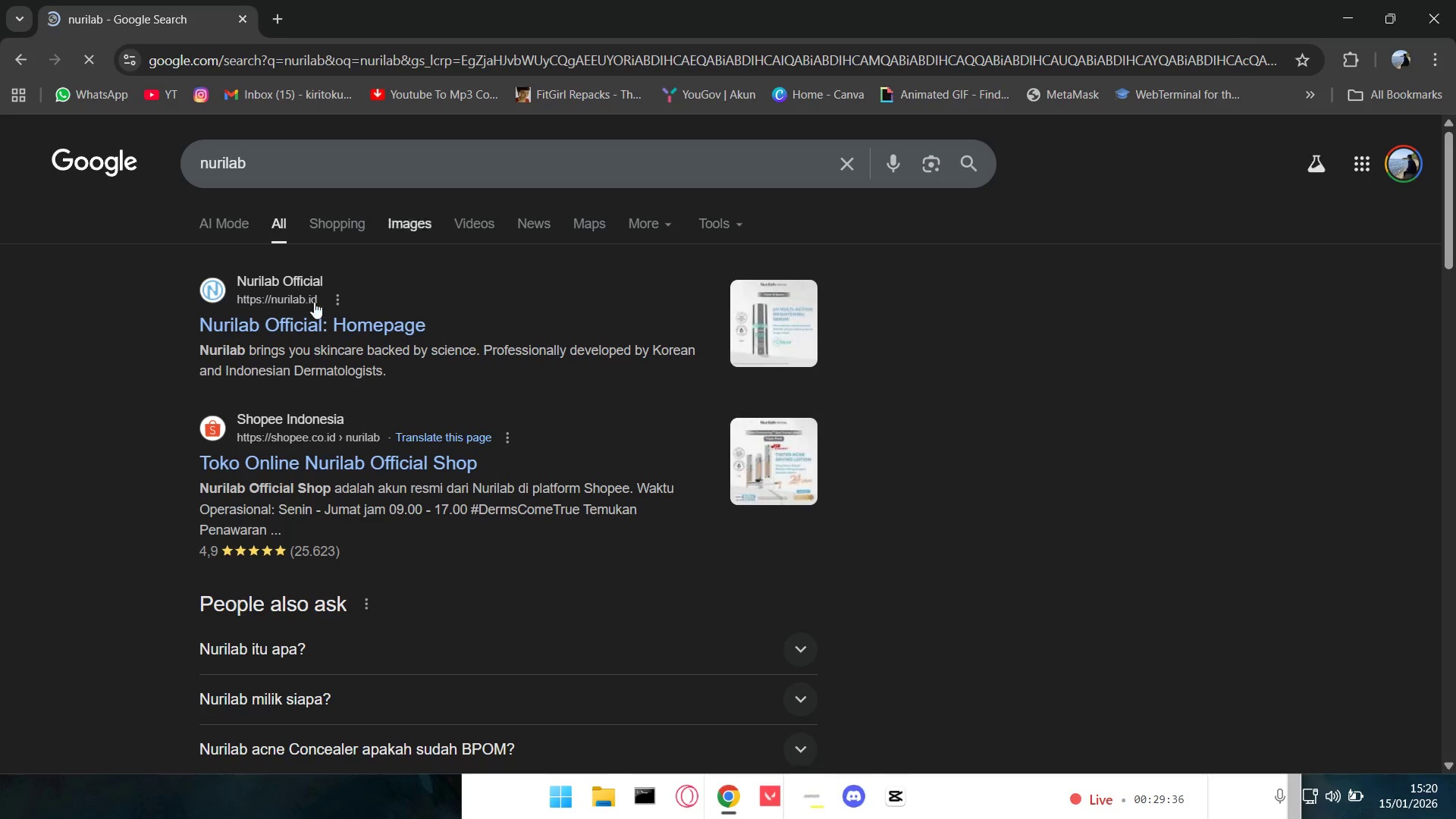 
left_click([300, 318])
 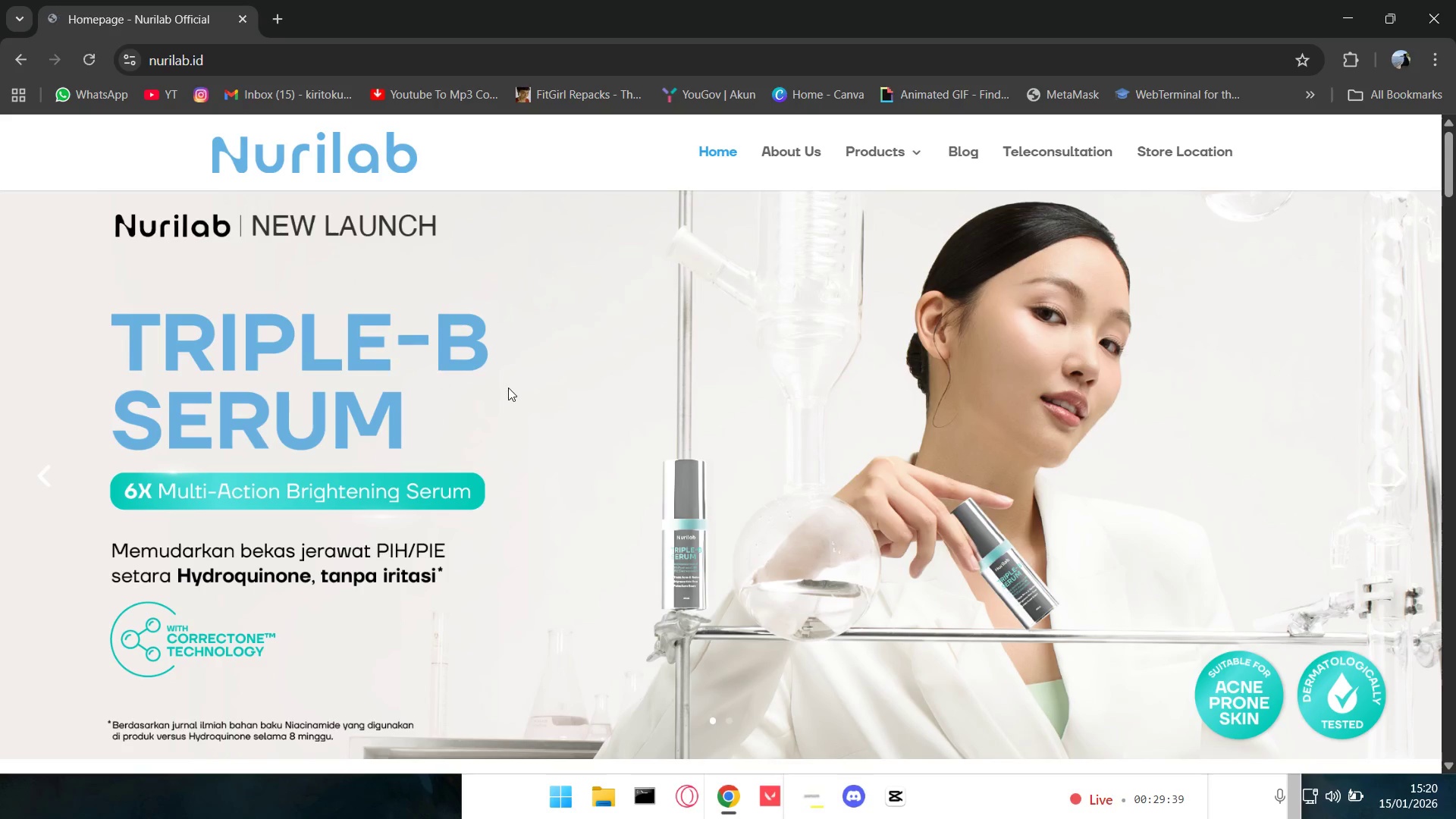 
left_click([908, 152])
 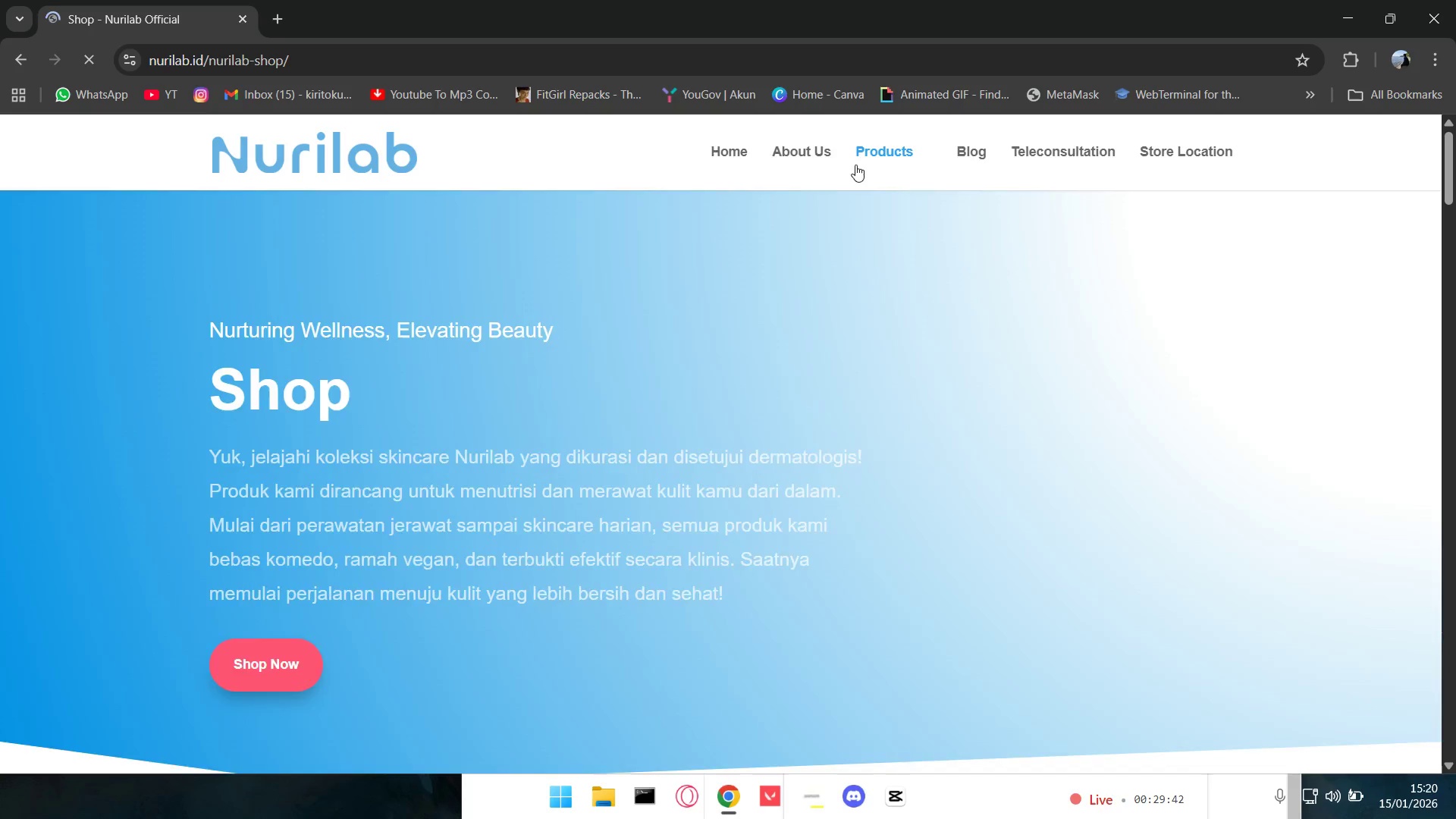 
scroll: coordinate [808, 588], scroll_direction: down, amount: 12.0
 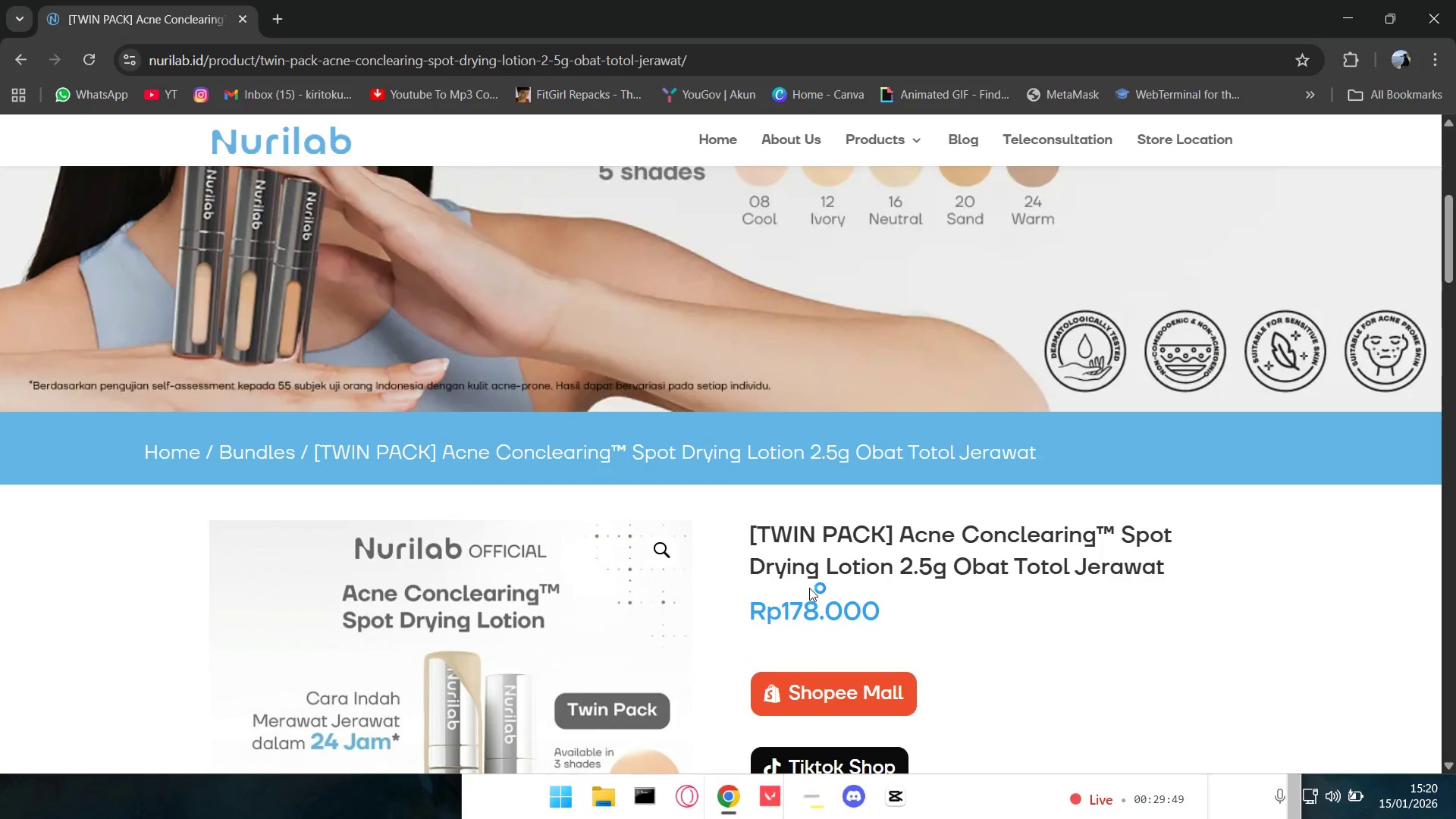 
scroll: coordinate [809, 588], scroll_direction: up, amount: 2.0
 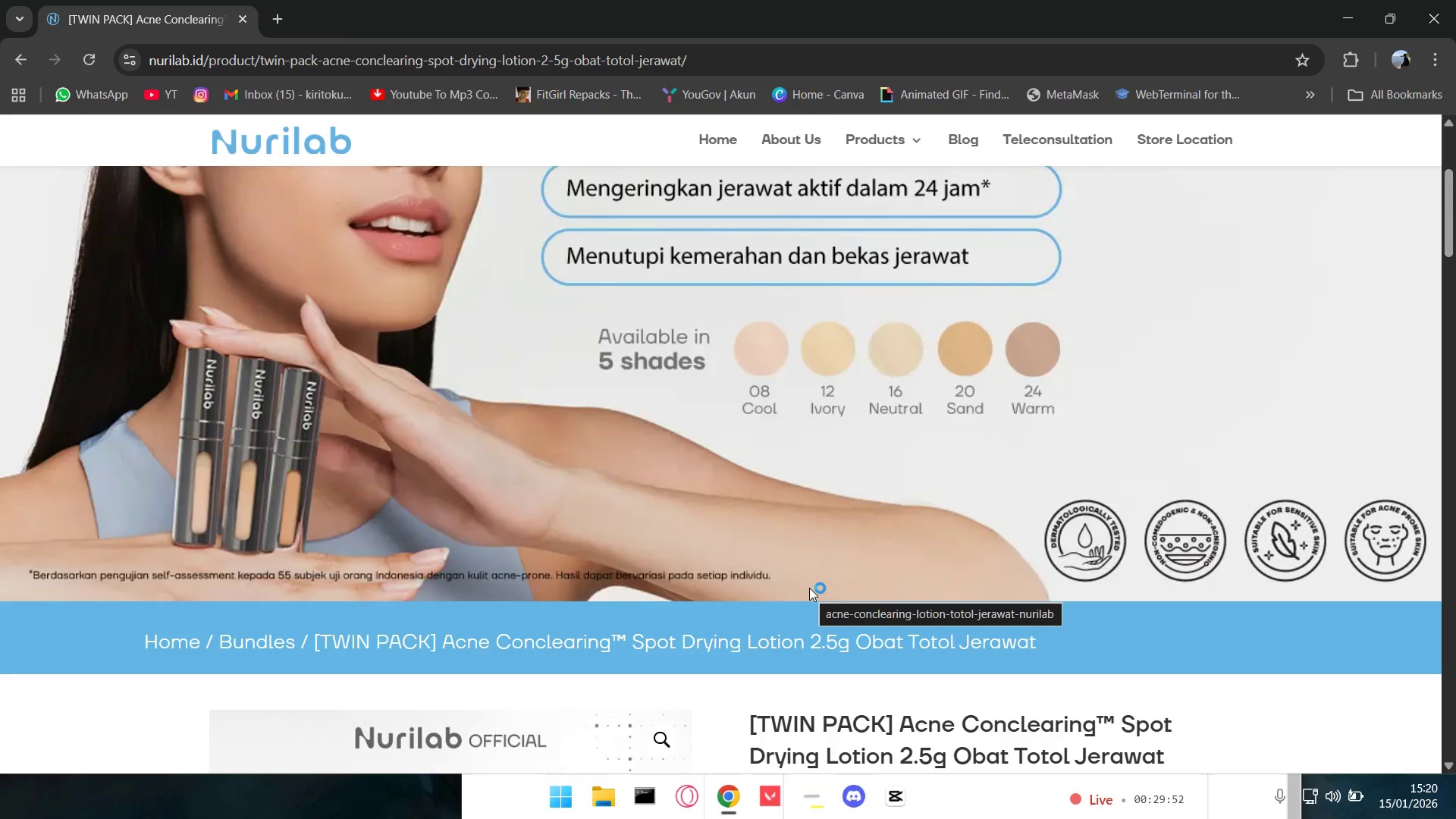 
key(Alt+AltLeft)
 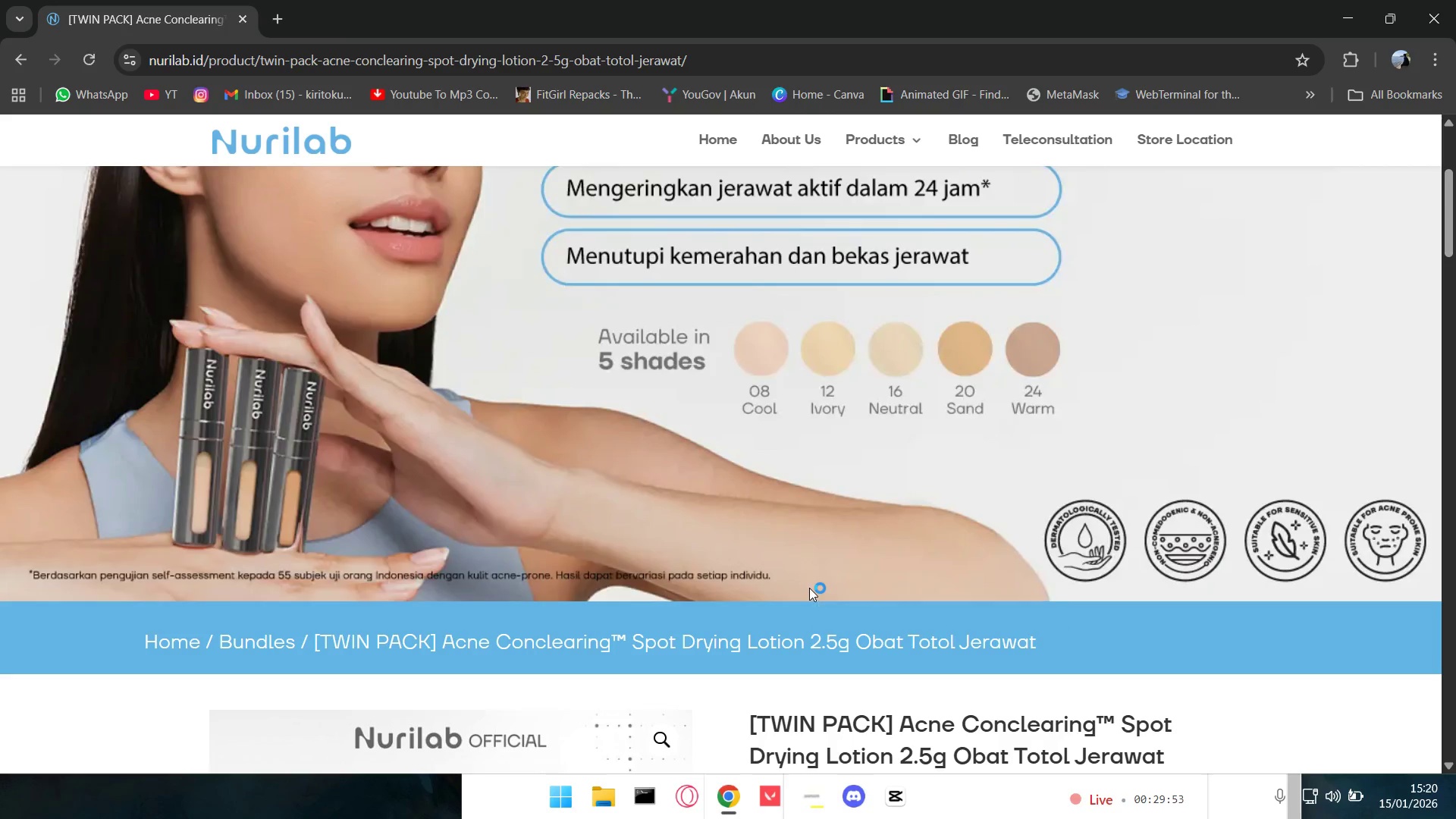 
key(Alt+Tab)
 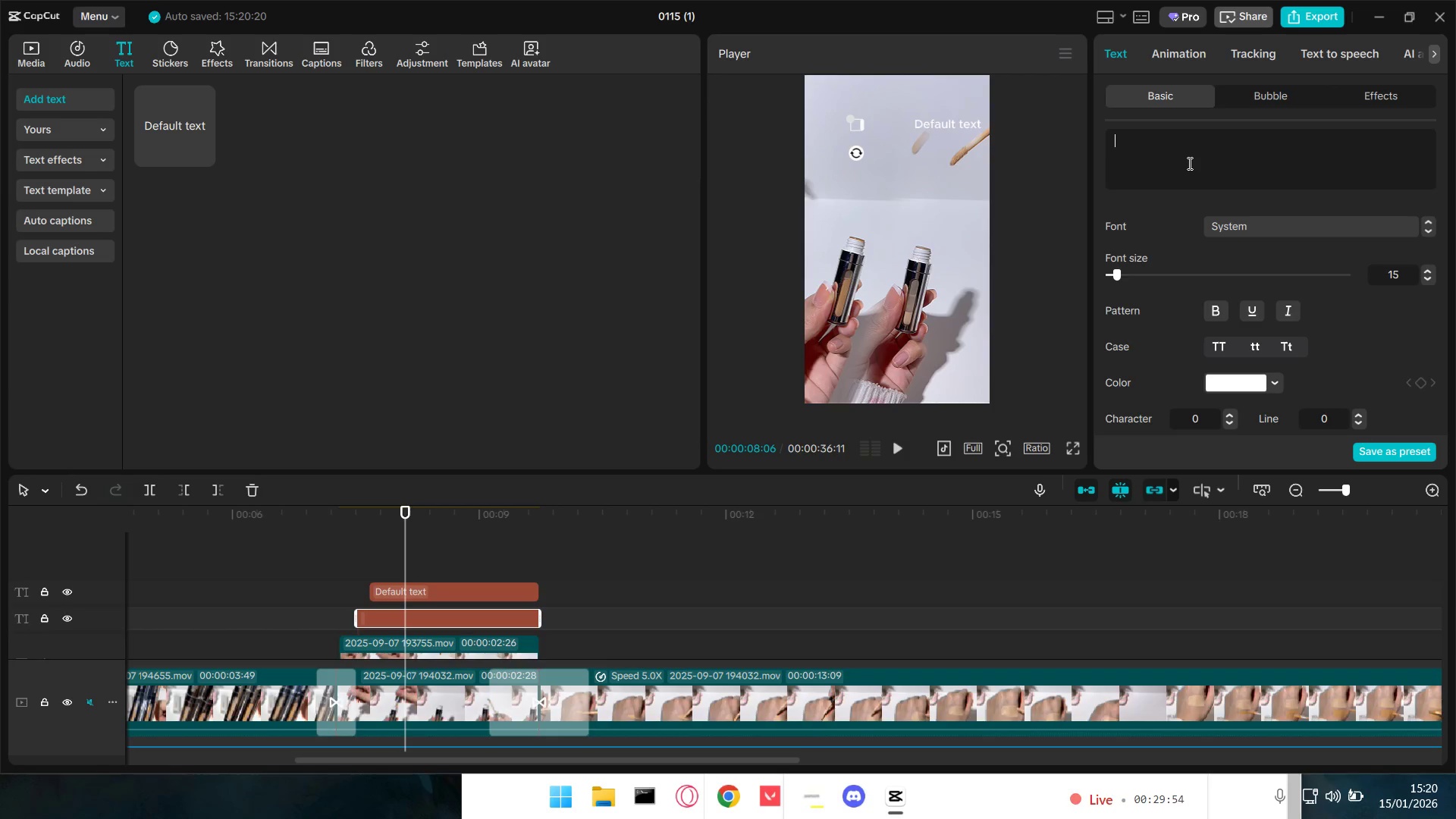 
type(Ivory)
 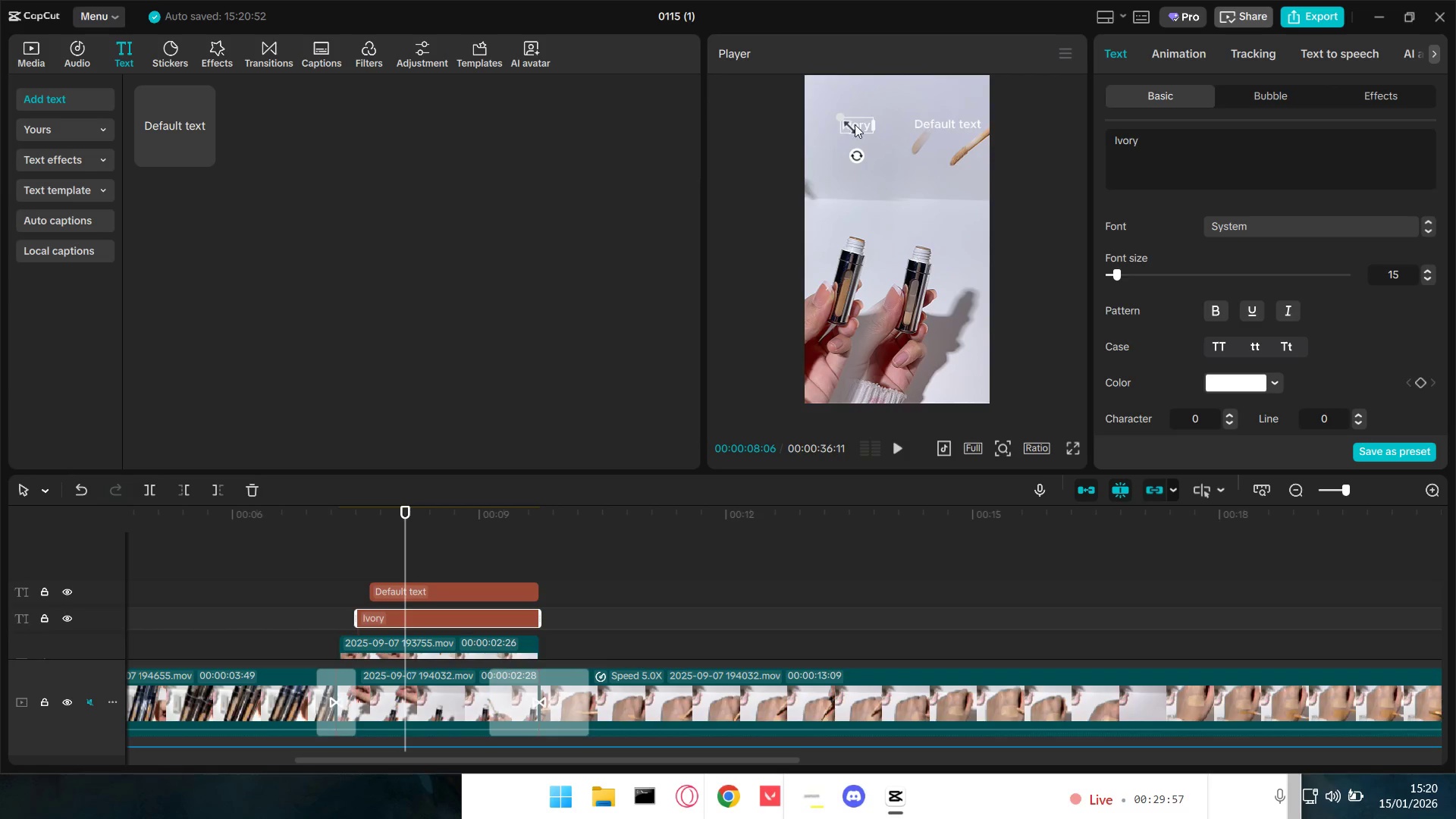 
left_click_drag(start_coordinate=[860, 123], to_coordinate=[851, 142])
 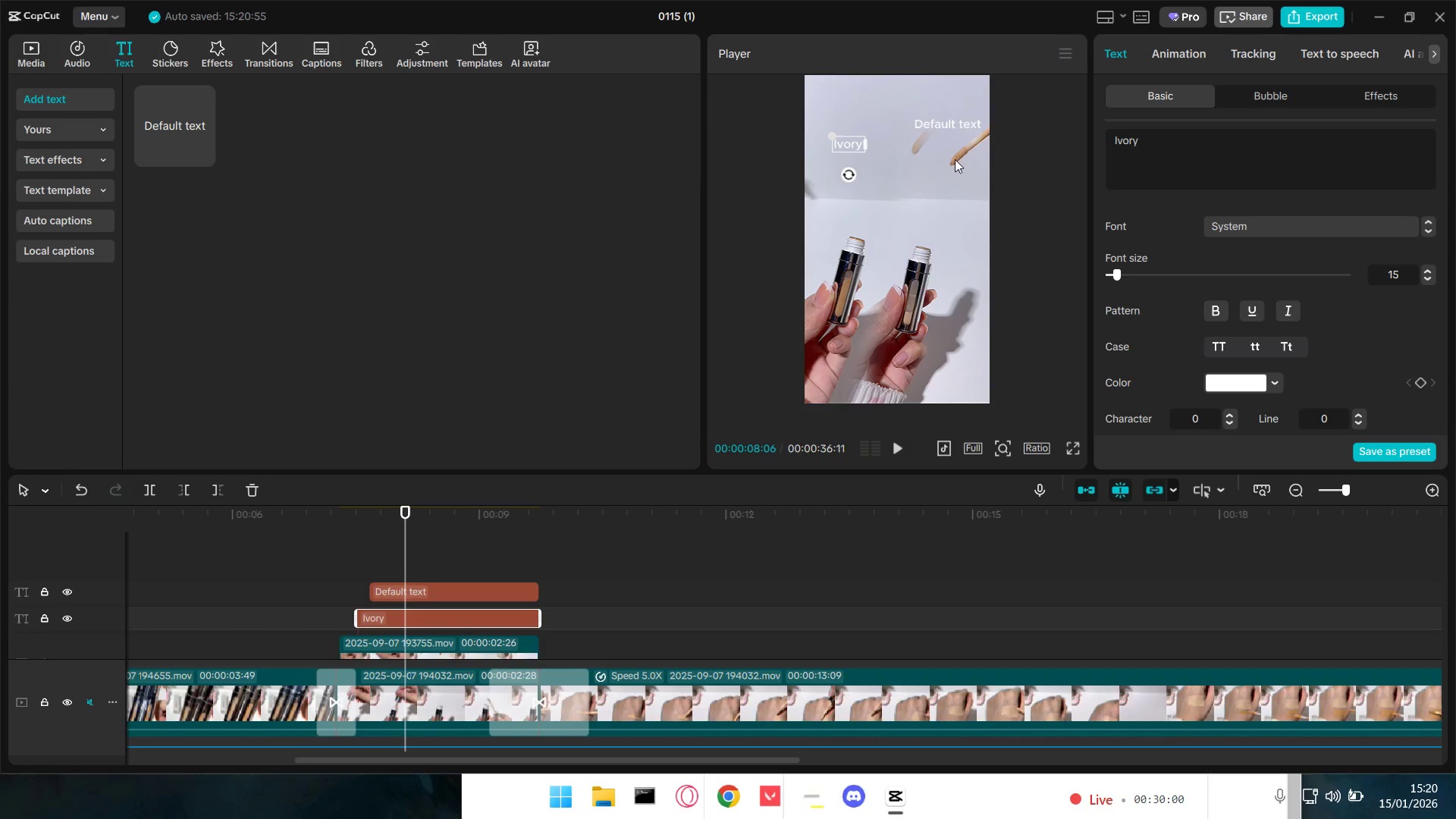 
left_click([956, 124])
 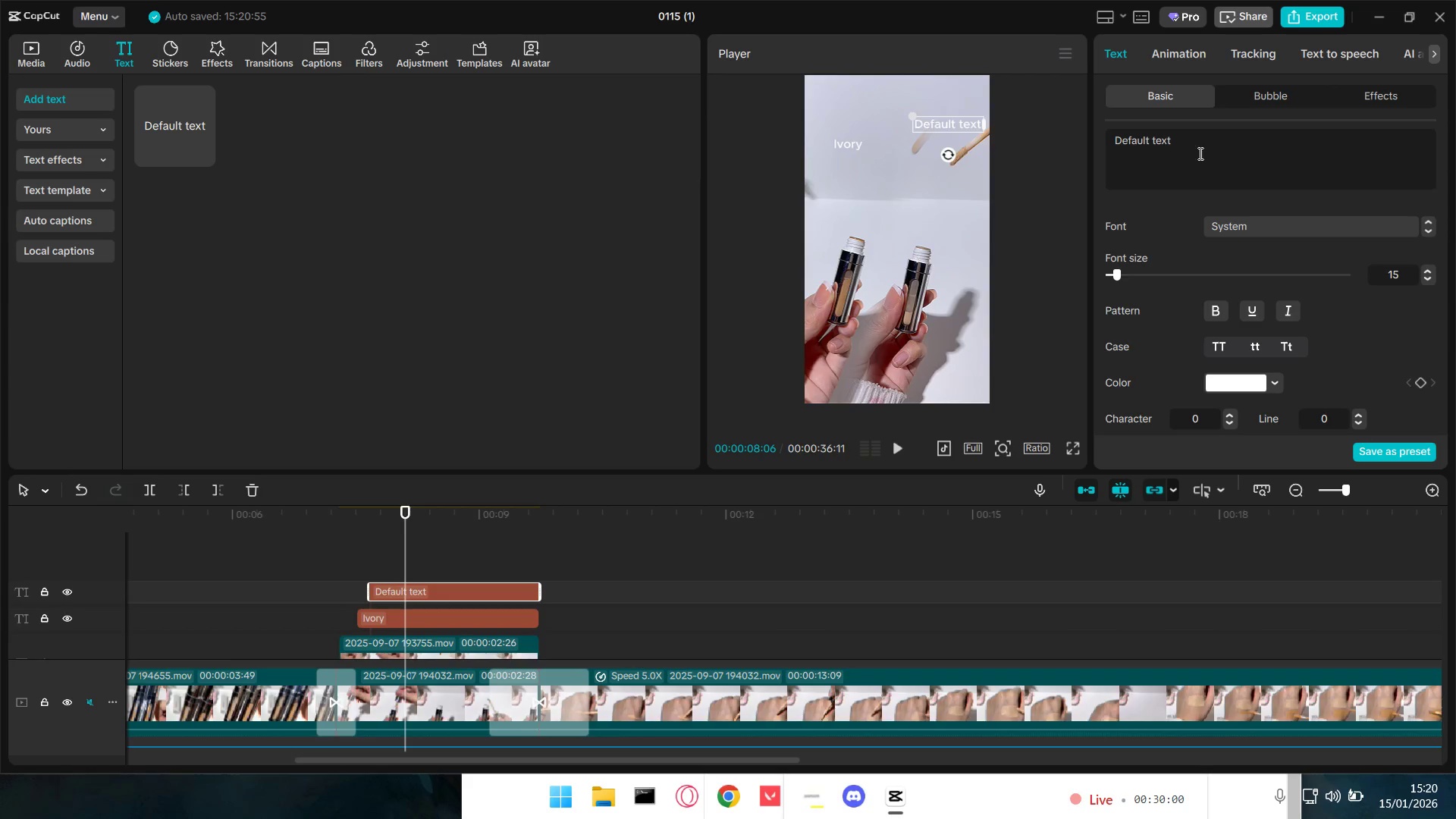 
left_click_drag(start_coordinate=[1204, 140], to_coordinate=[1035, 141])
 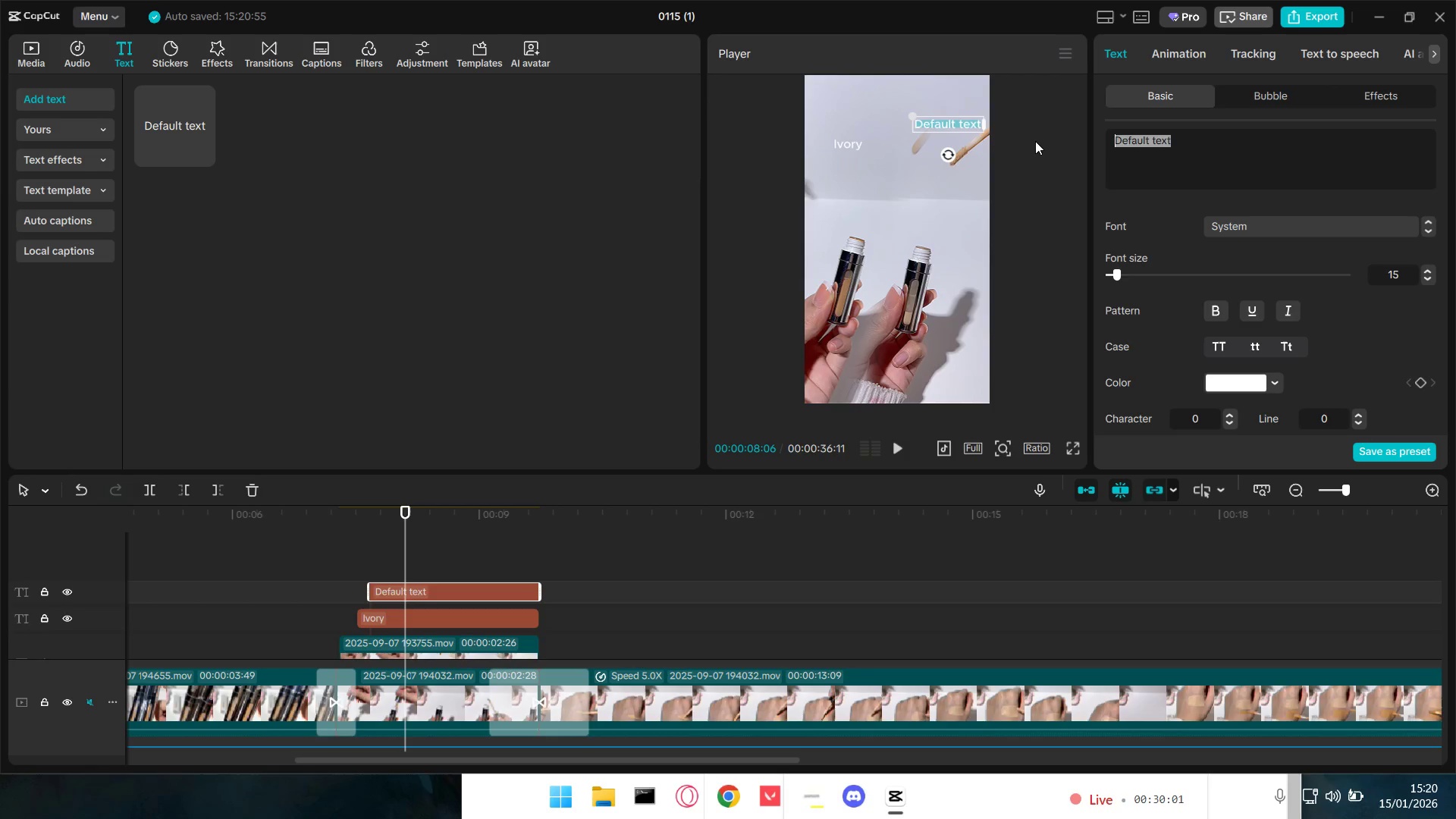 
type(Sand)
 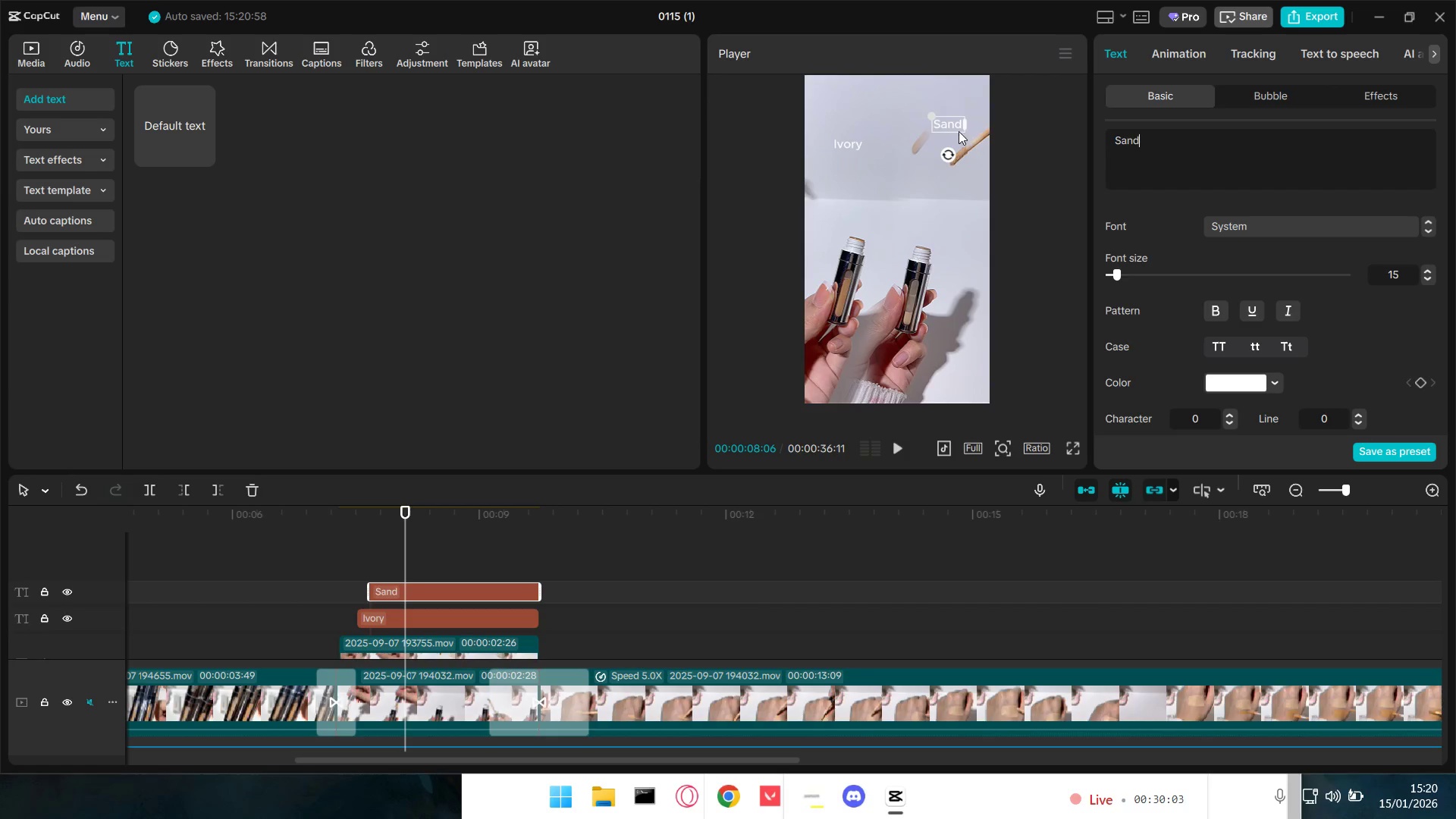 
left_click_drag(start_coordinate=[952, 124], to_coordinate=[965, 218])
 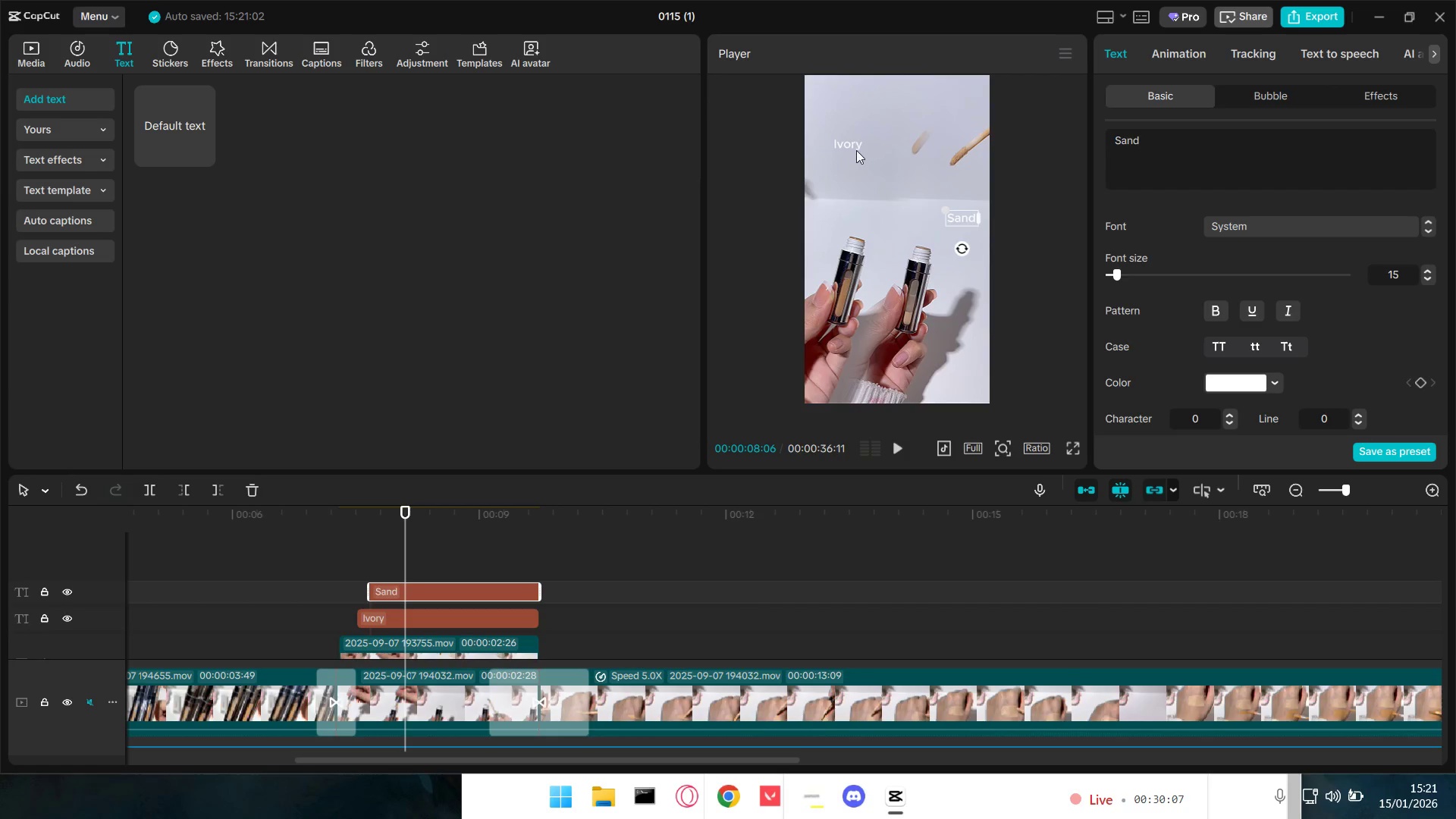 
left_click_drag(start_coordinate=[853, 143], to_coordinate=[848, 212])
 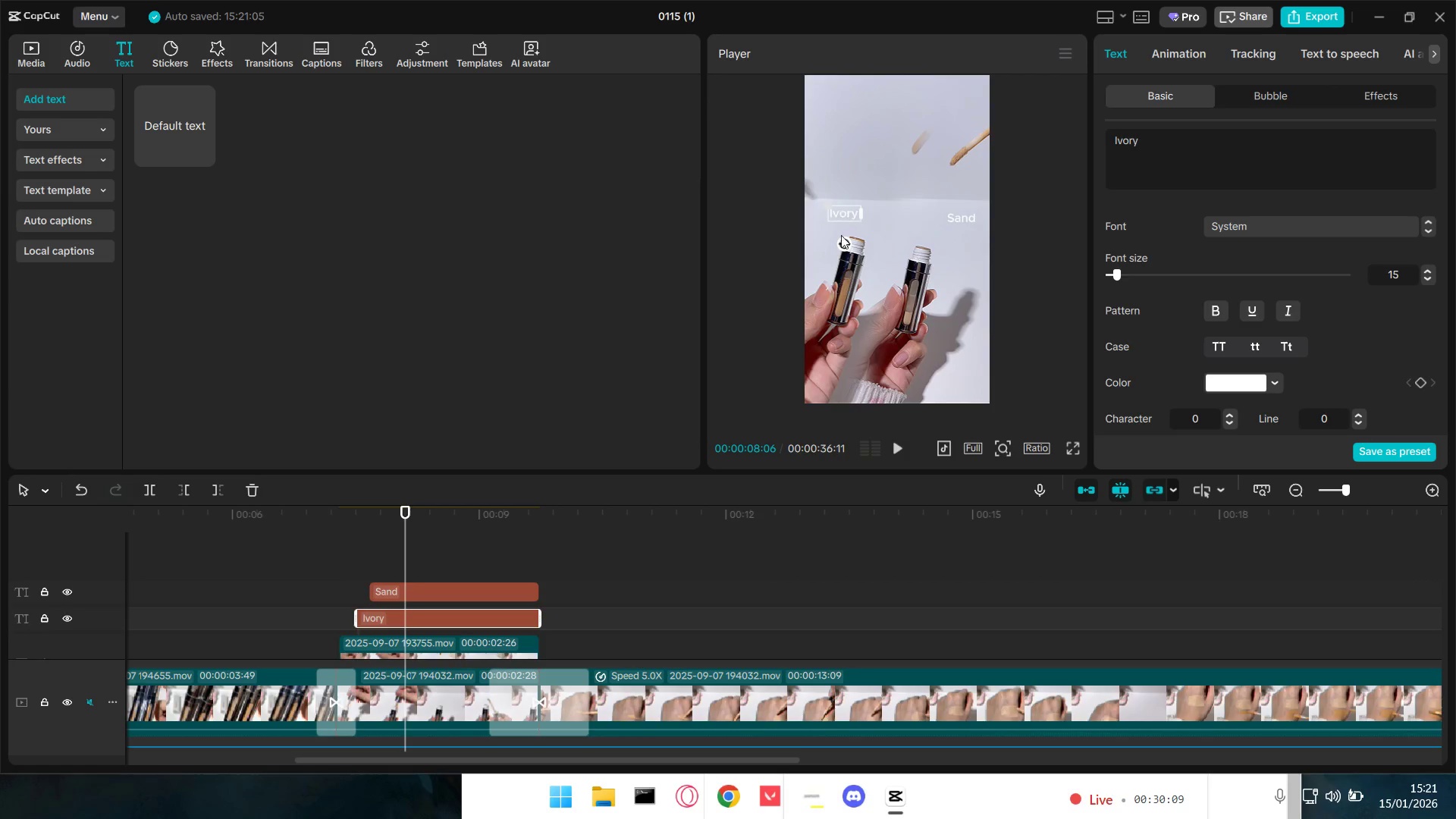 
left_click_drag(start_coordinate=[842, 246], to_coordinate=[874, 228])
 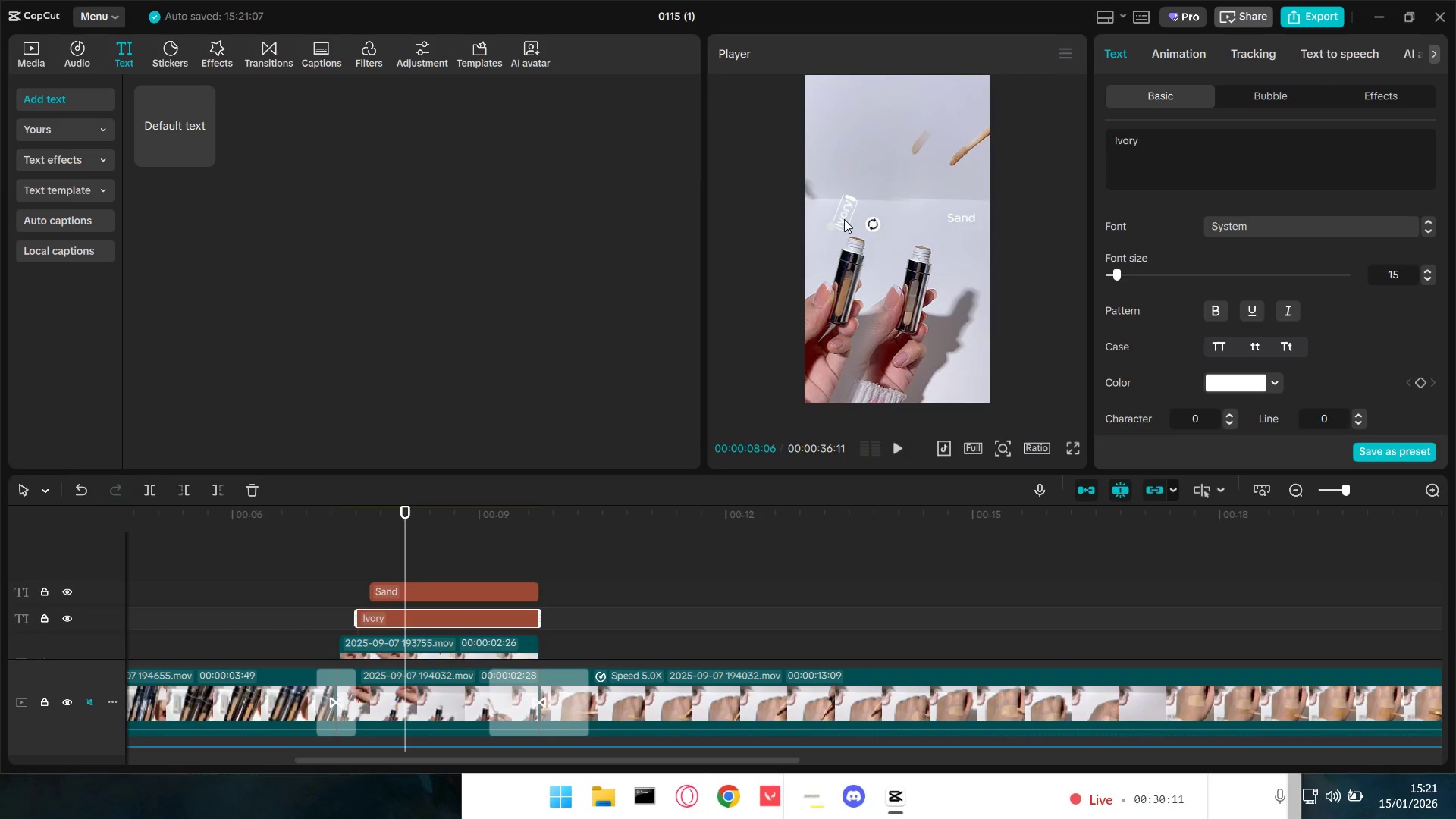 
left_click_drag(start_coordinate=[844, 218], to_coordinate=[830, 258])
 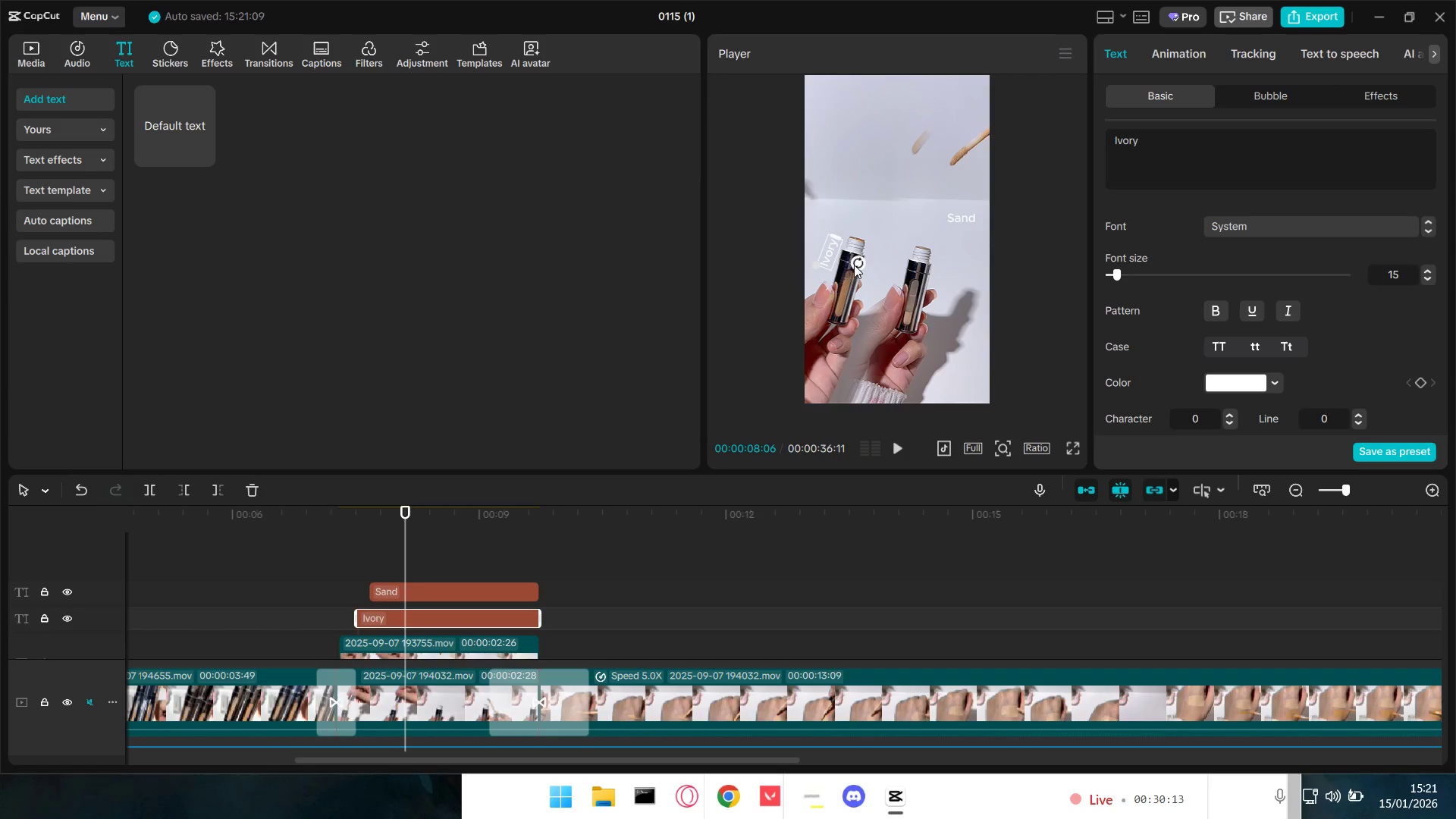 
left_click_drag(start_coordinate=[857, 262], to_coordinate=[861, 260])
 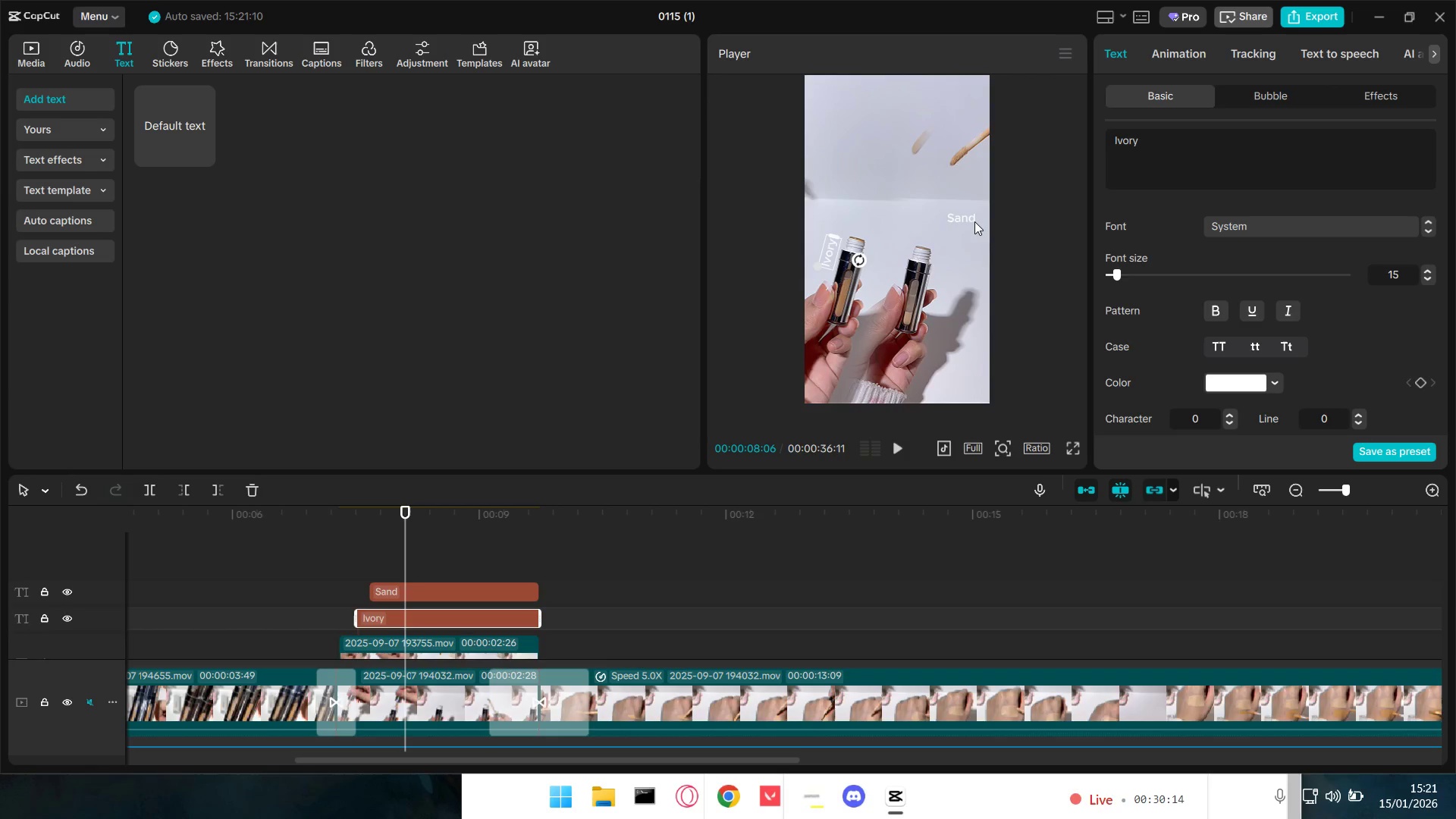 
left_click([971, 215])
 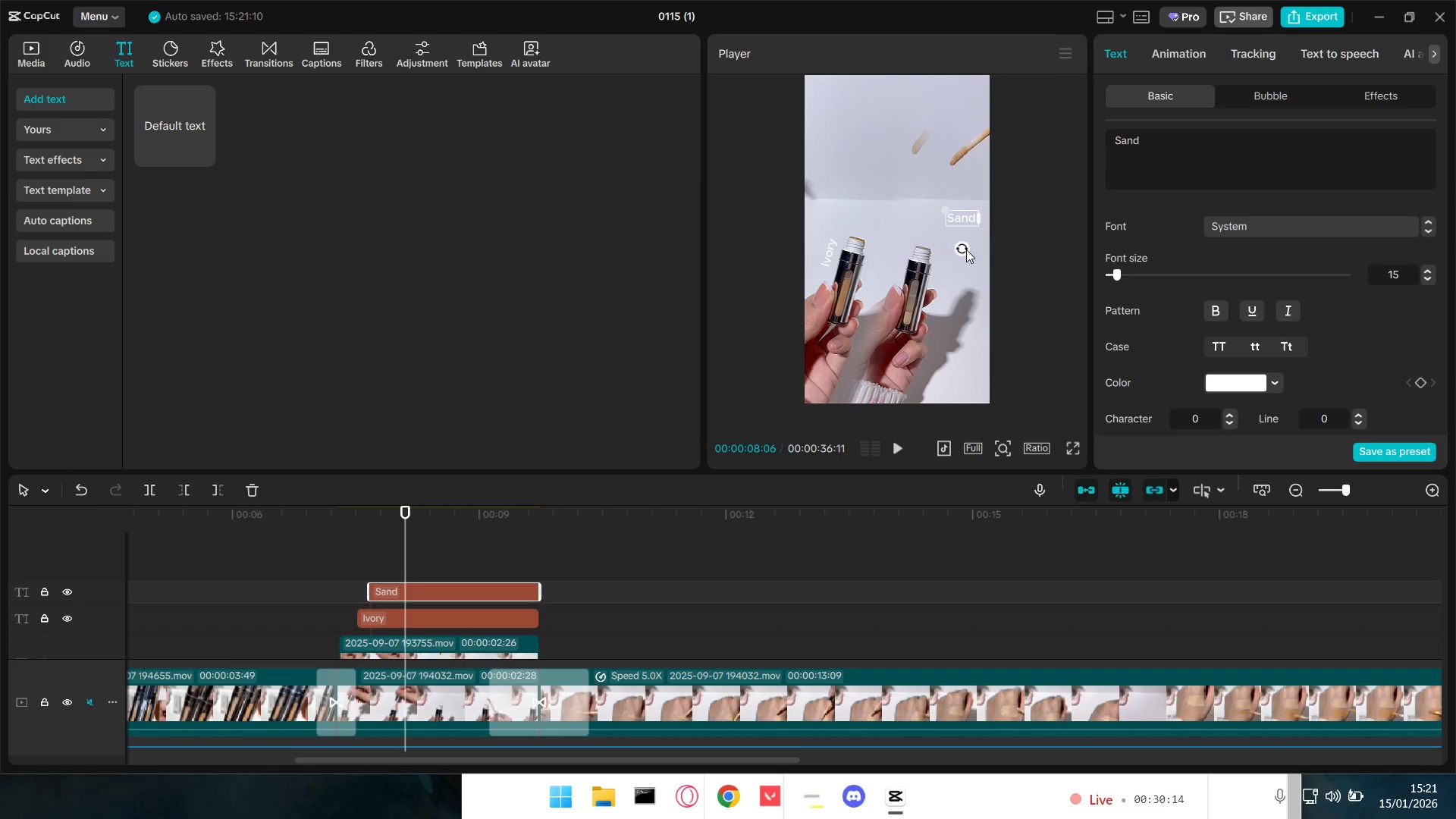 
left_click_drag(start_coordinate=[959, 252], to_coordinate=[990, 230])
 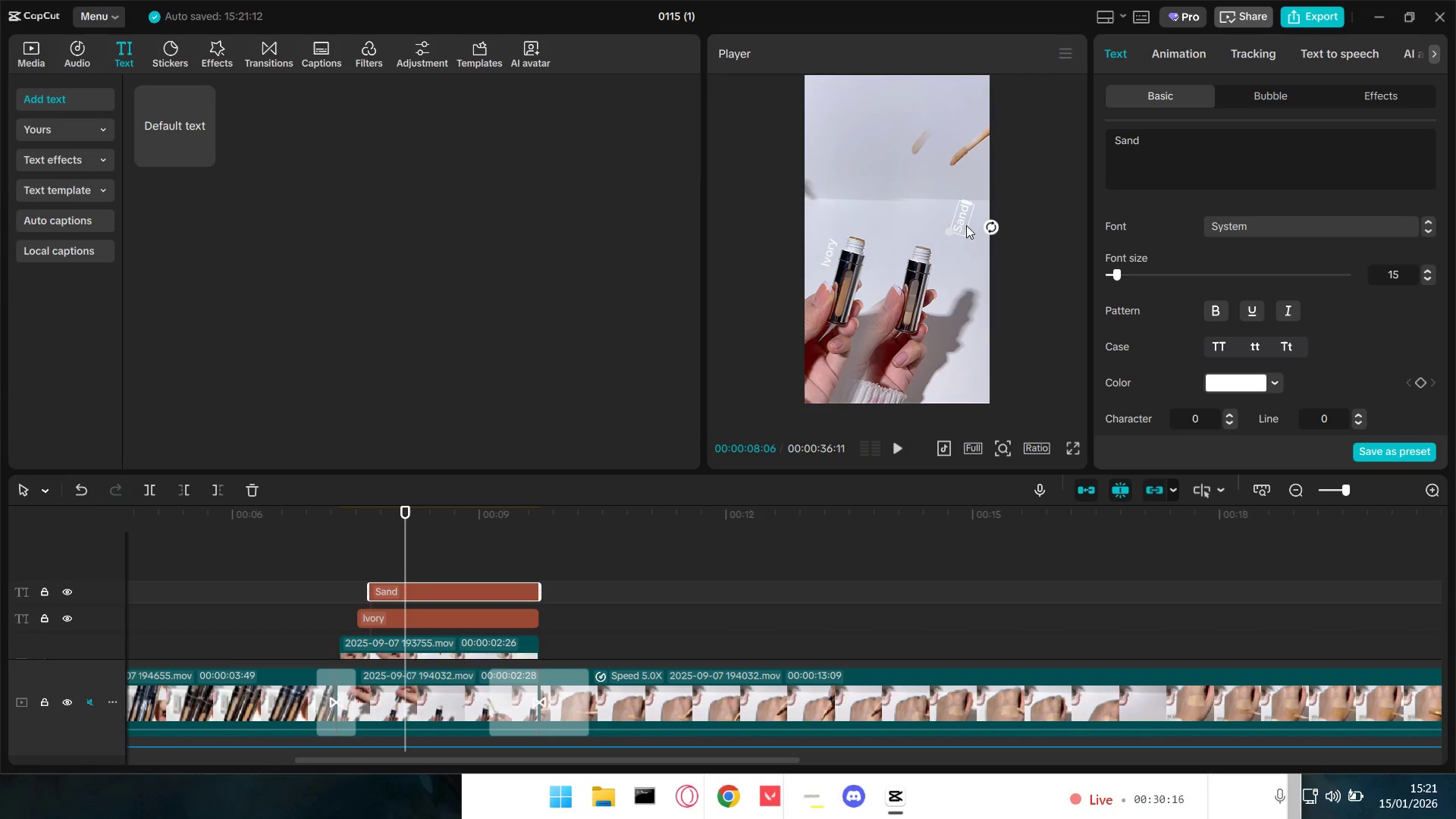 
left_click_drag(start_coordinate=[963, 219], to_coordinate=[940, 281])
 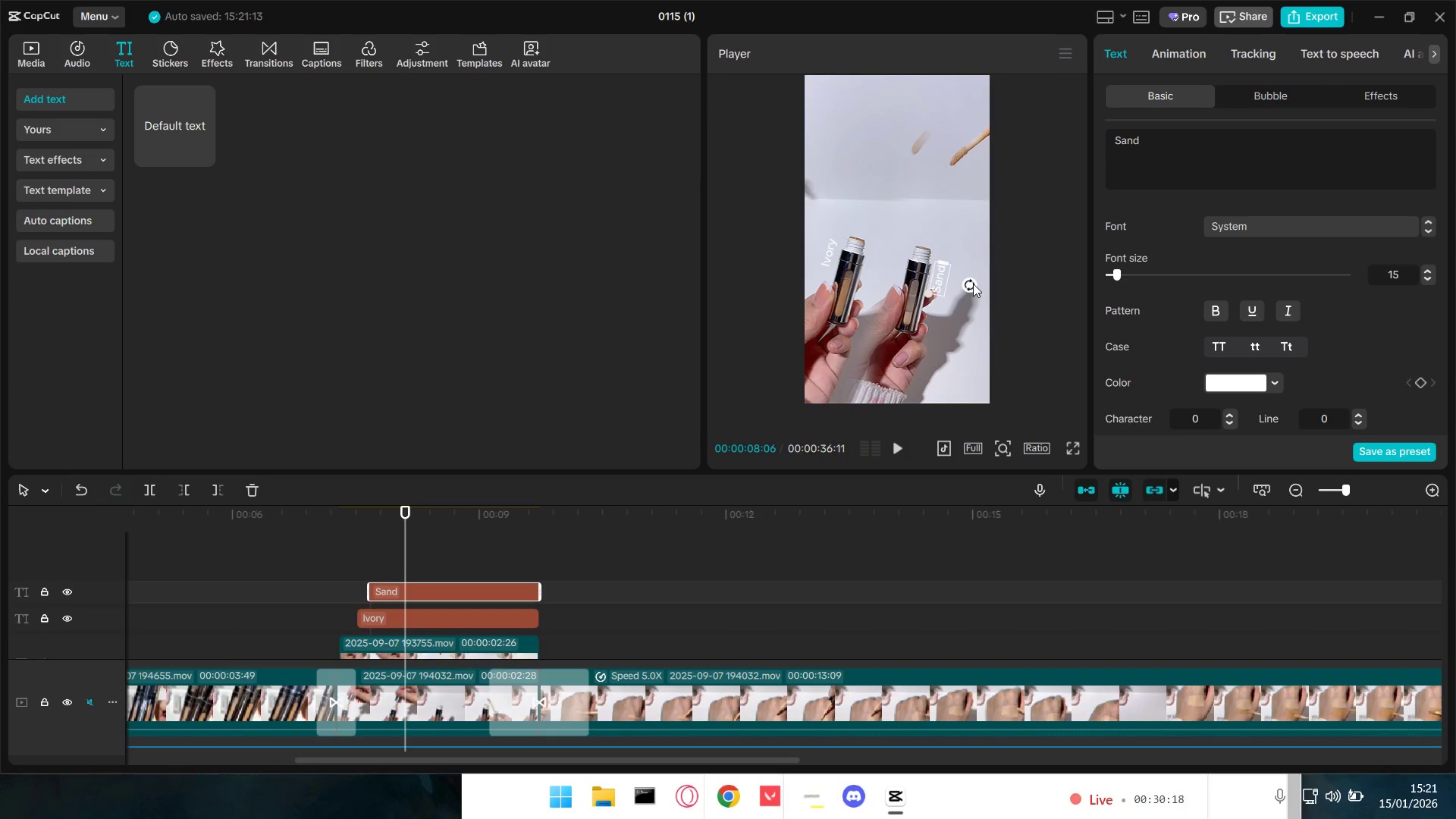 
left_click_drag(start_coordinate=[942, 281], to_coordinate=[944, 277])
 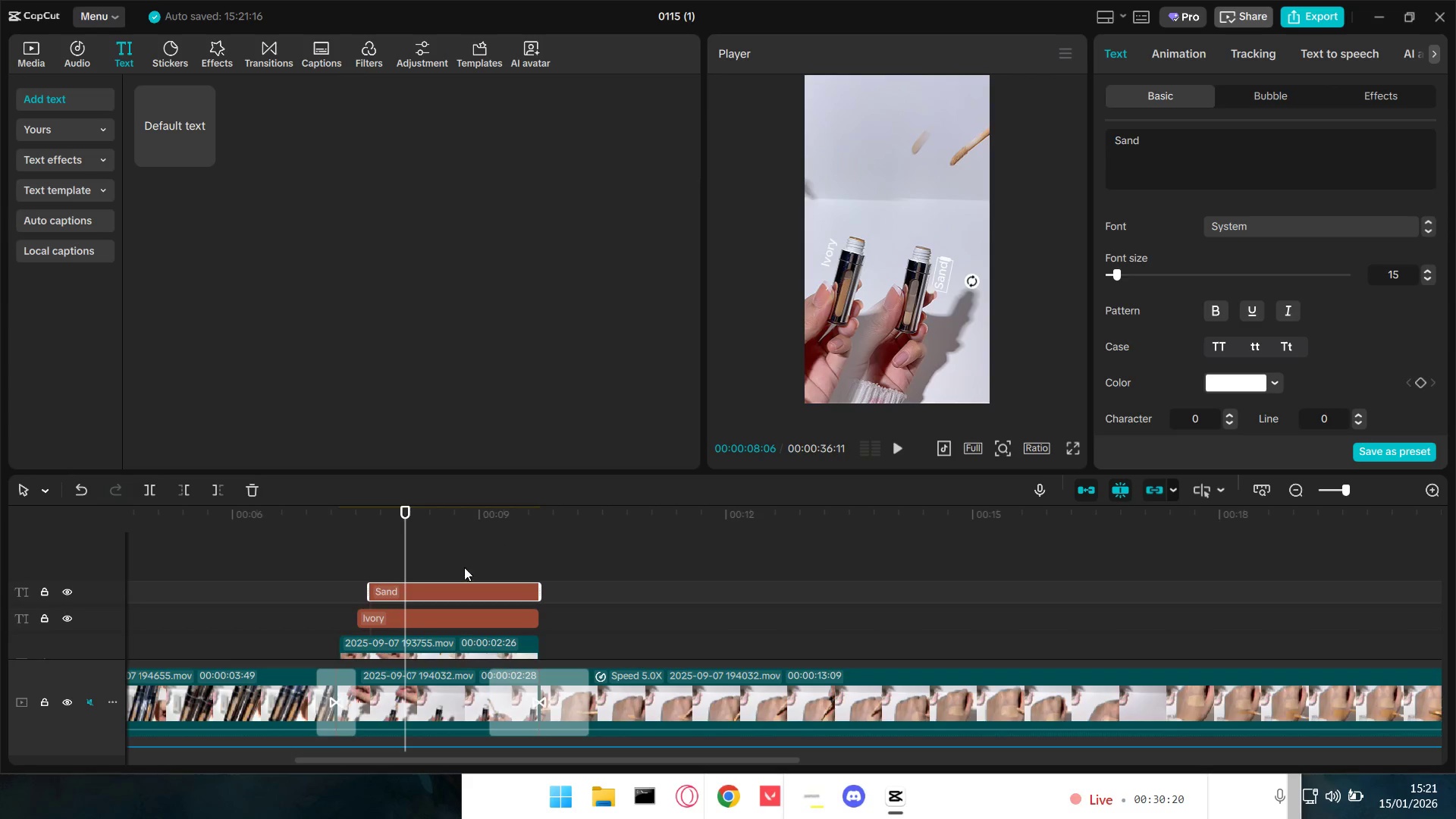 
left_click([368, 568])
 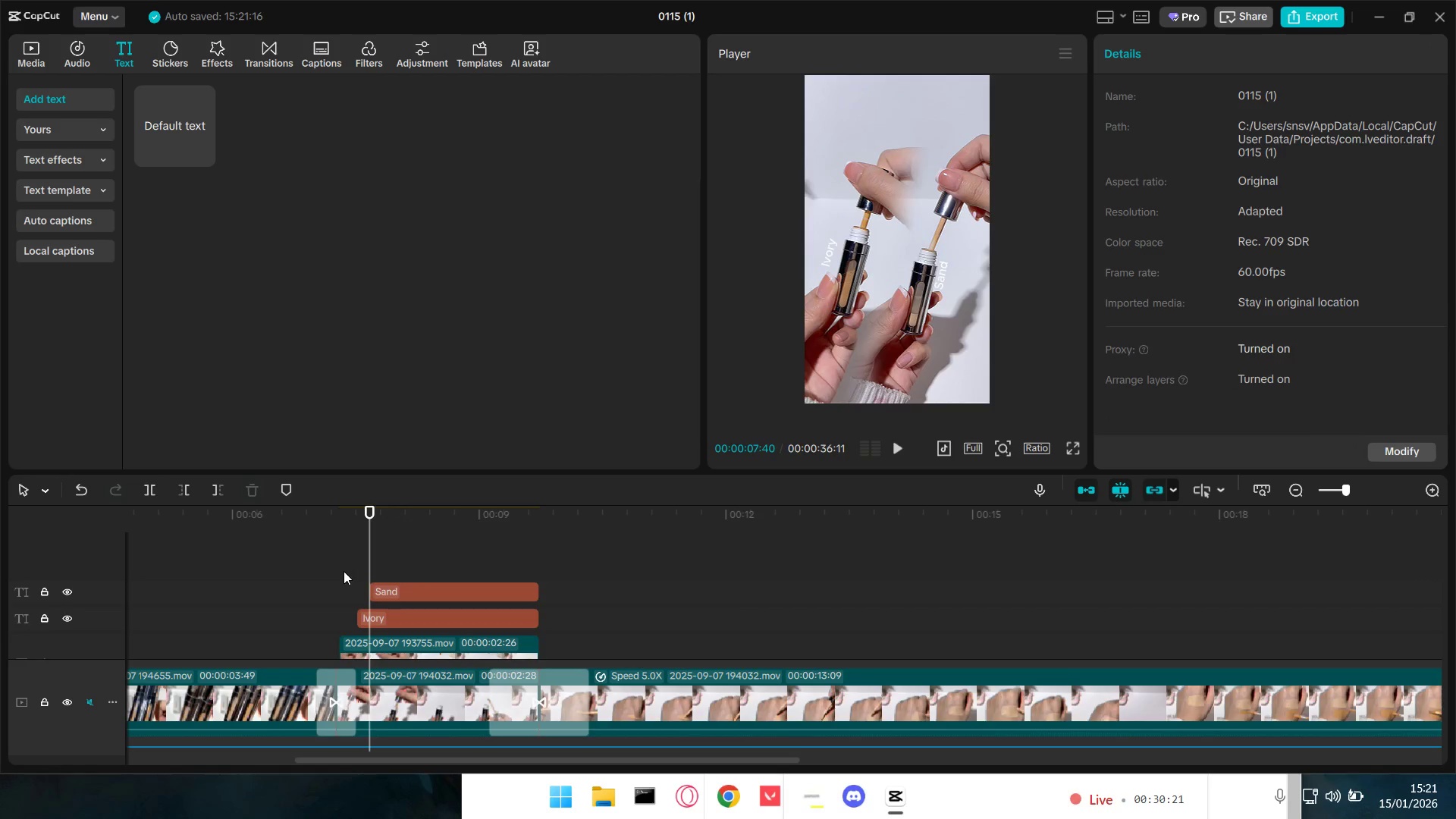 
key(Space)
 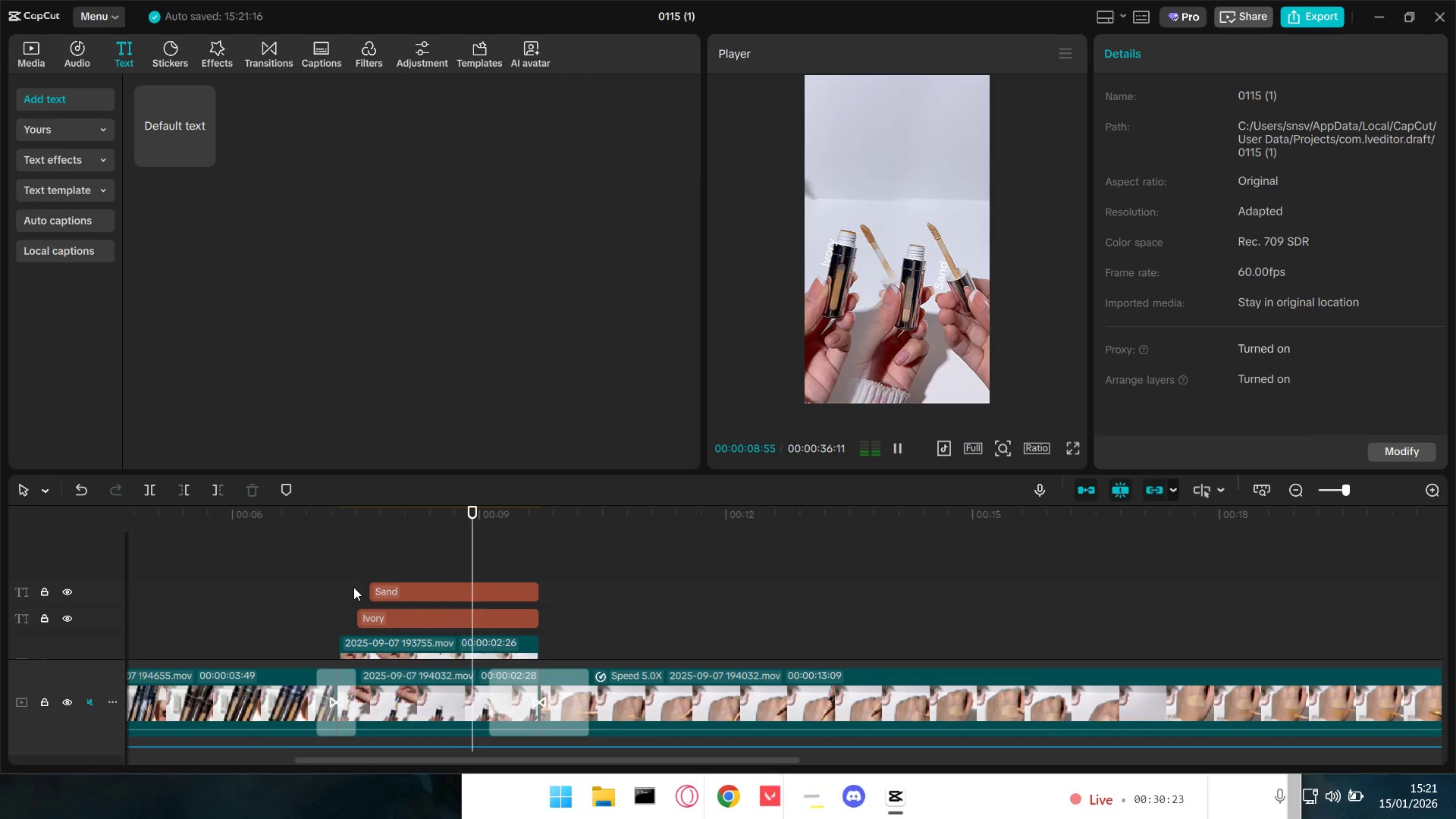 
key(Space)
 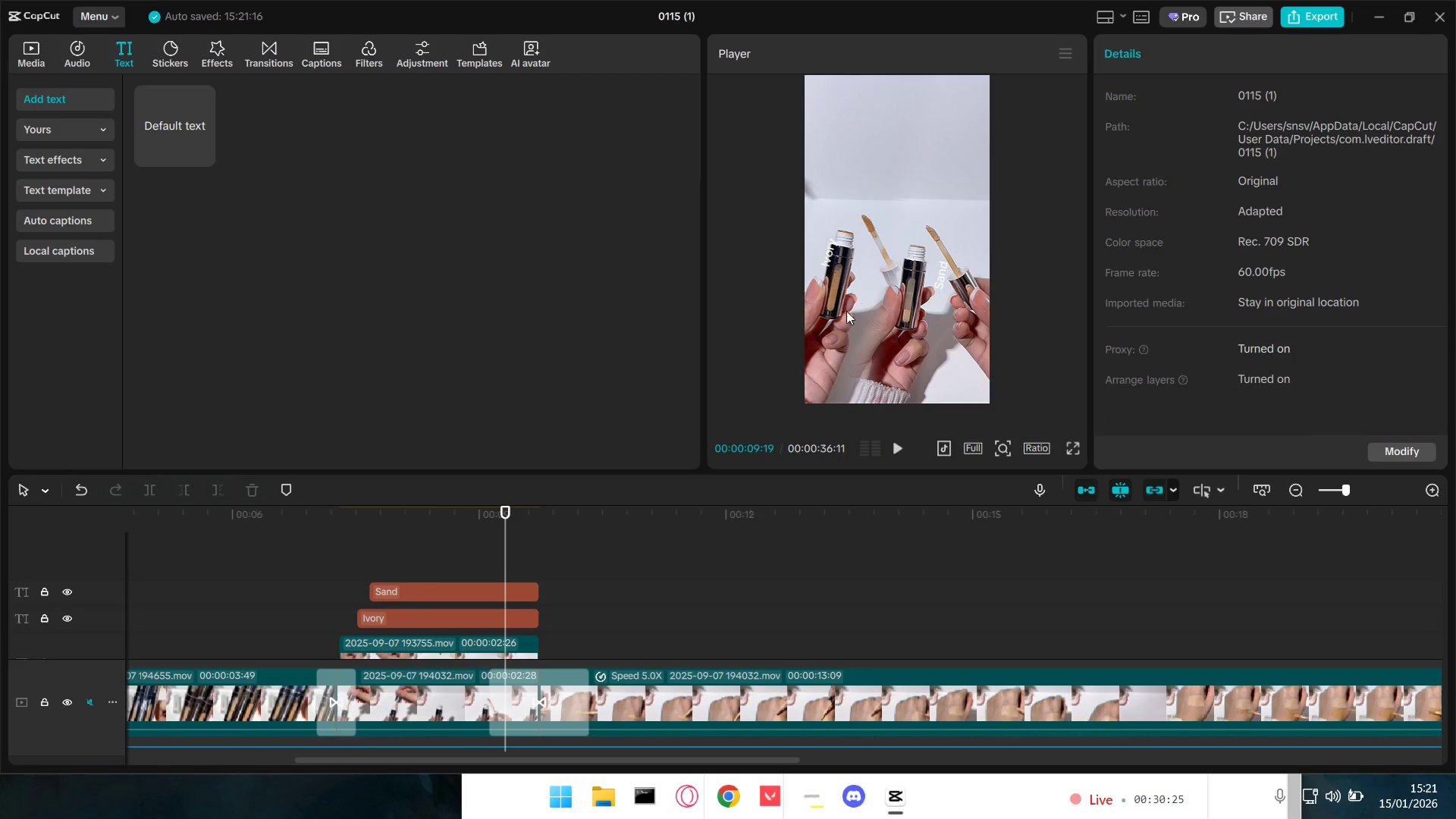 
left_click([831, 253])
 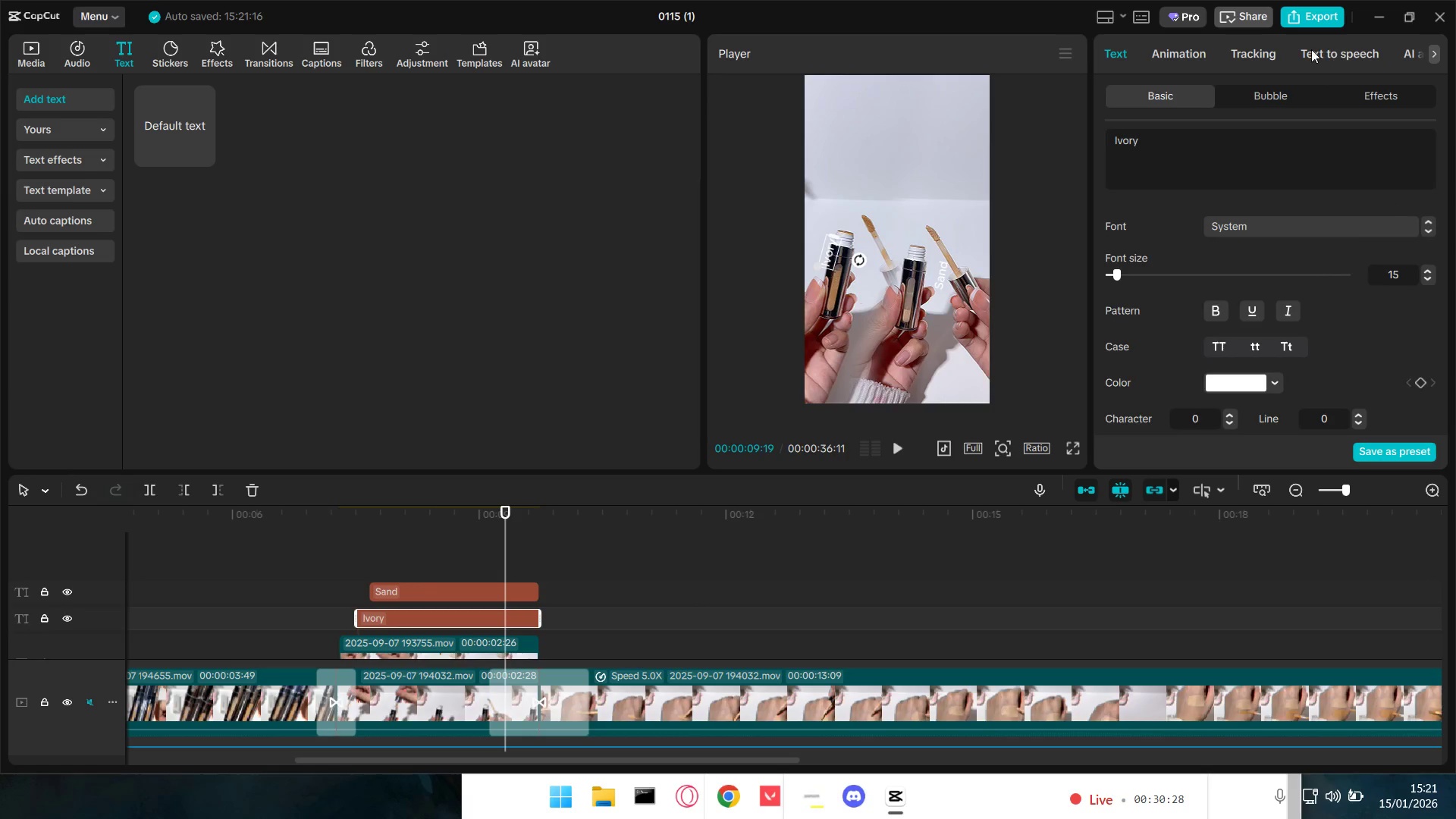 
left_click([1266, 51])
 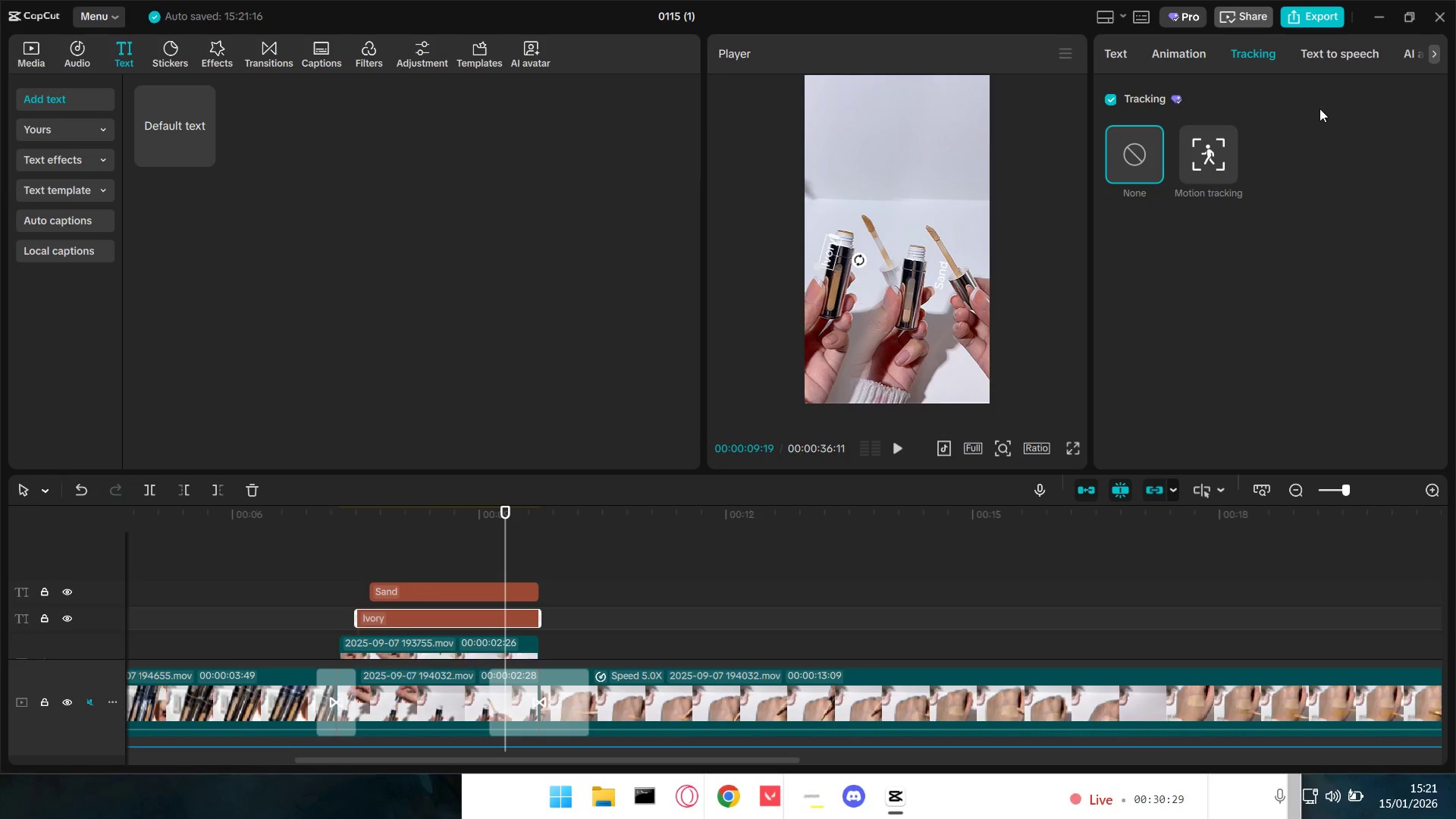 
double_click([1202, 150])
 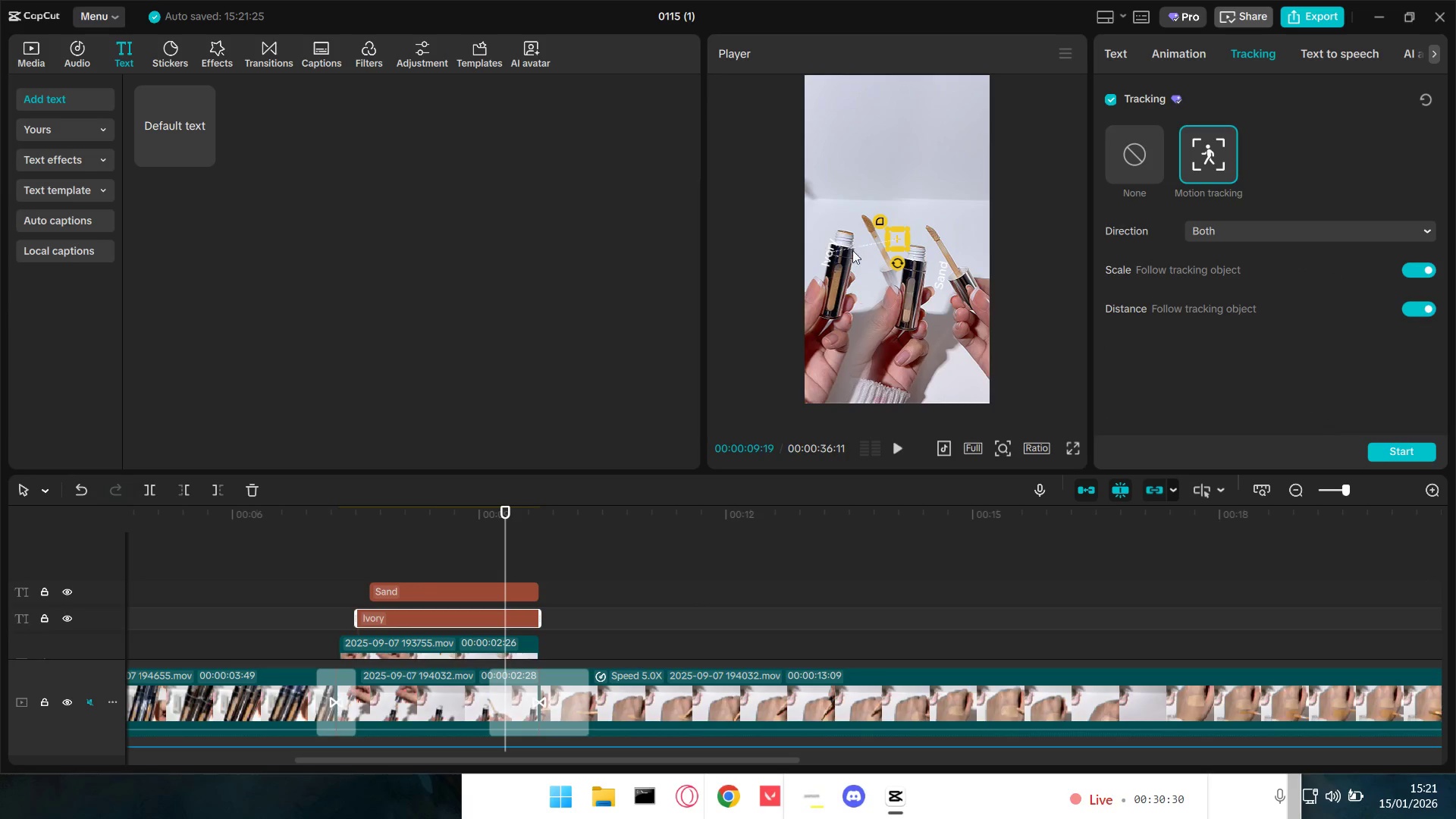 
left_click_drag(start_coordinate=[897, 238], to_coordinate=[837, 268])
 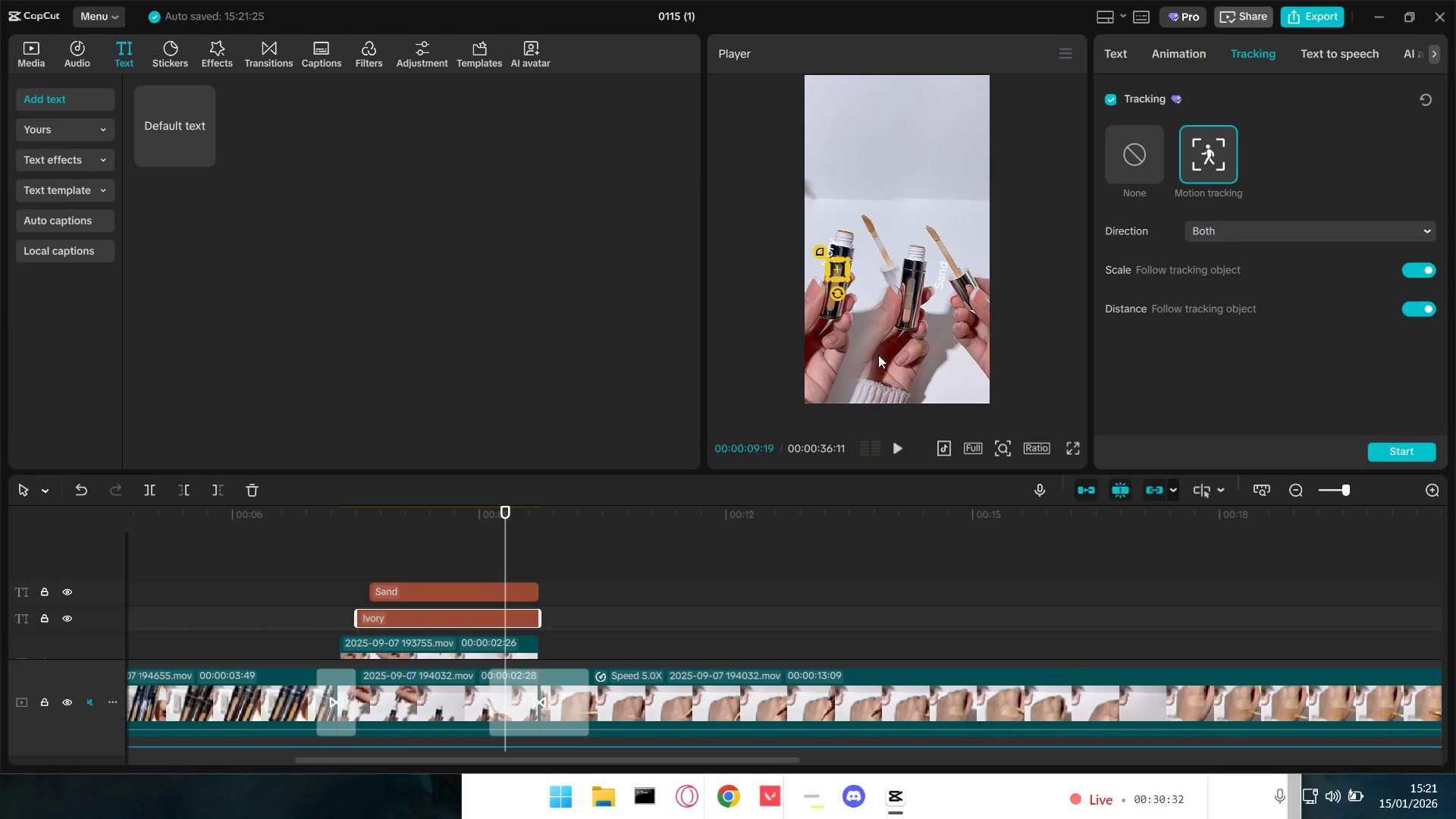 
hold_key(key=ControlLeft, duration=1.25)
scroll: coordinate [824, 333], scroll_direction: up, amount: 8.0
 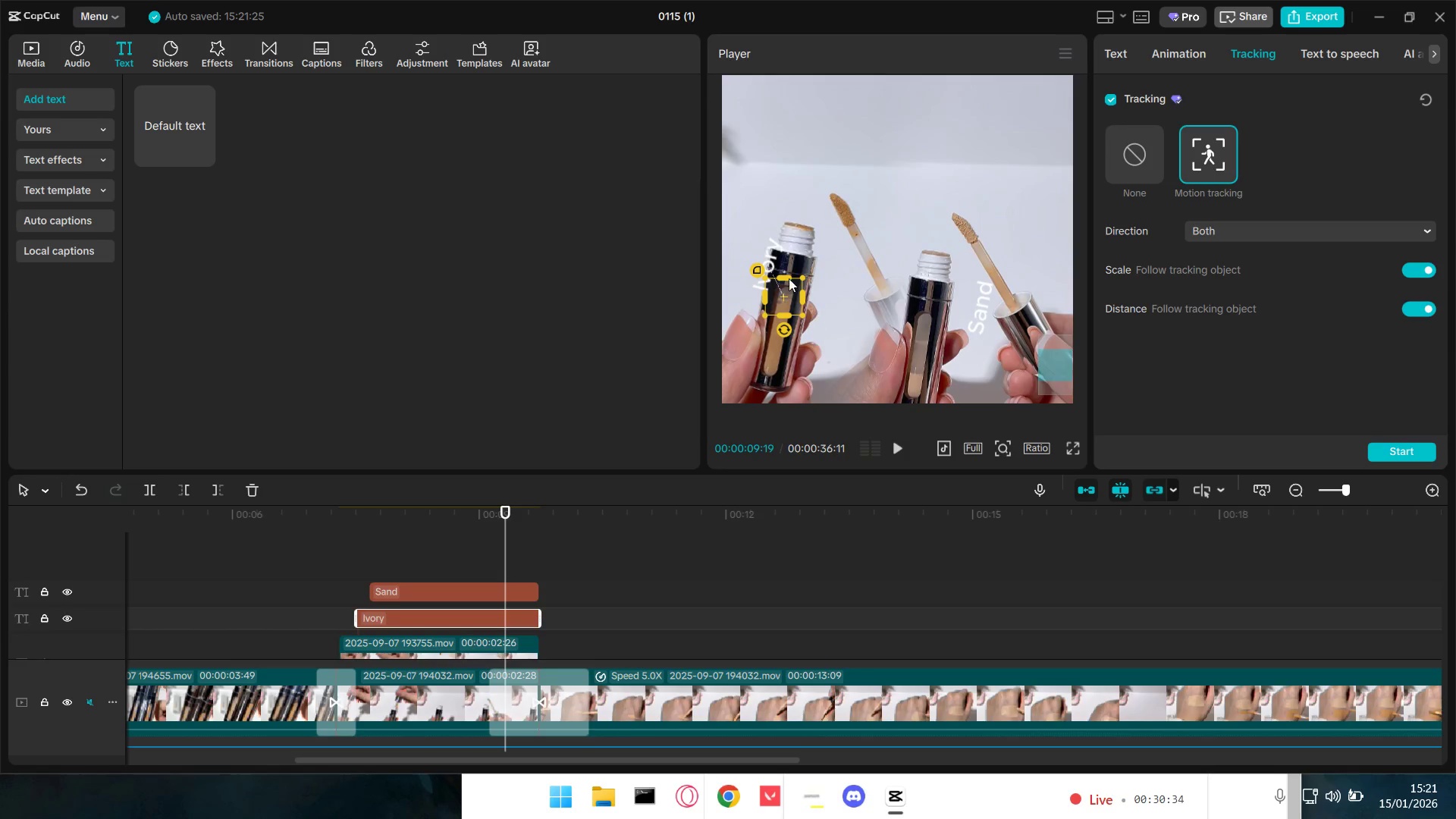 
left_click([774, 249])
 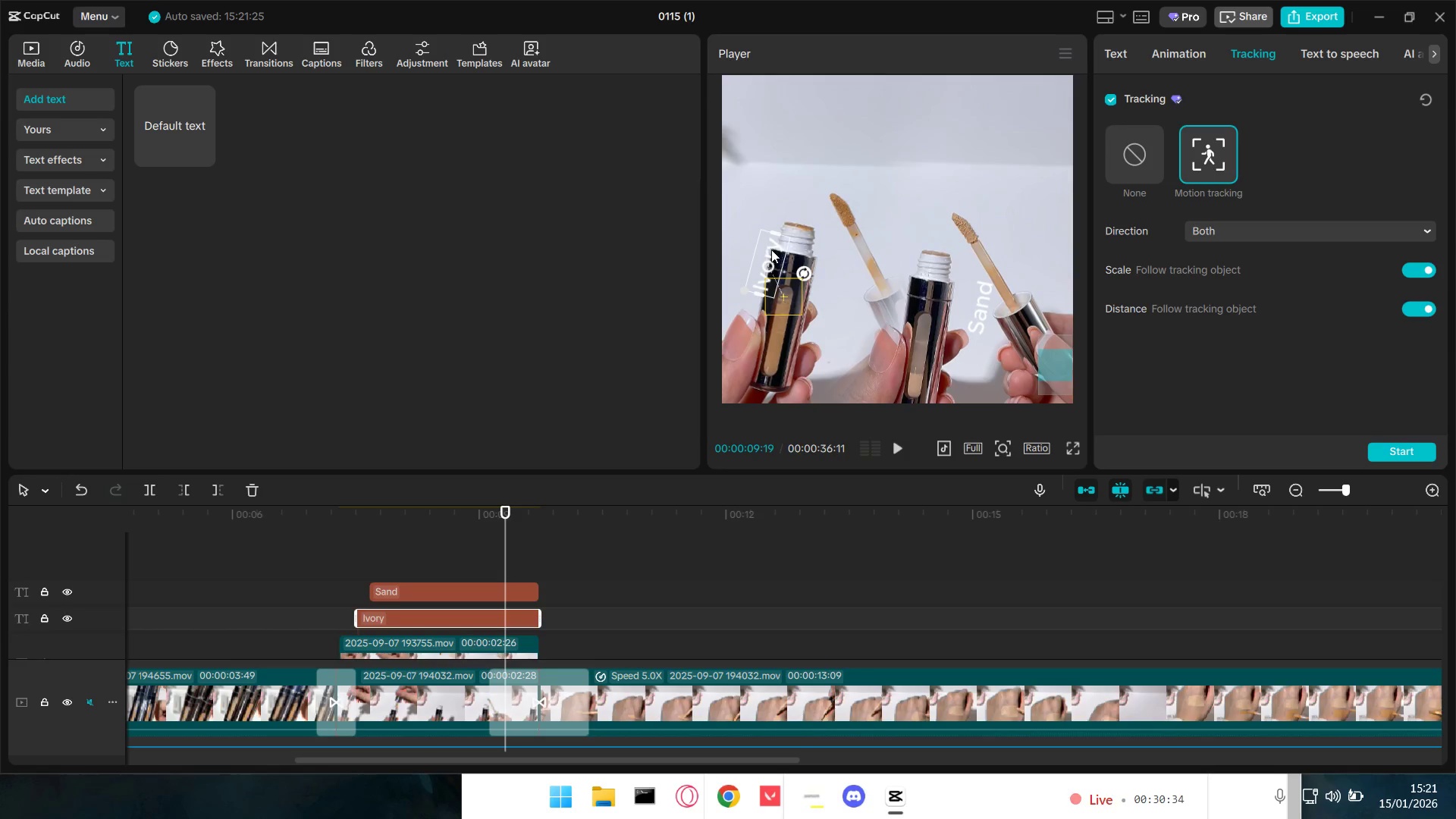 
left_click_drag(start_coordinate=[764, 256], to_coordinate=[751, 259])
 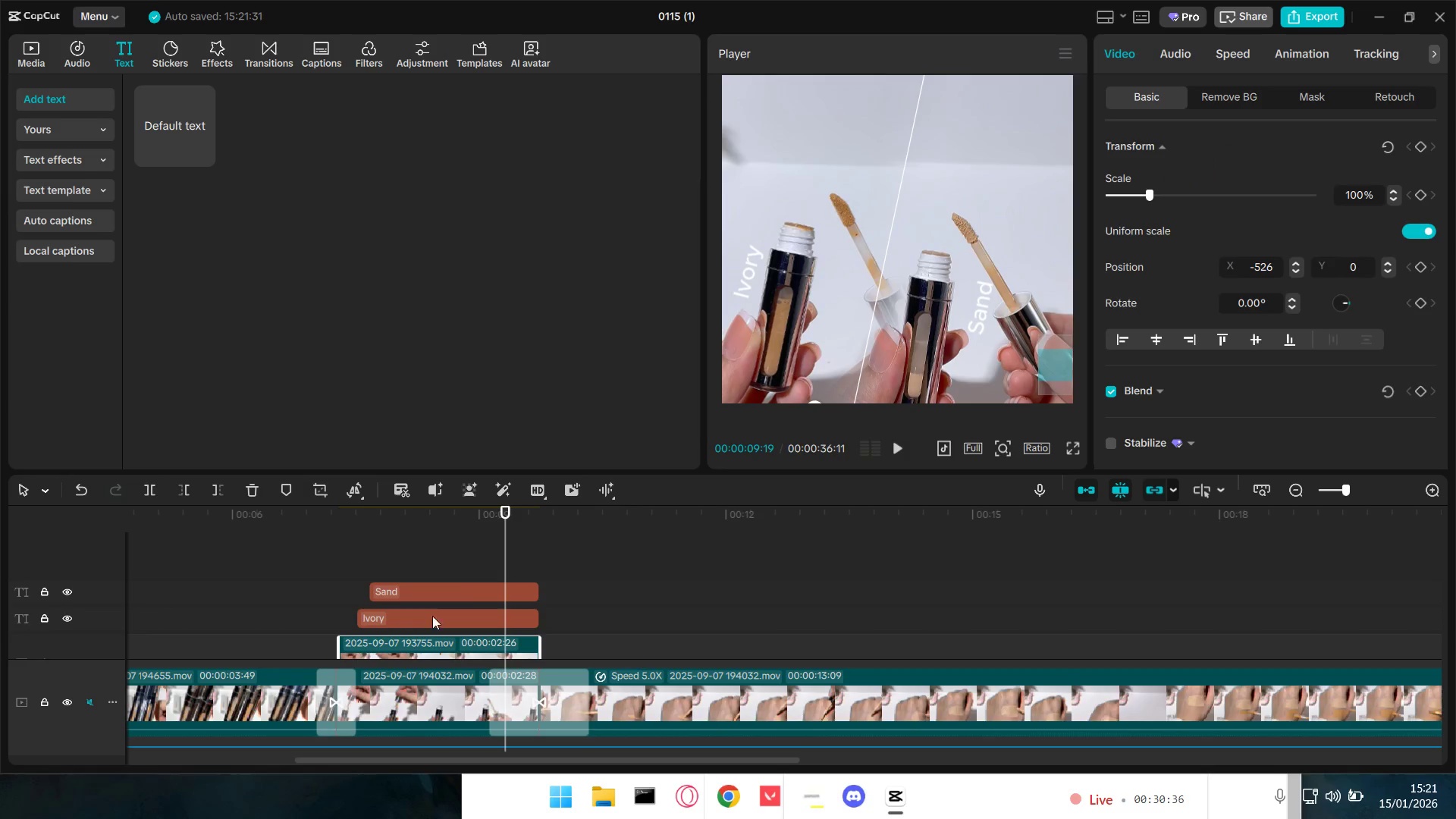 
left_click([421, 623])
 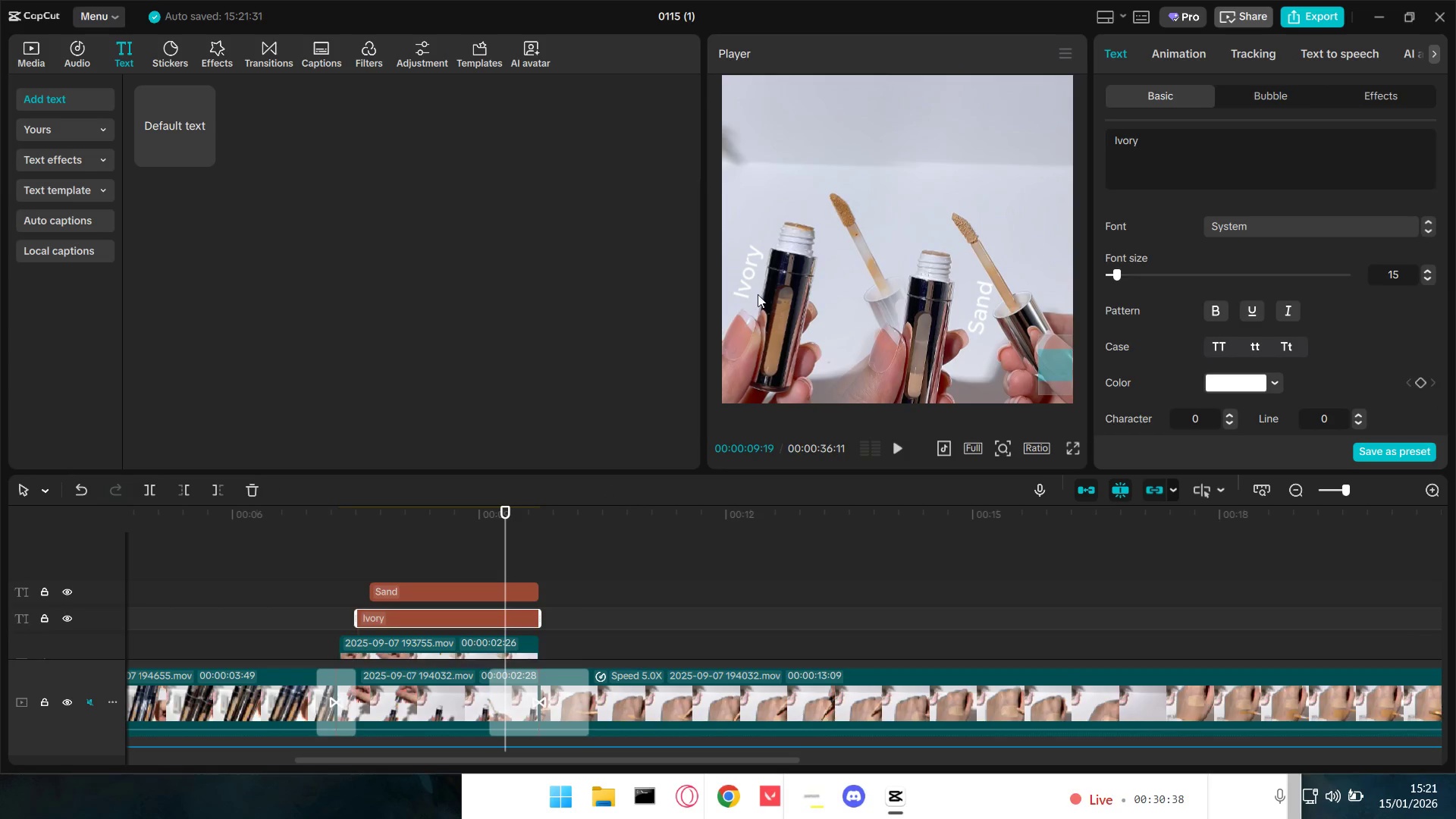 
left_click([750, 269])
 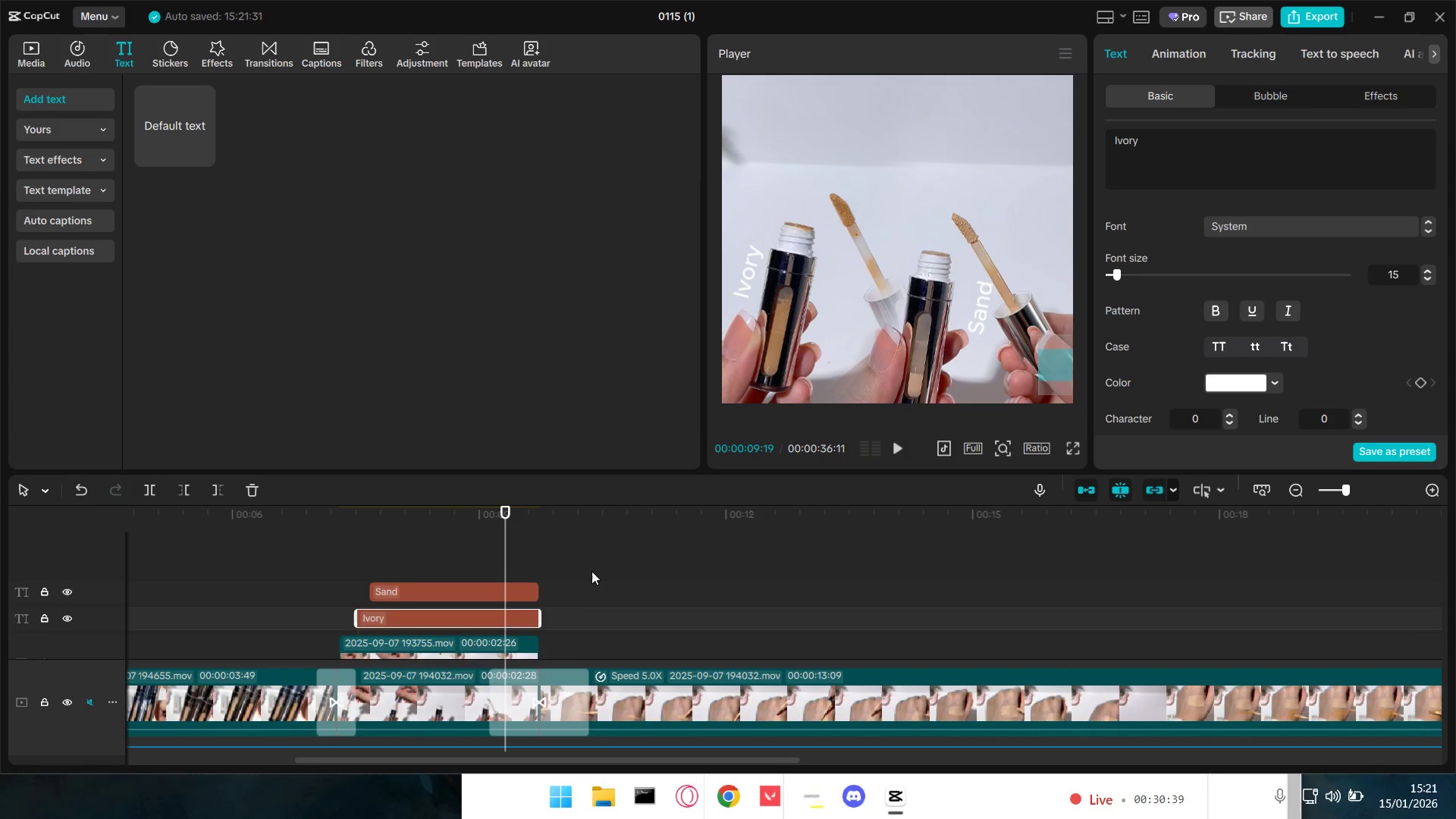 
hold_key(key=ControlLeft, duration=0.72)
scroll: coordinate [899, 287], scroll_direction: down, amount: 4.0
 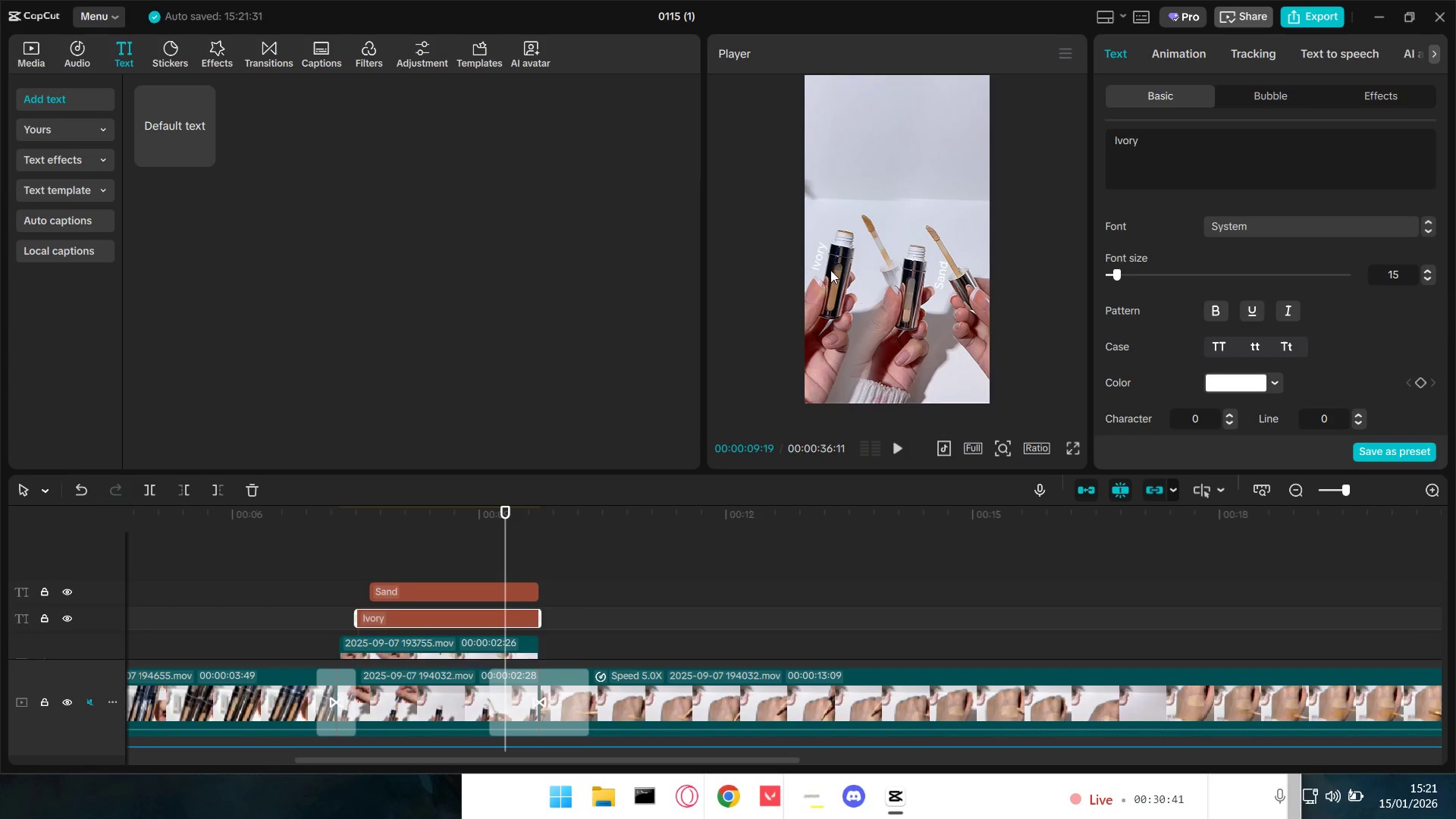 
double_click([818, 250])
 